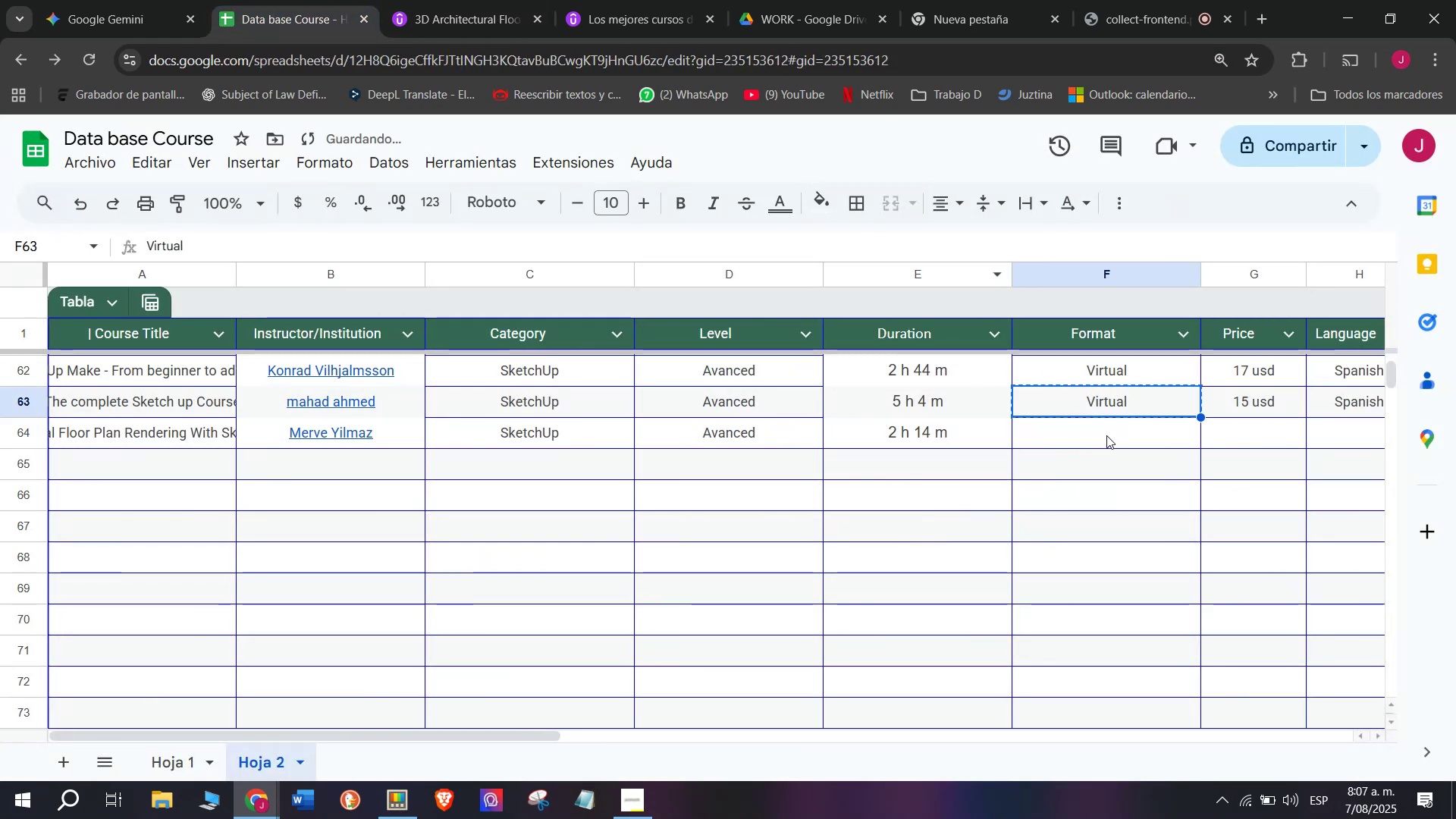 
double_click([1106, 435])
 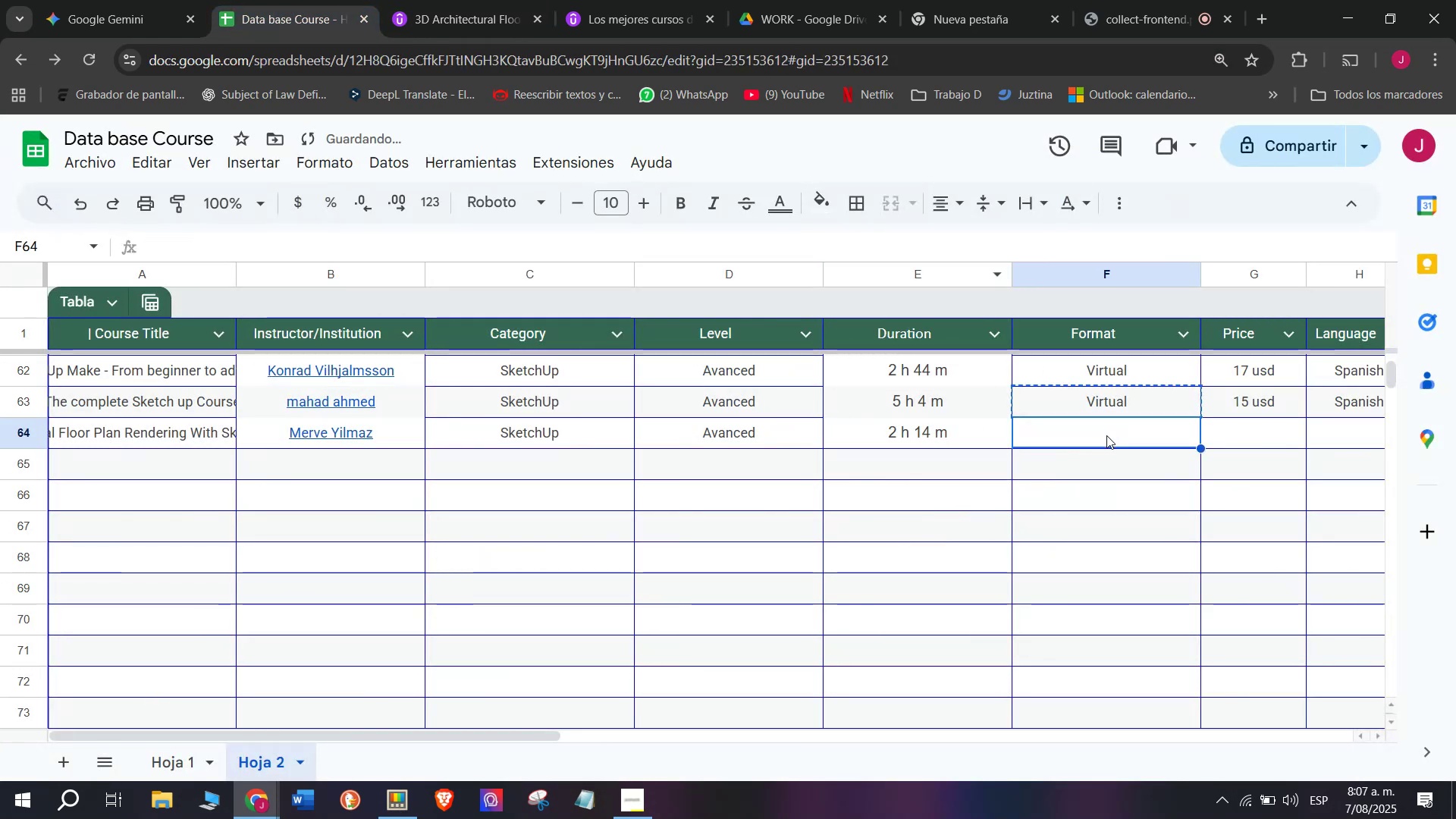 
key(Z)
 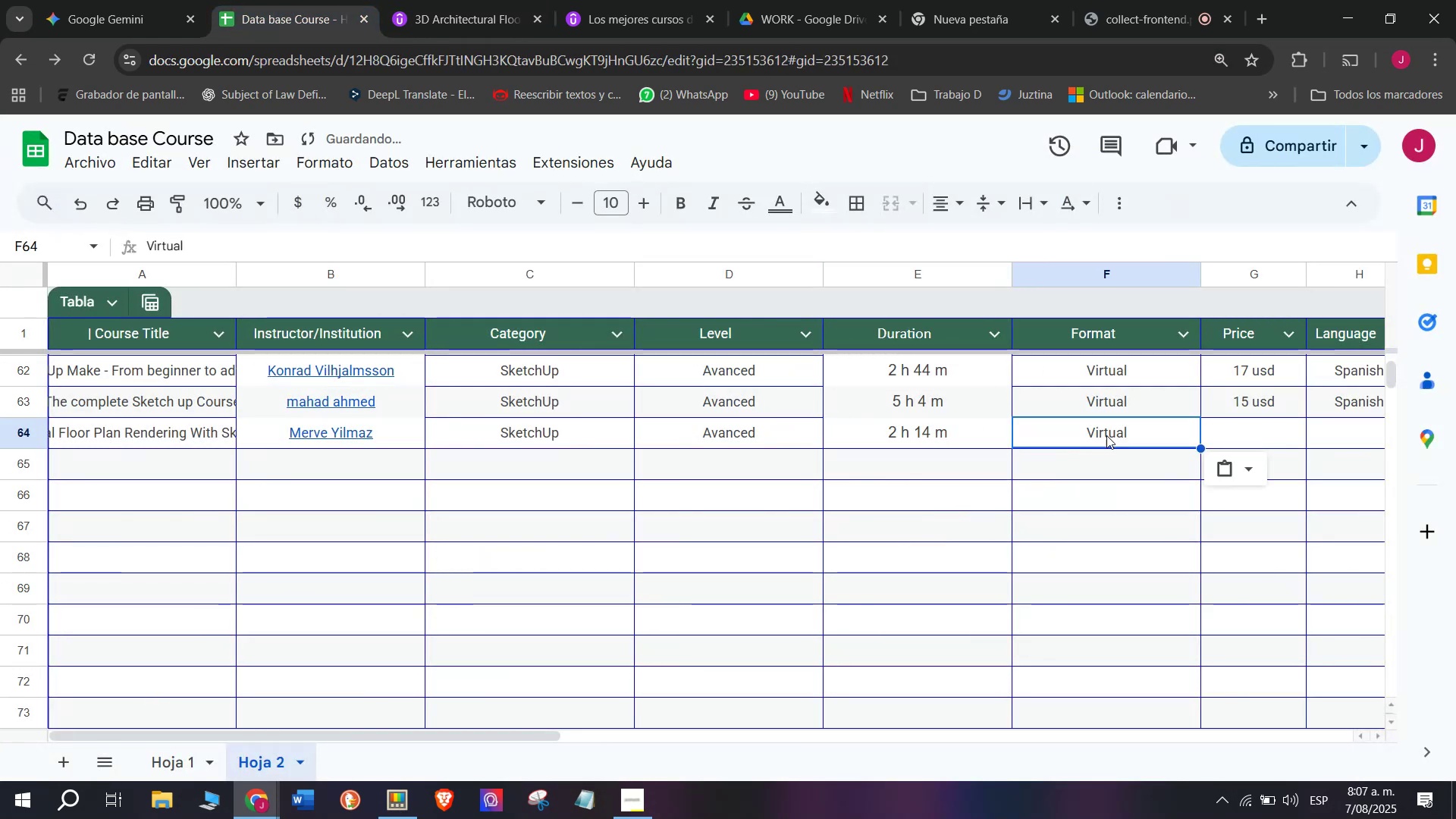 
key(Control+ControlLeft)
 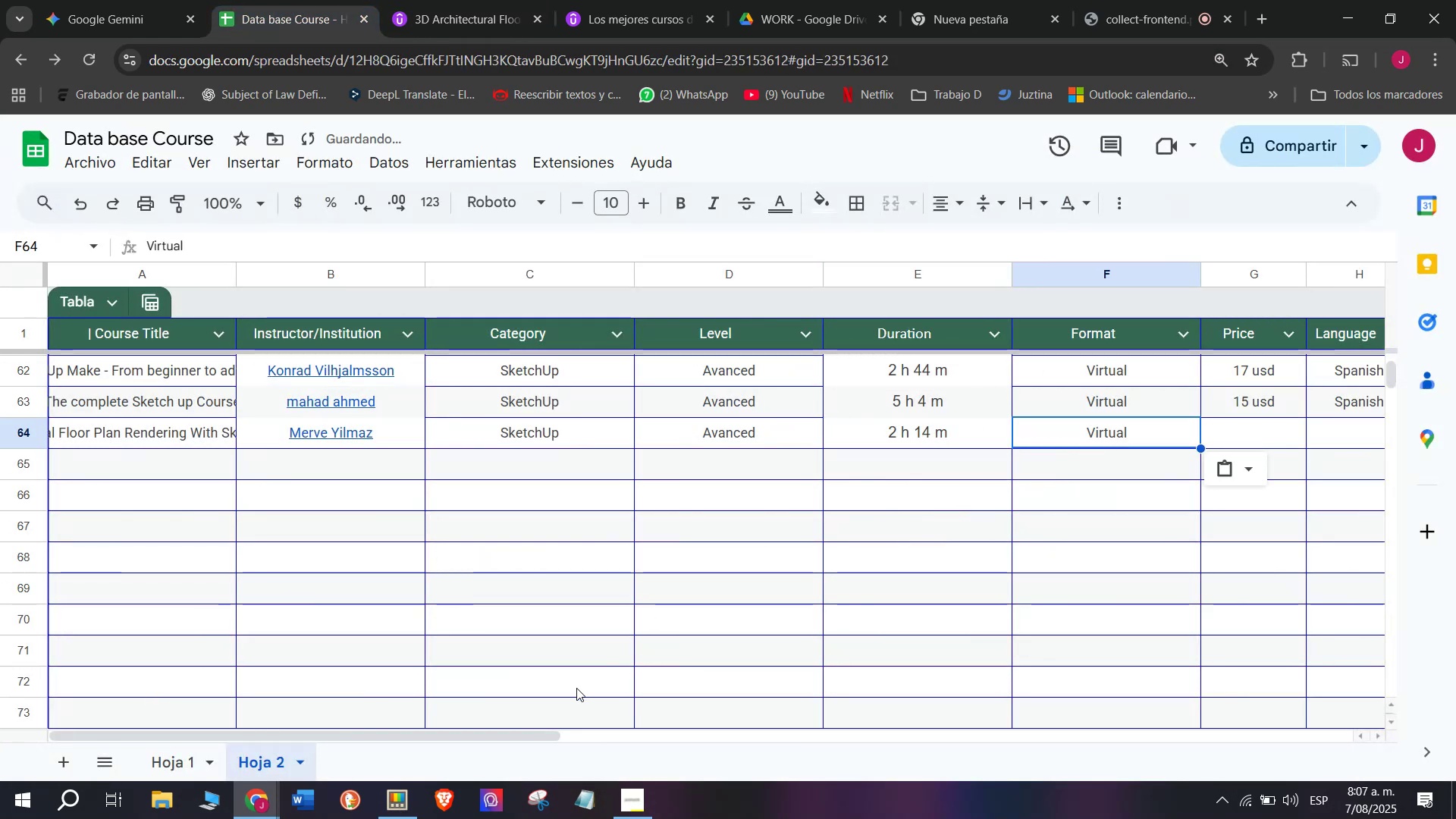 
key(Control+V)
 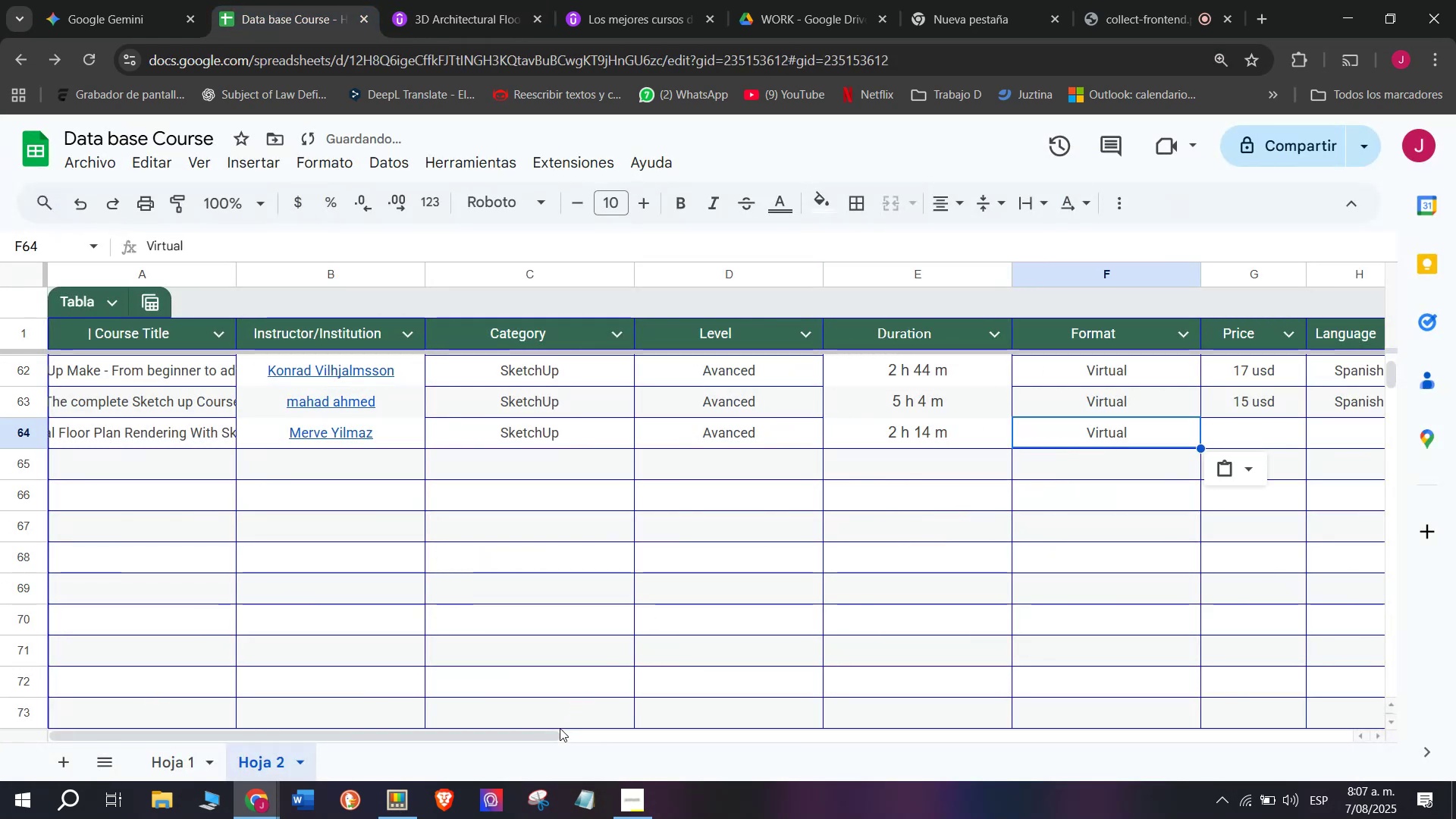 
left_click_drag(start_coordinate=[554, 735], to_coordinate=[877, 745])
 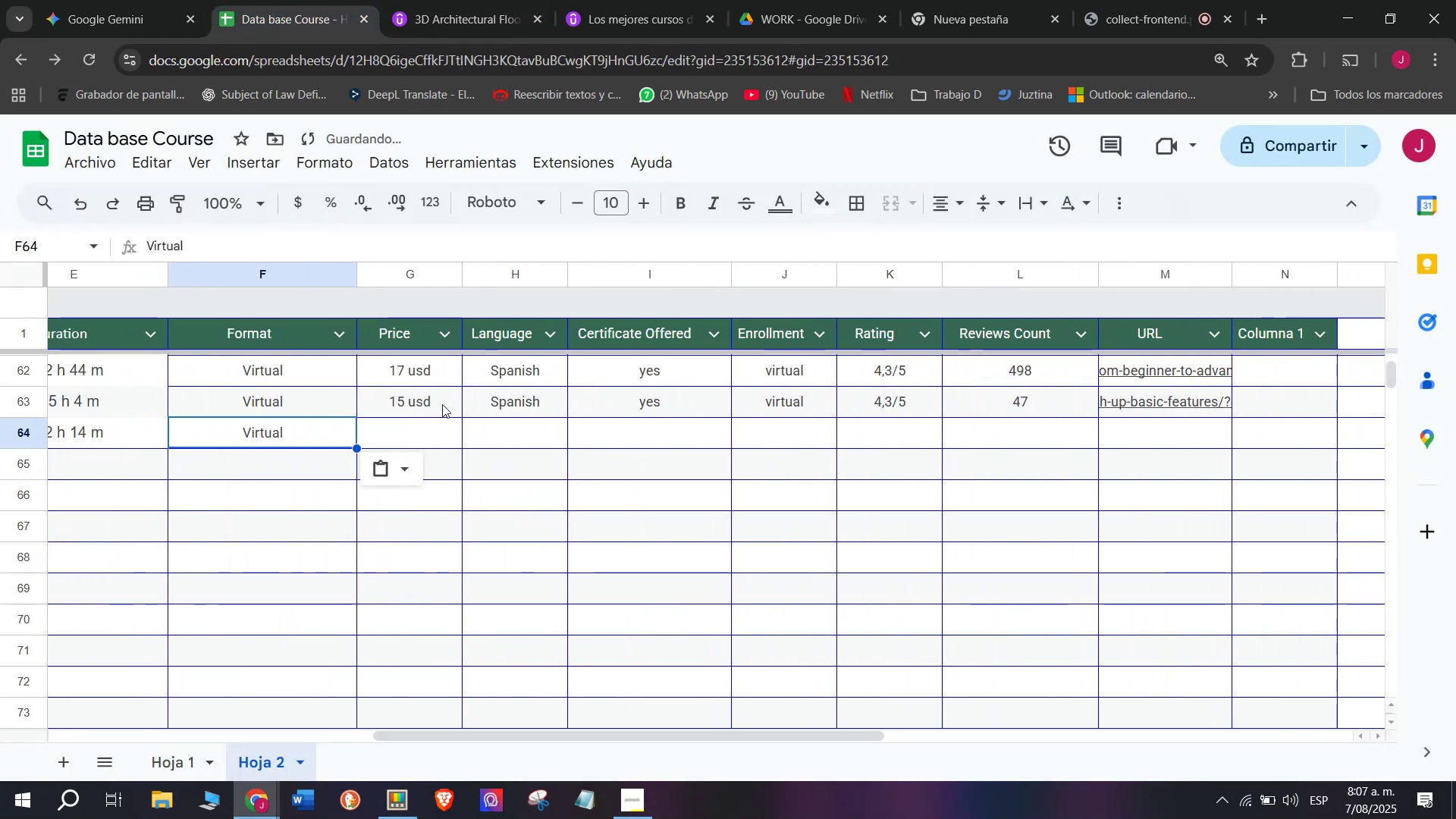 
key(Control+ControlLeft)
 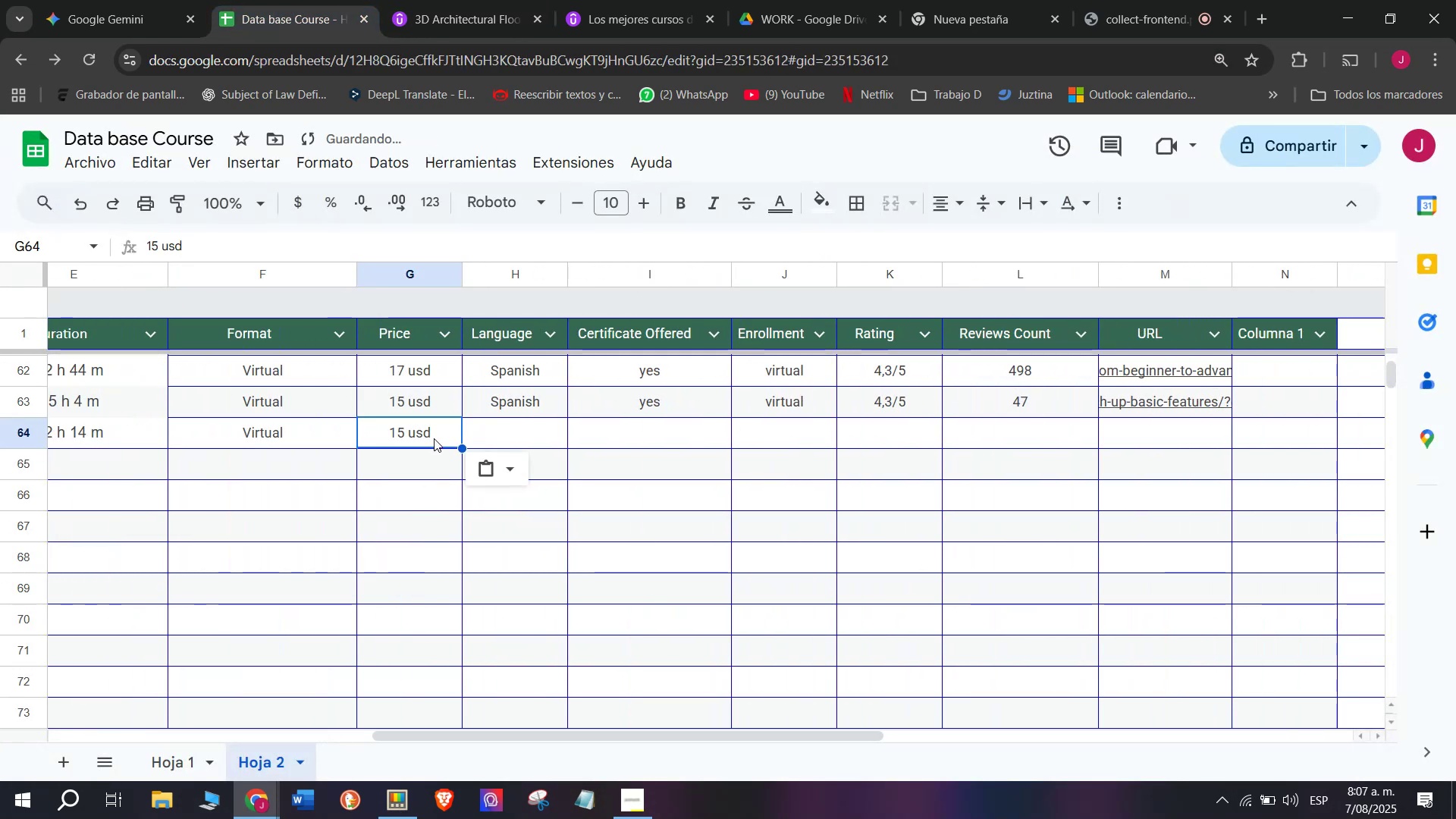 
key(Break)
 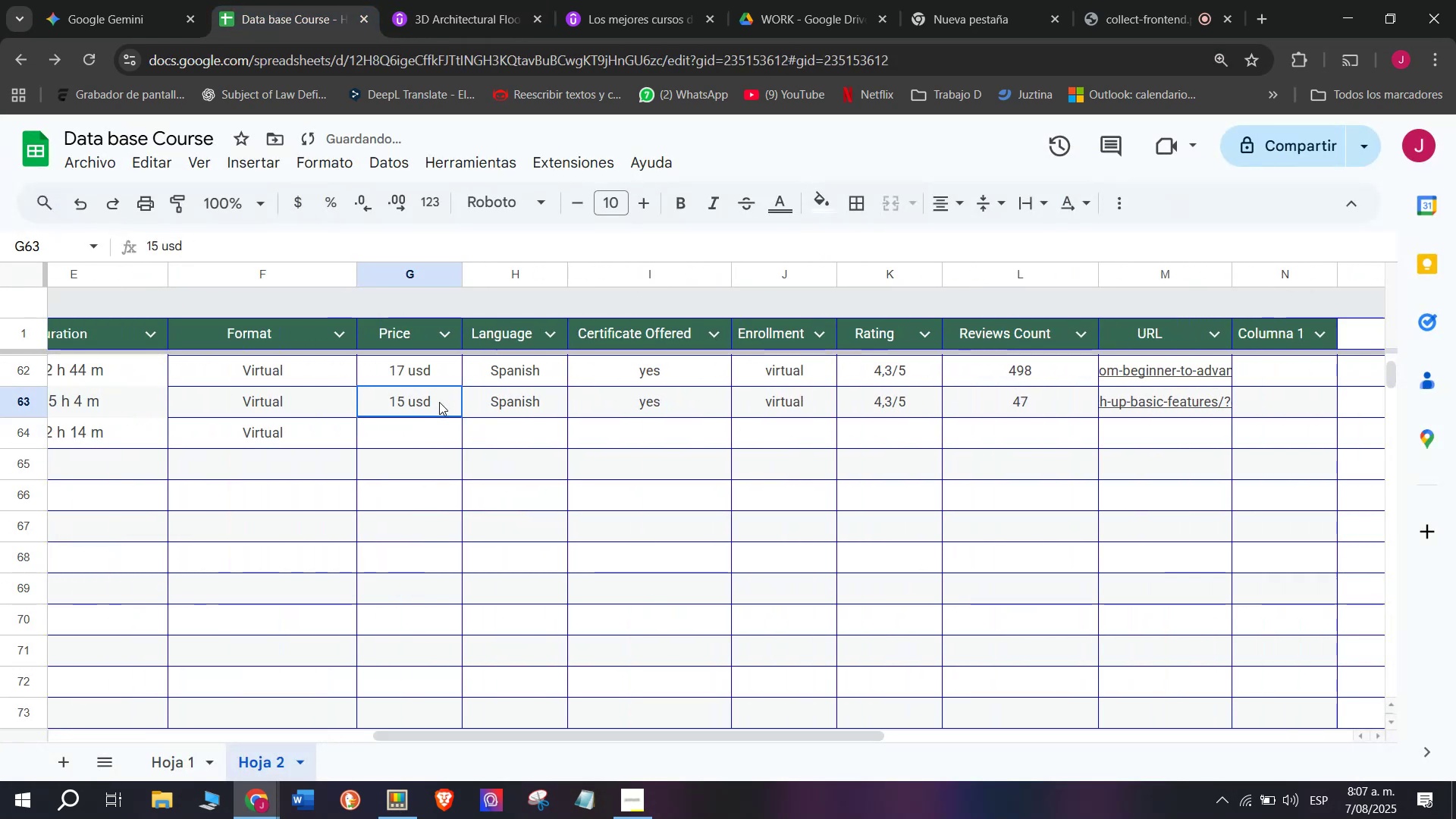 
key(Control+C)
 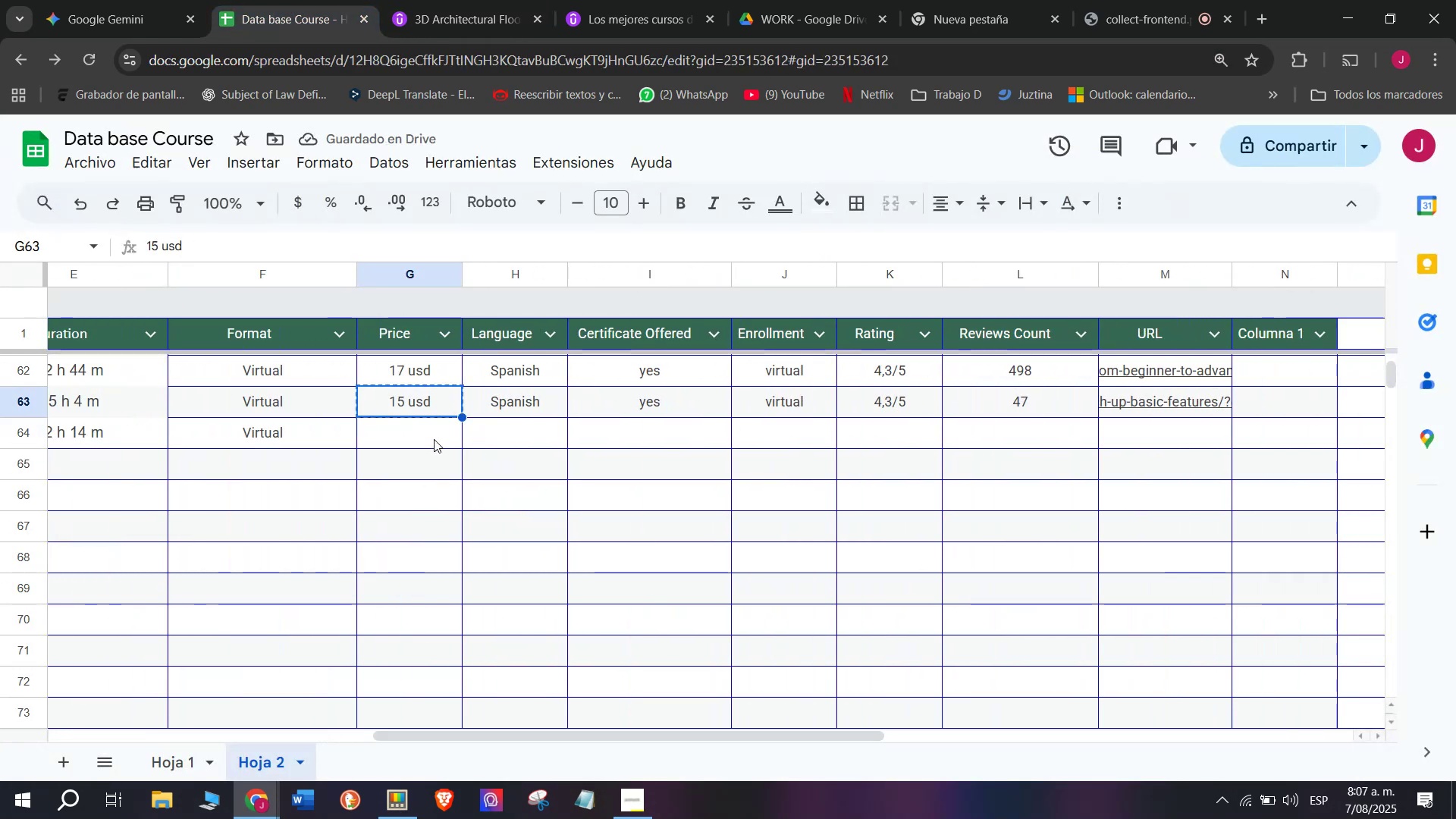 
key(Control+ControlLeft)
 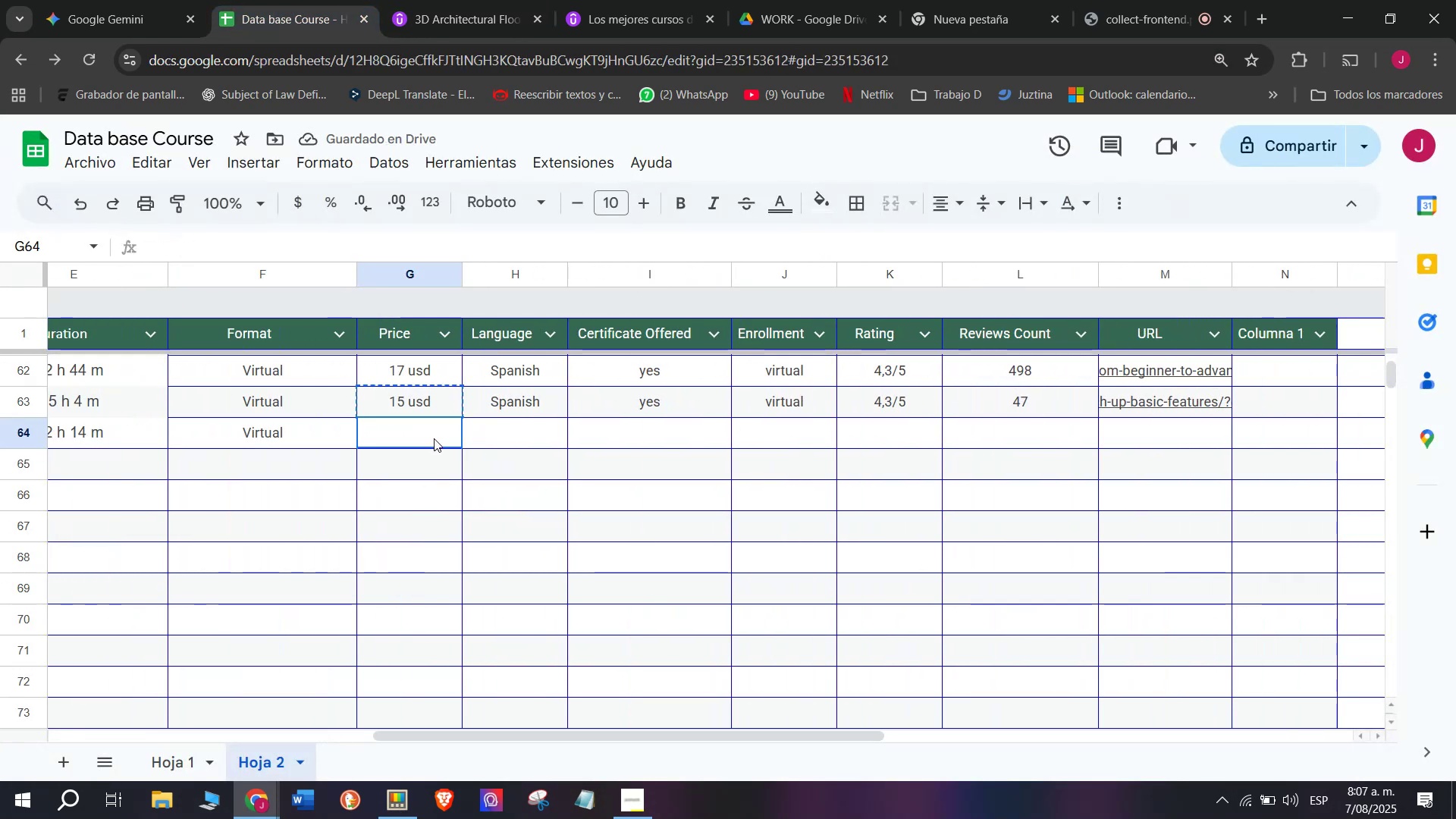 
key(Z)
 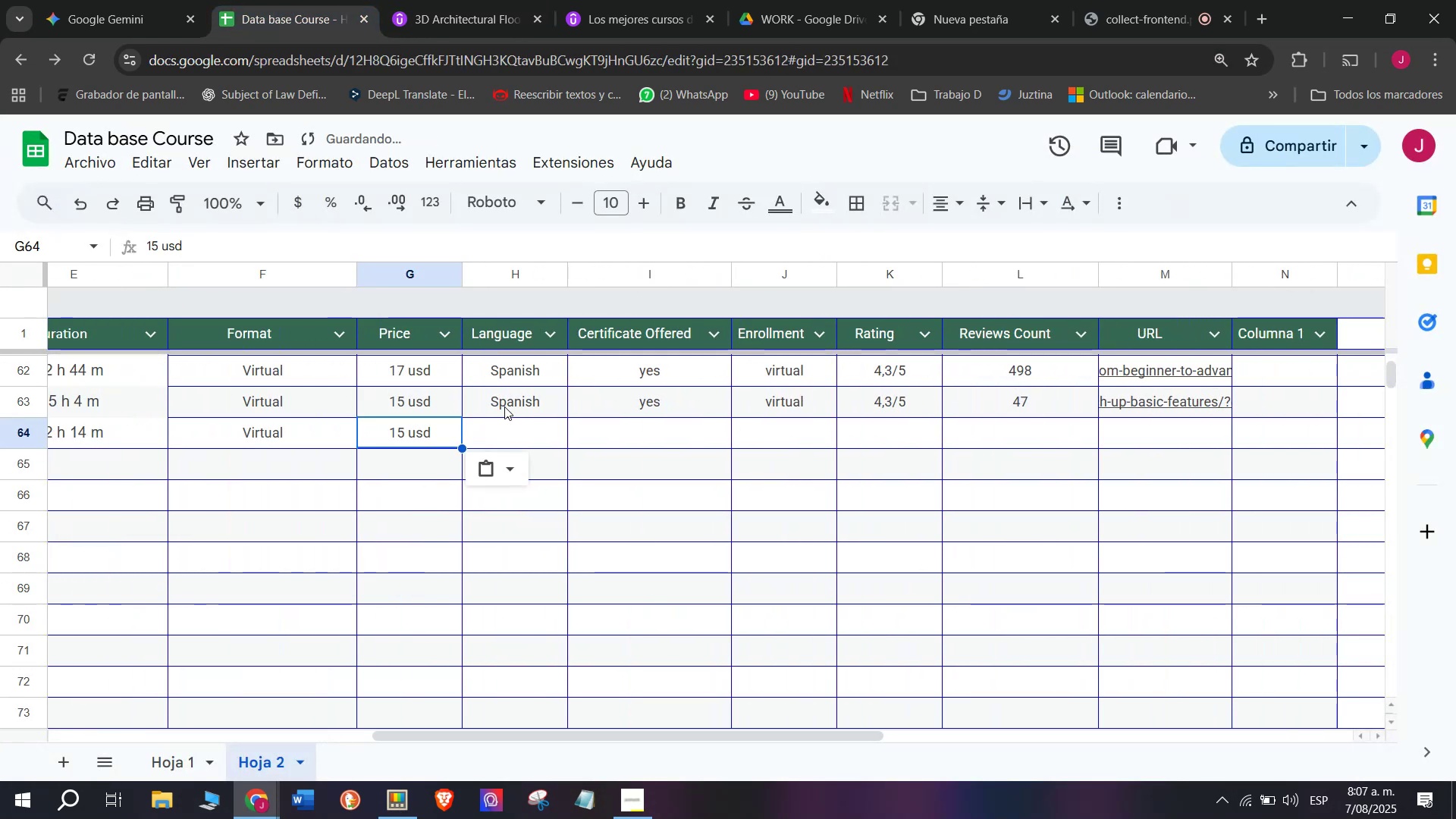 
key(Control+V)
 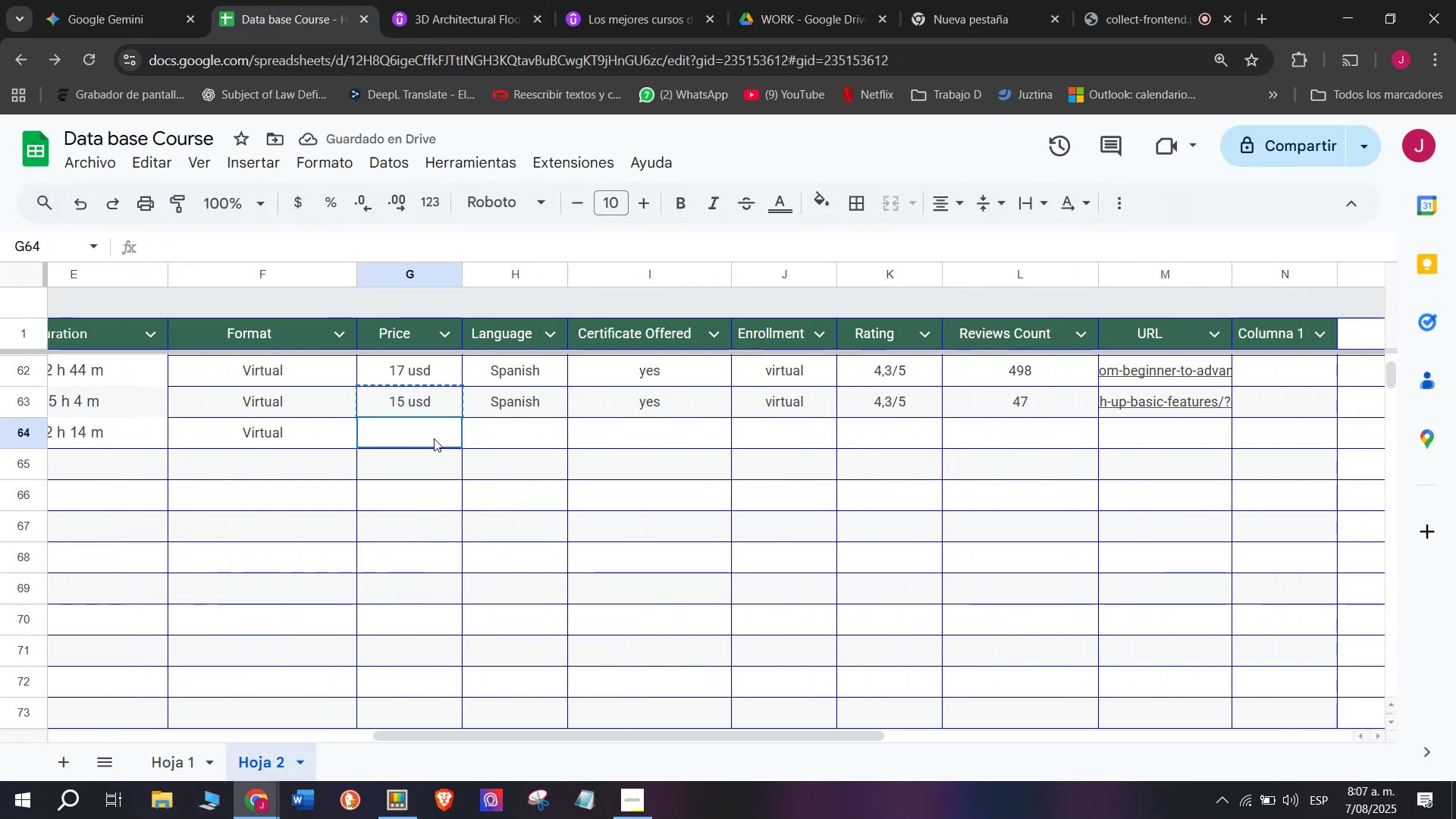 
double_click([434, 438])
 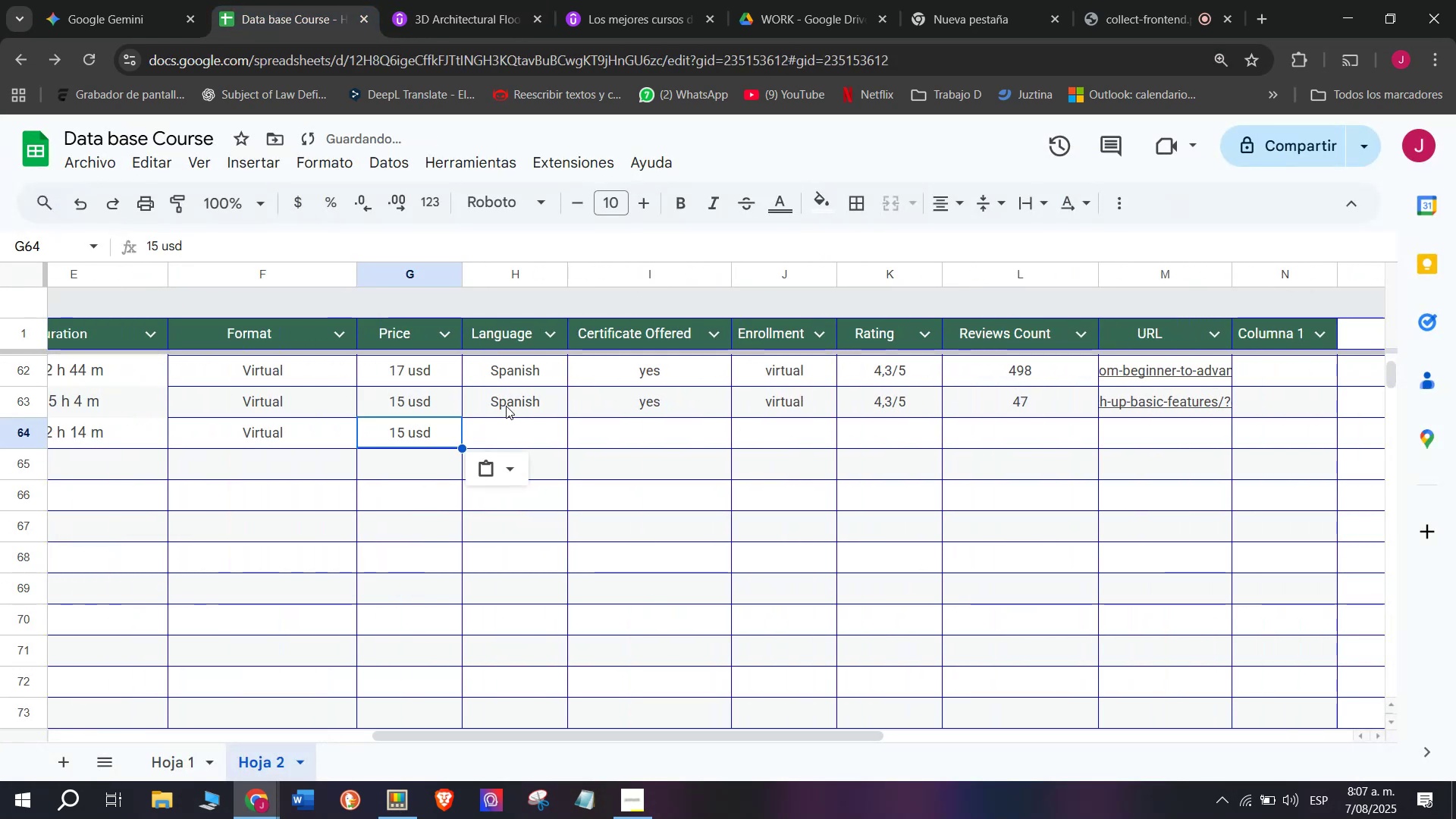 
key(Control+ControlLeft)
 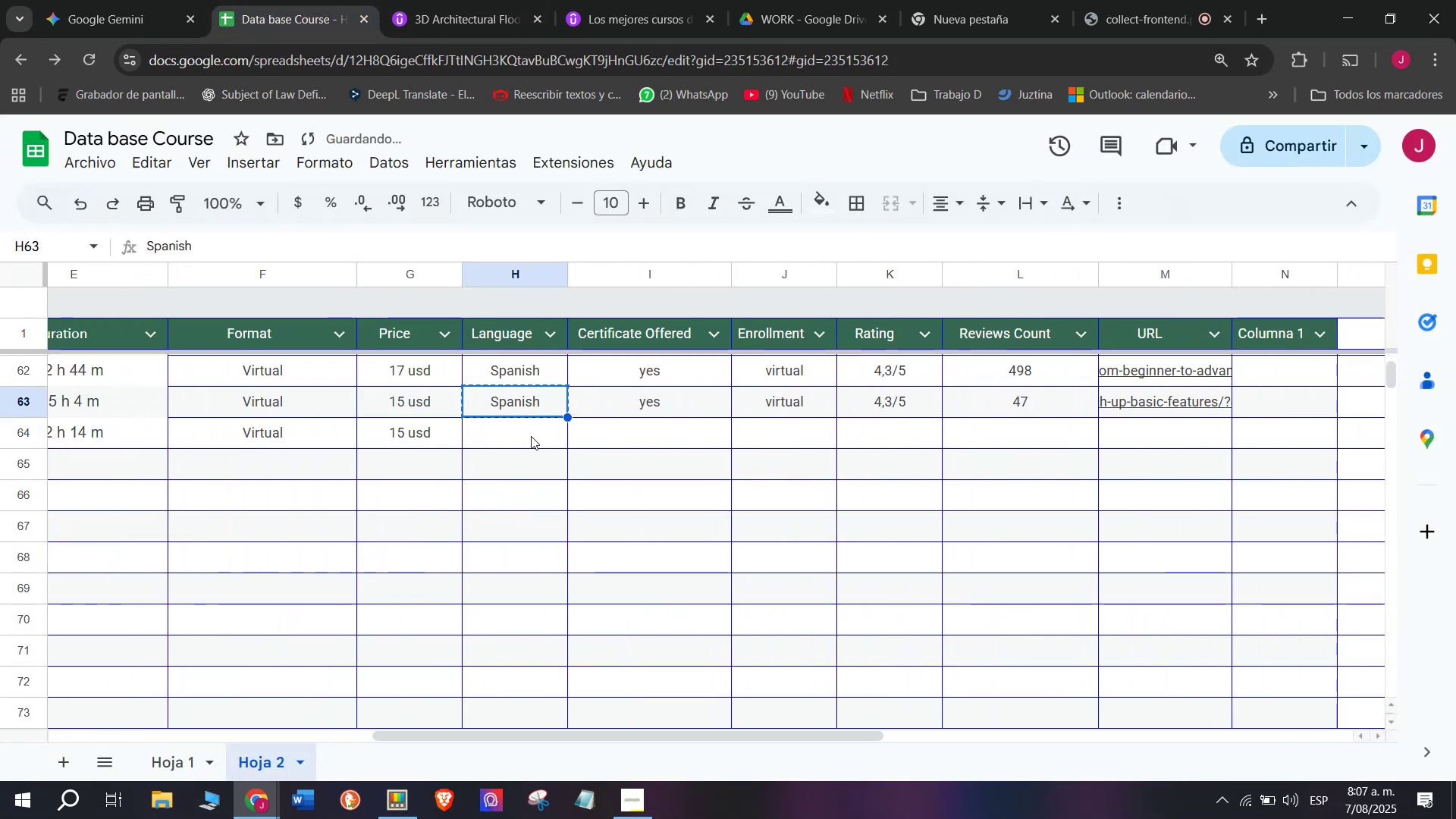 
key(Control+C)
 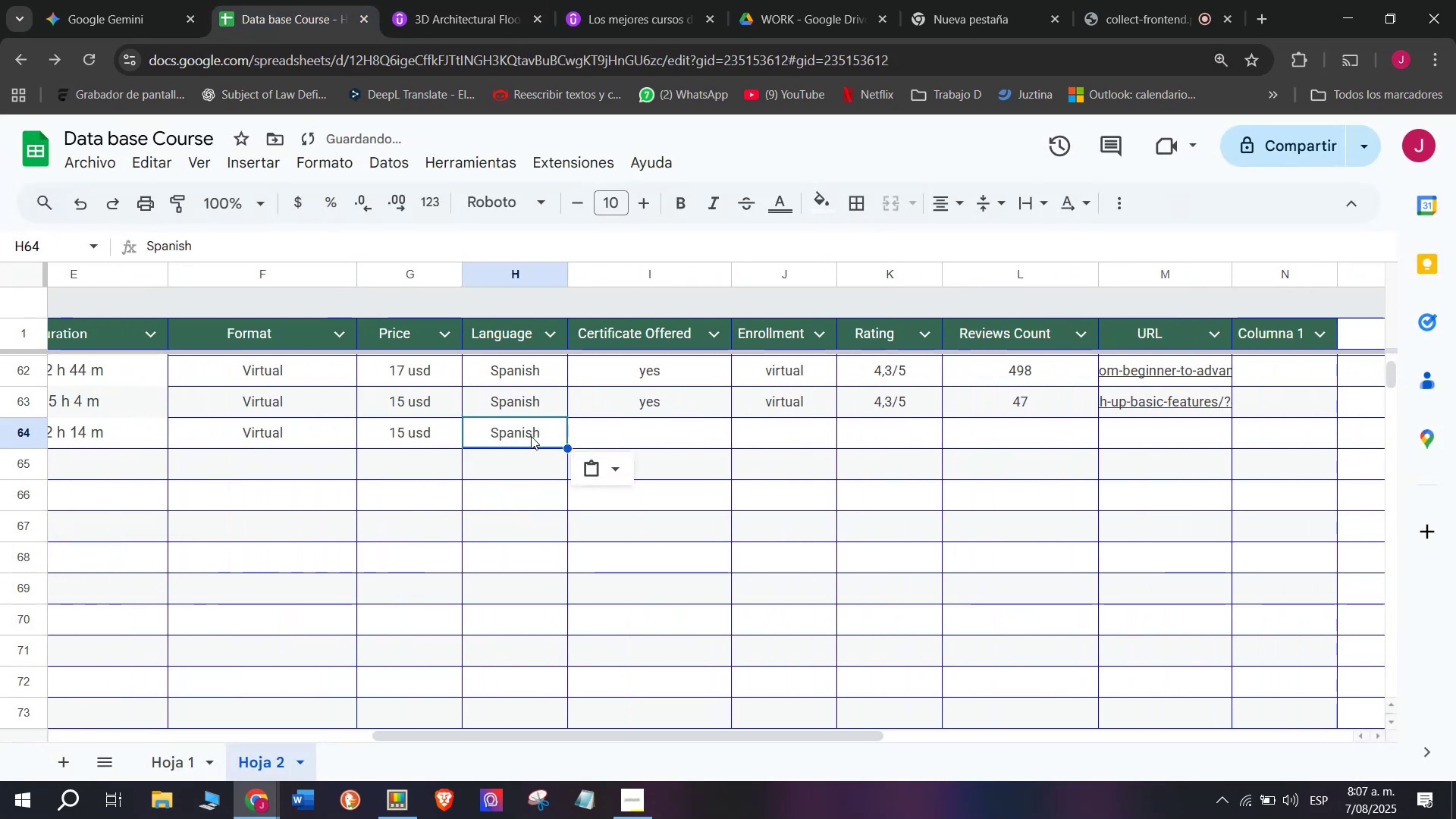 
key(Break)
 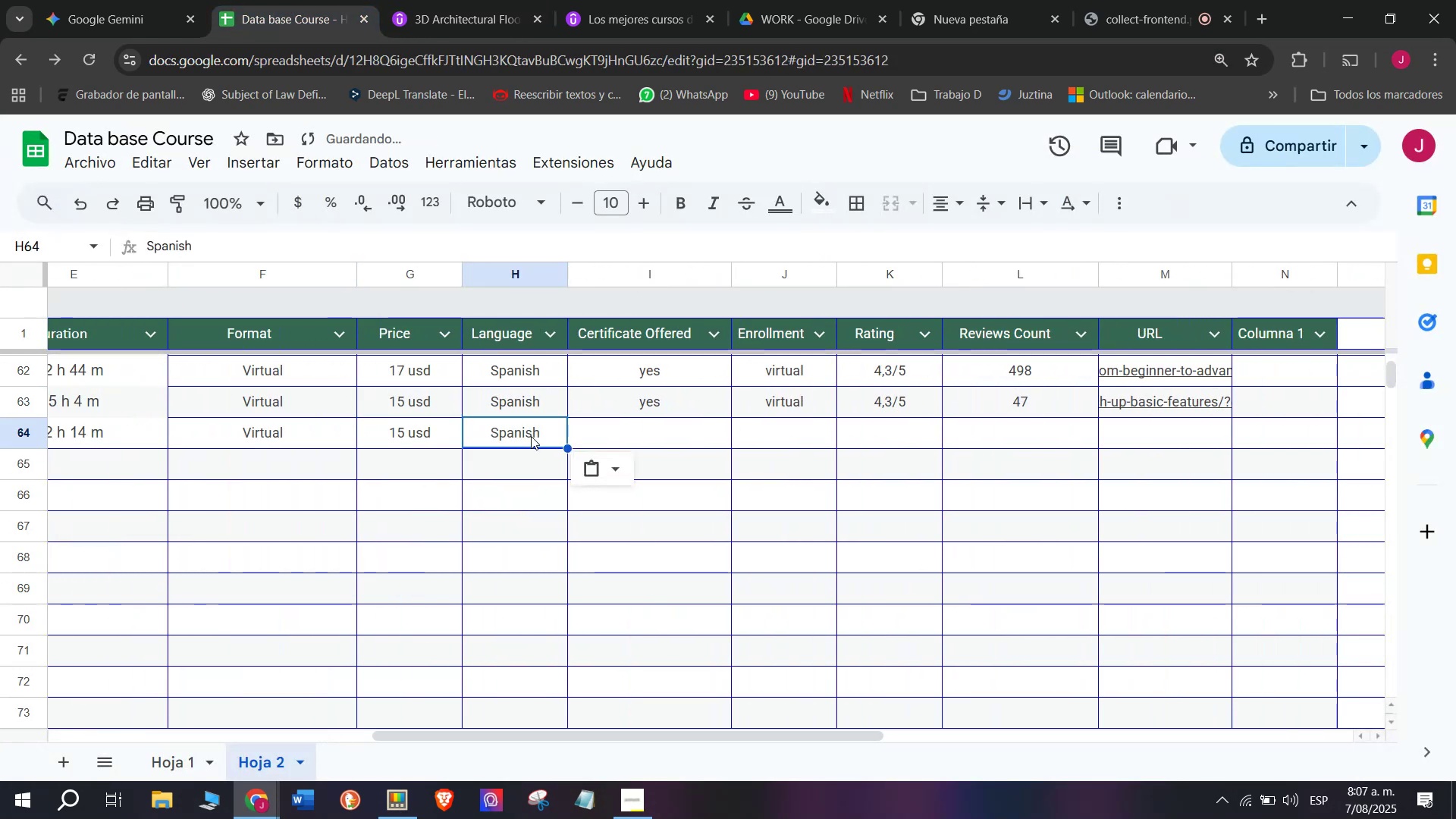 
double_click([531, 436])
 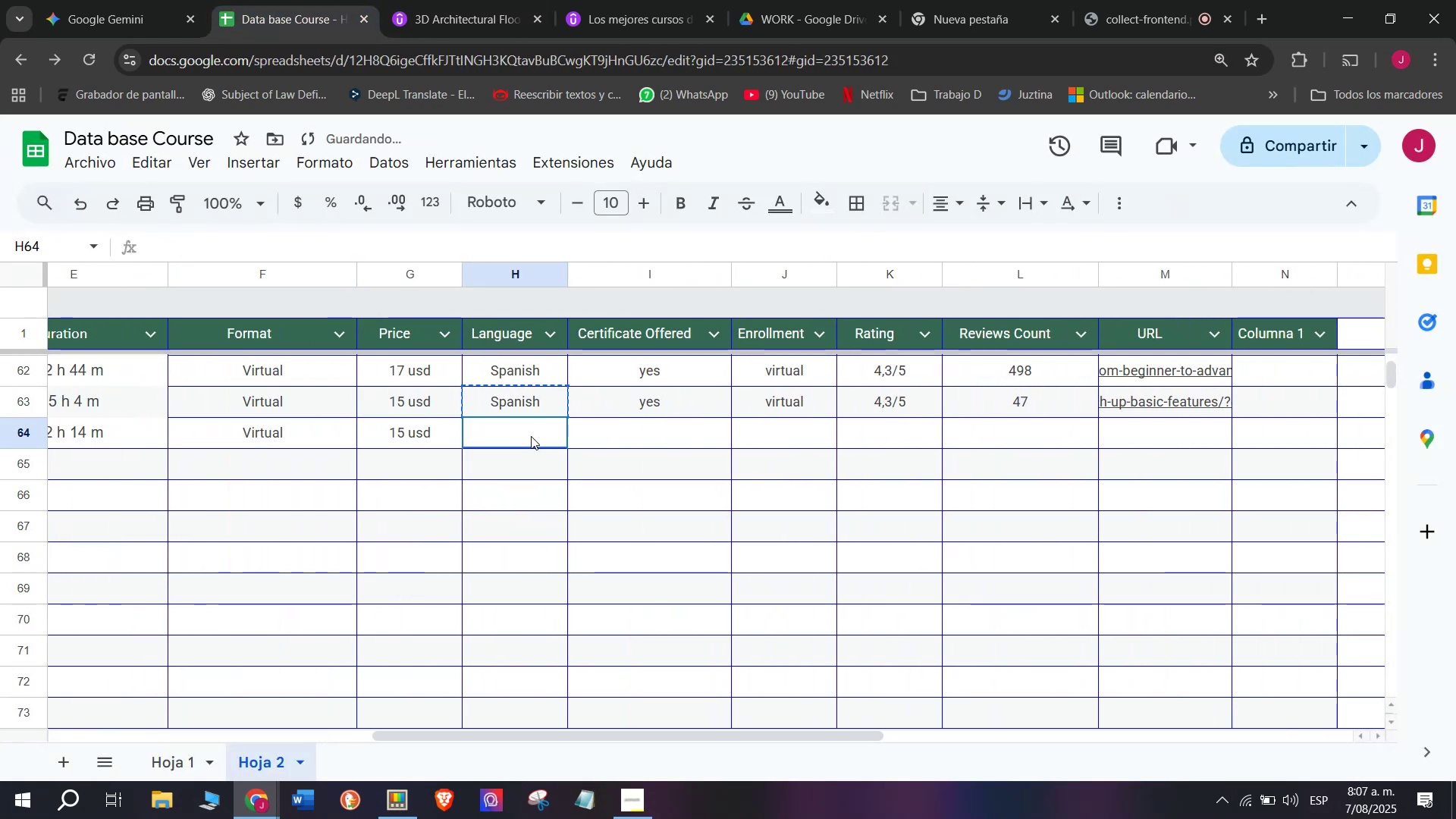 
key(Z)
 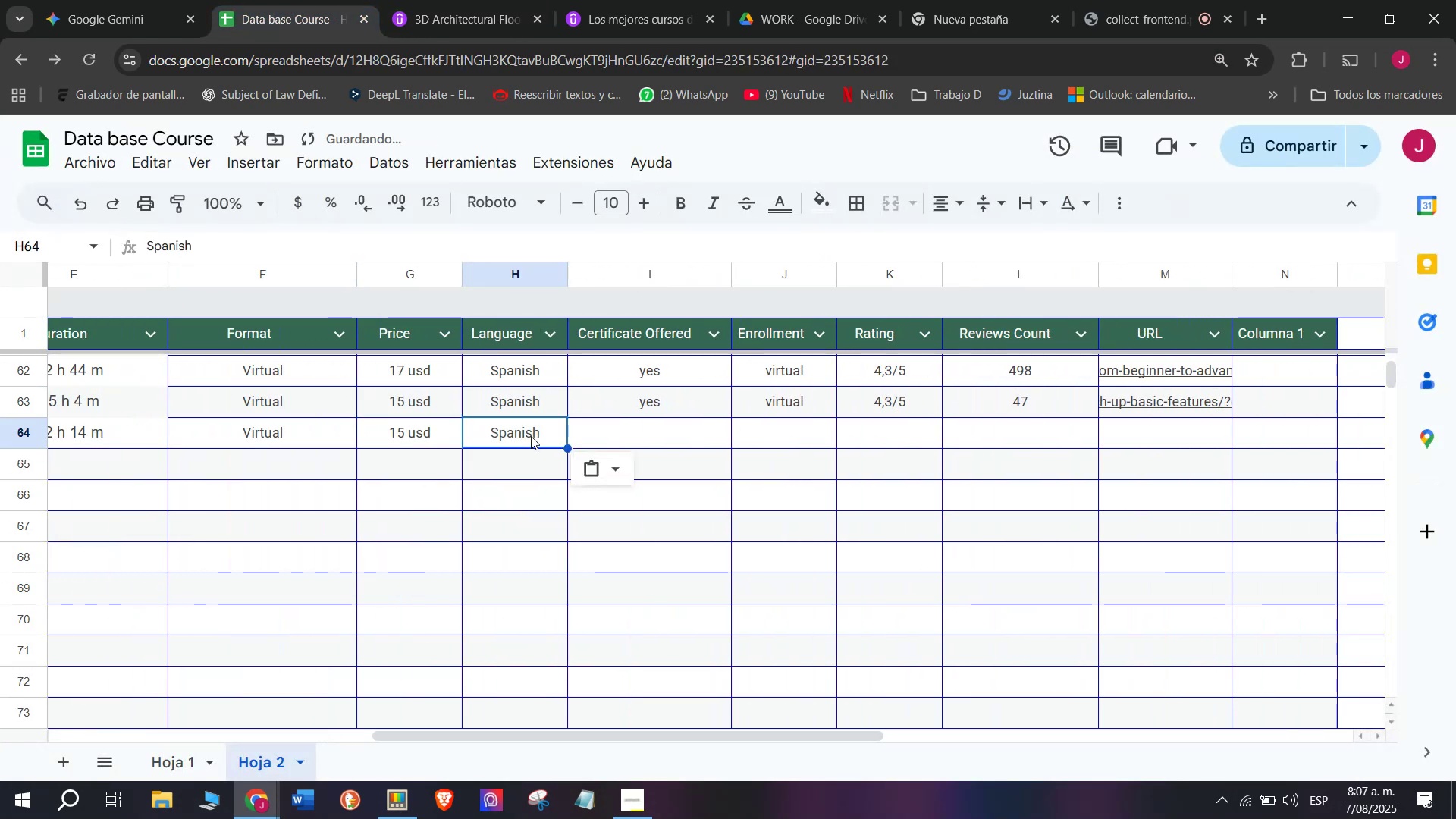 
key(Control+ControlLeft)
 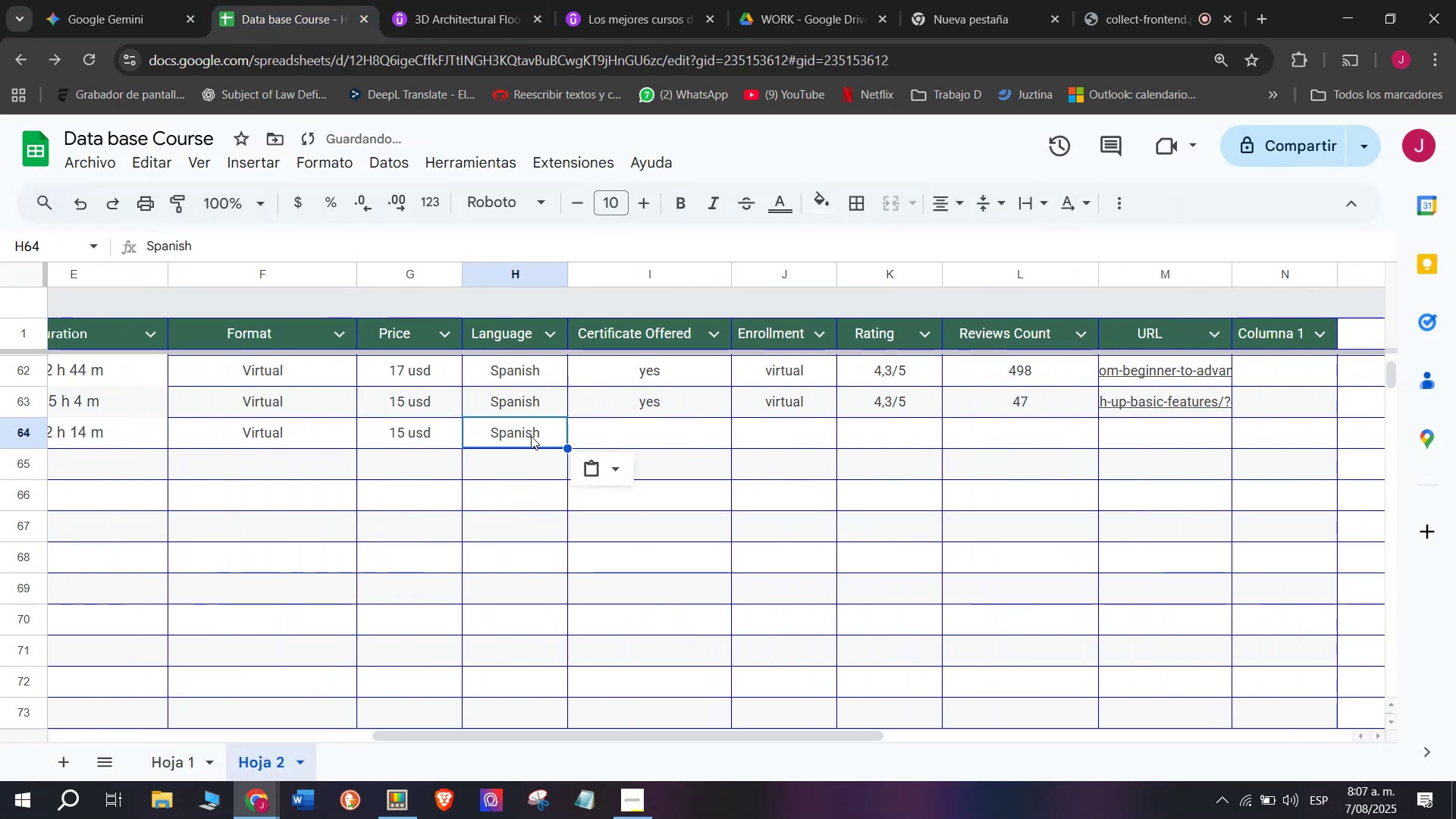 
key(Control+V)
 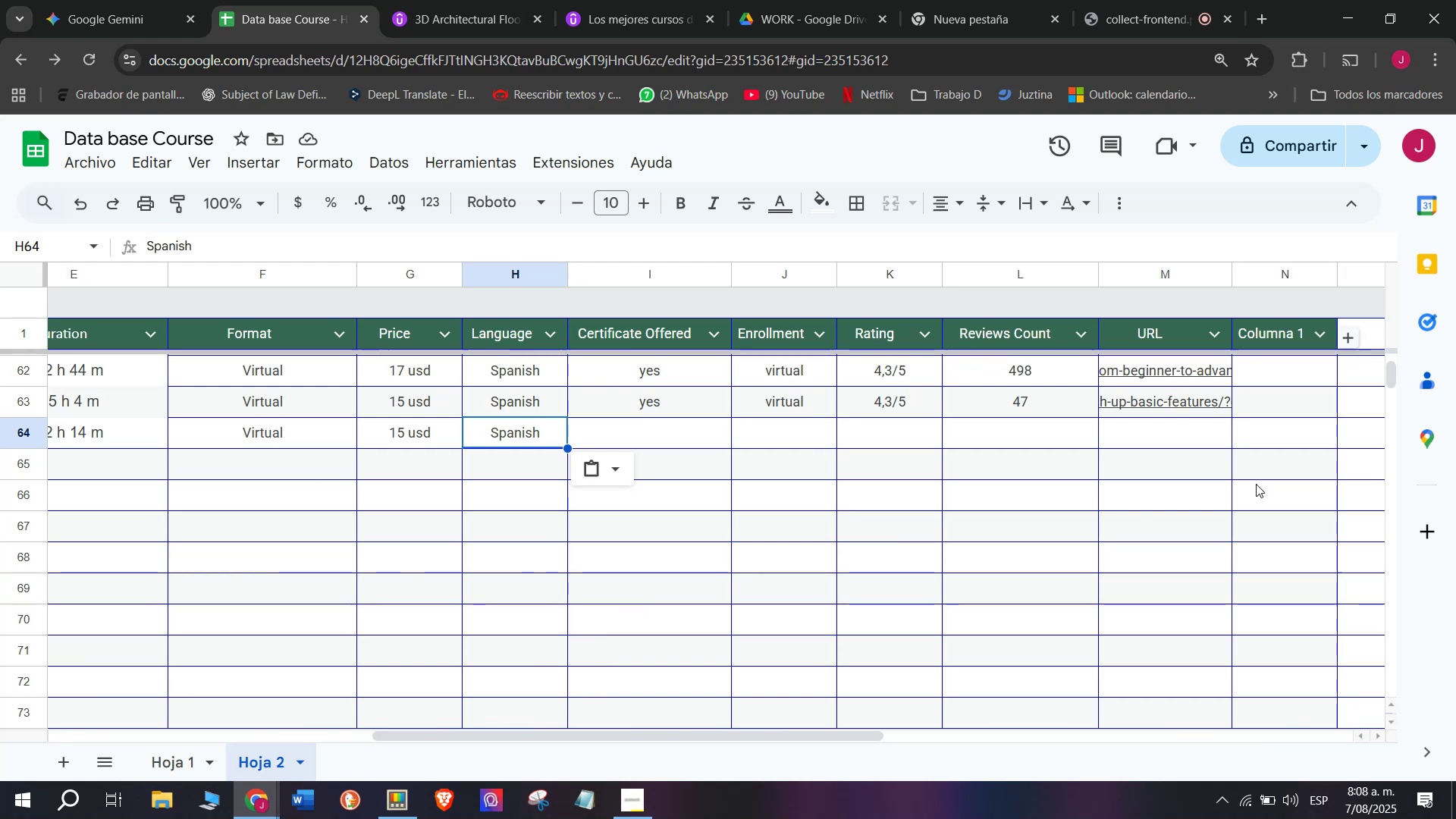 
wait(88.17)
 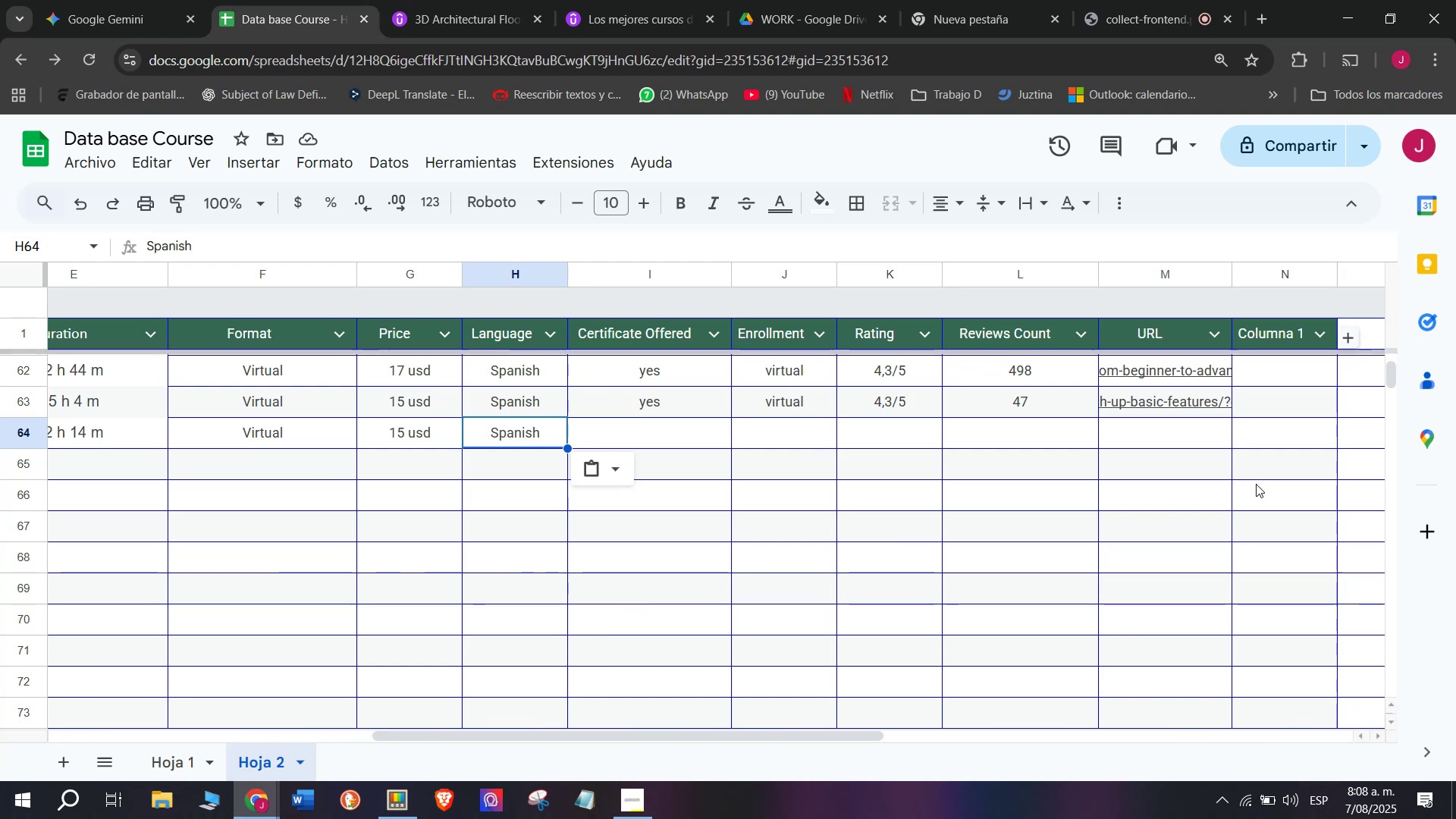 
left_click_drag(start_coordinate=[727, 417], to_coordinate=[723, 441])
 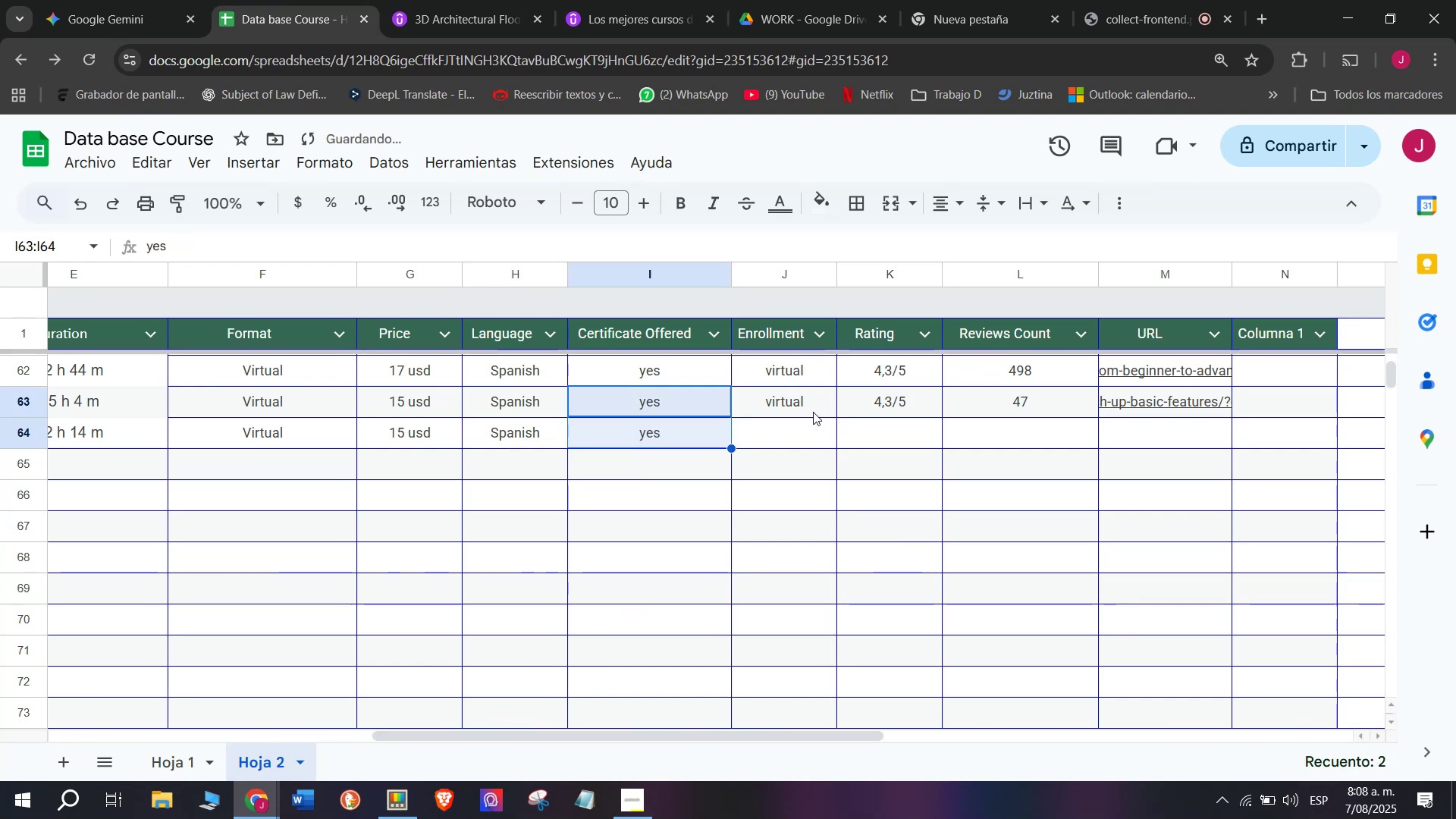 
left_click([812, 409])
 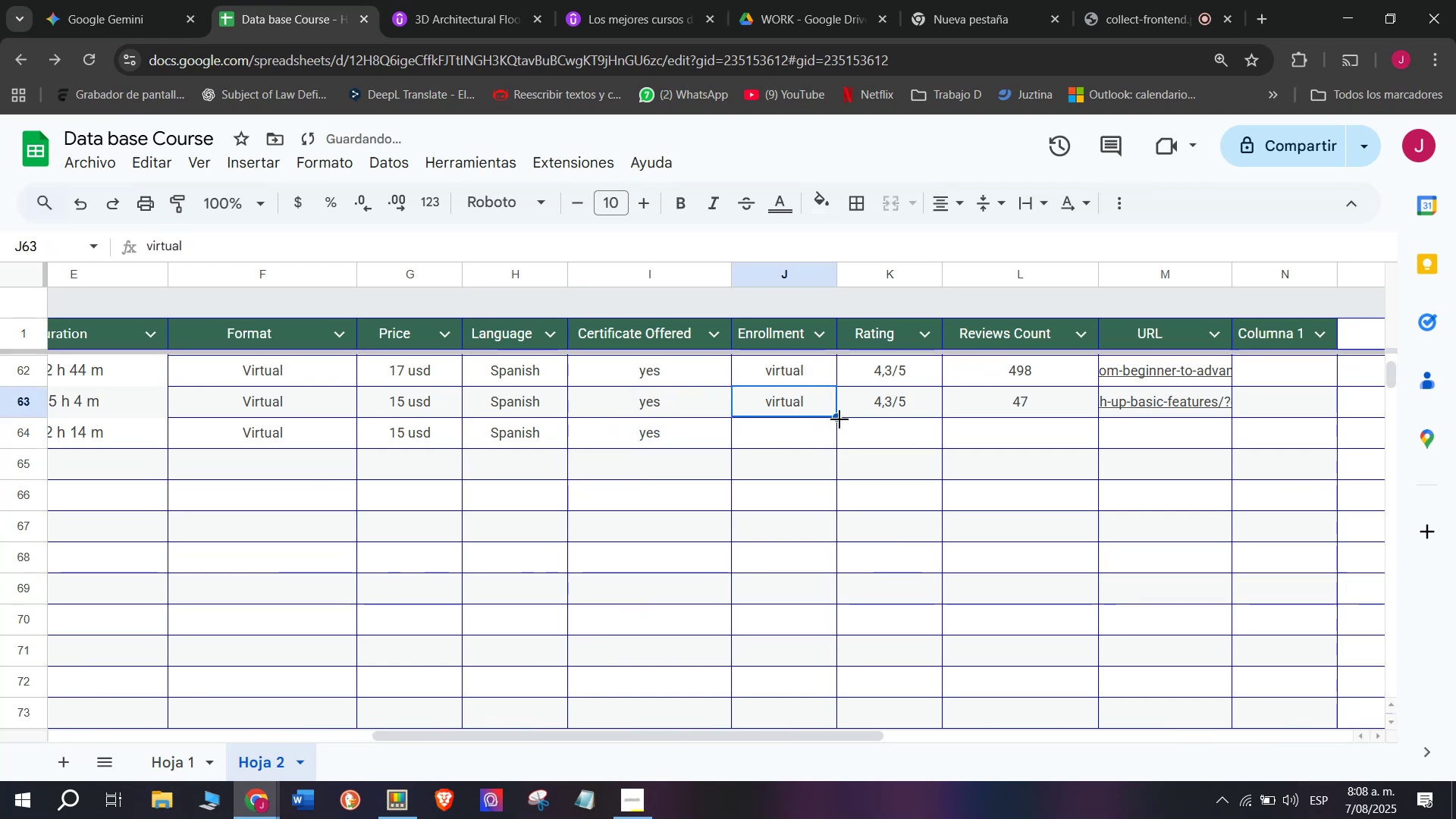 
left_click_drag(start_coordinate=[839, 419], to_coordinate=[830, 443])
 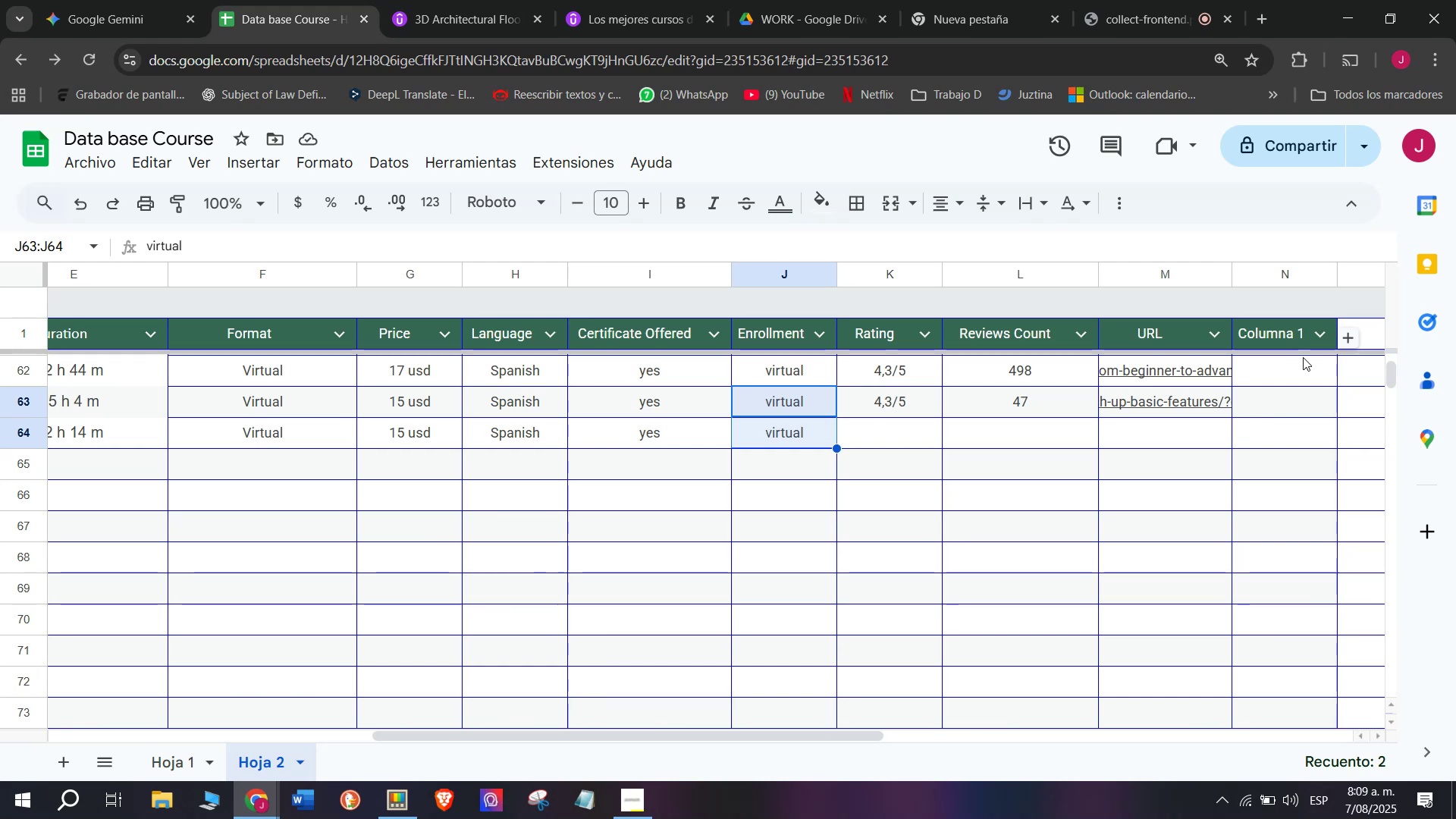 
wait(50.15)
 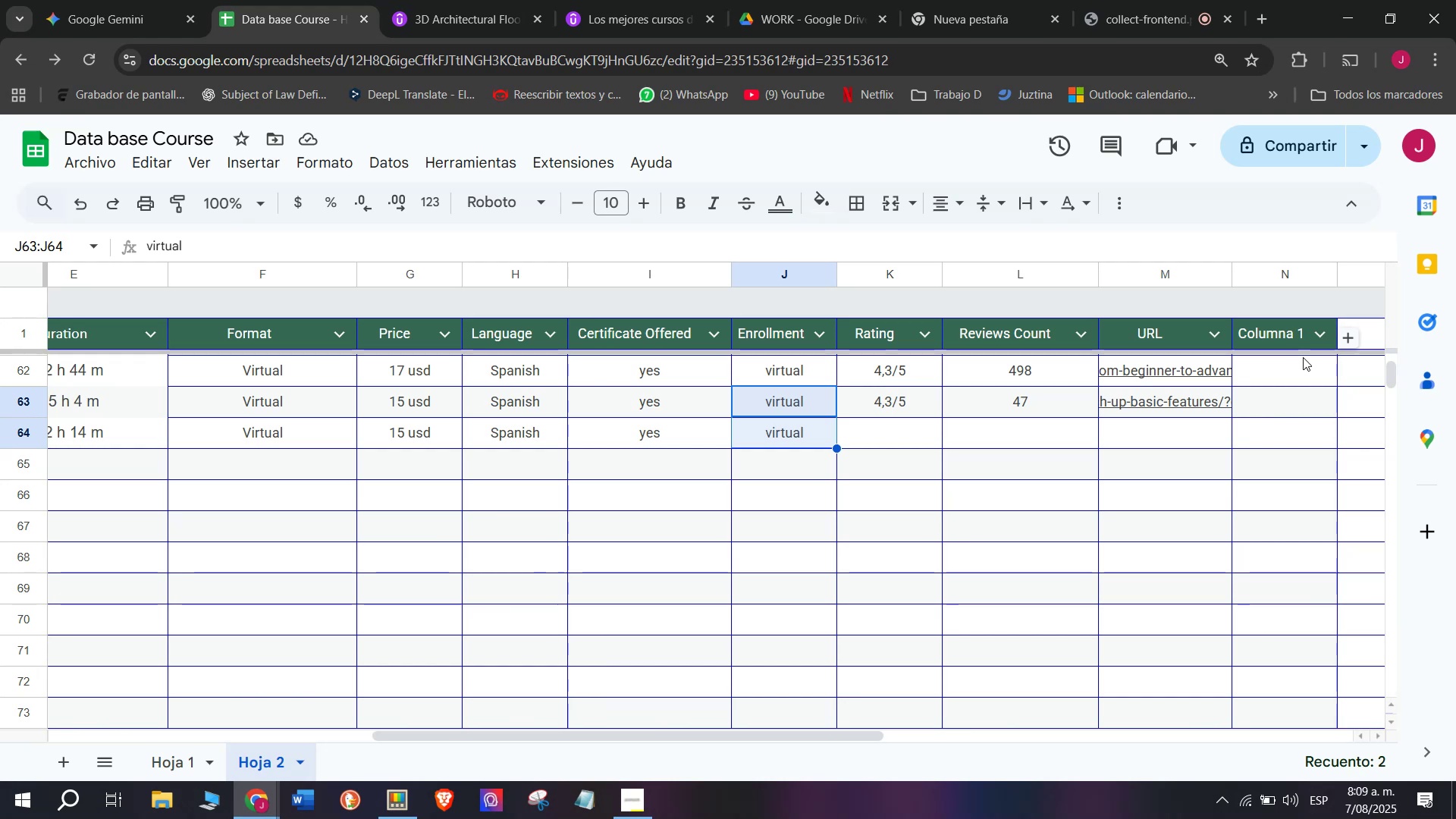 
left_click([927, 412])
 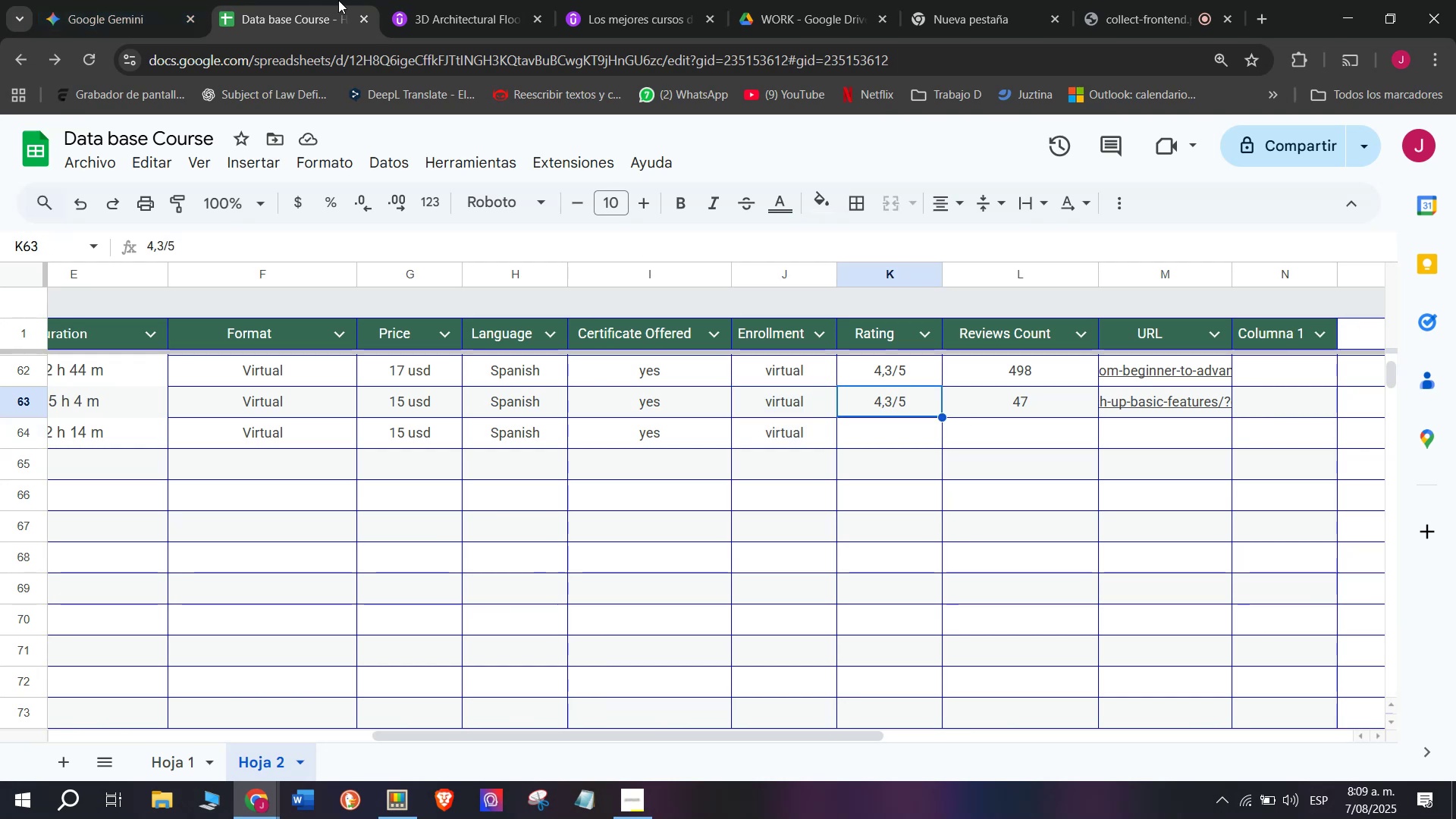 
left_click([496, 0])
 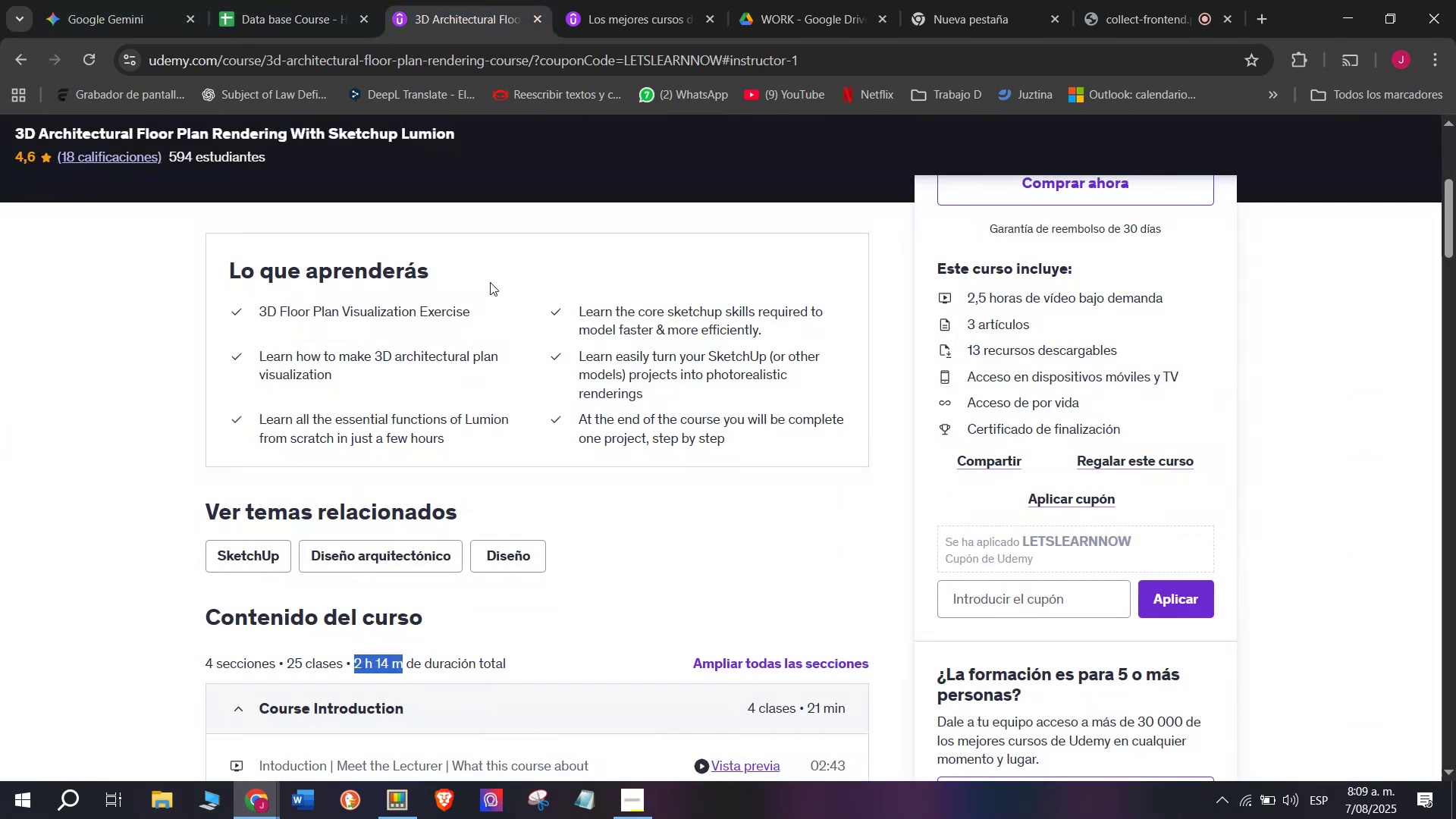 
scroll: coordinate [420, 388], scroll_direction: up, amount: 3.0
 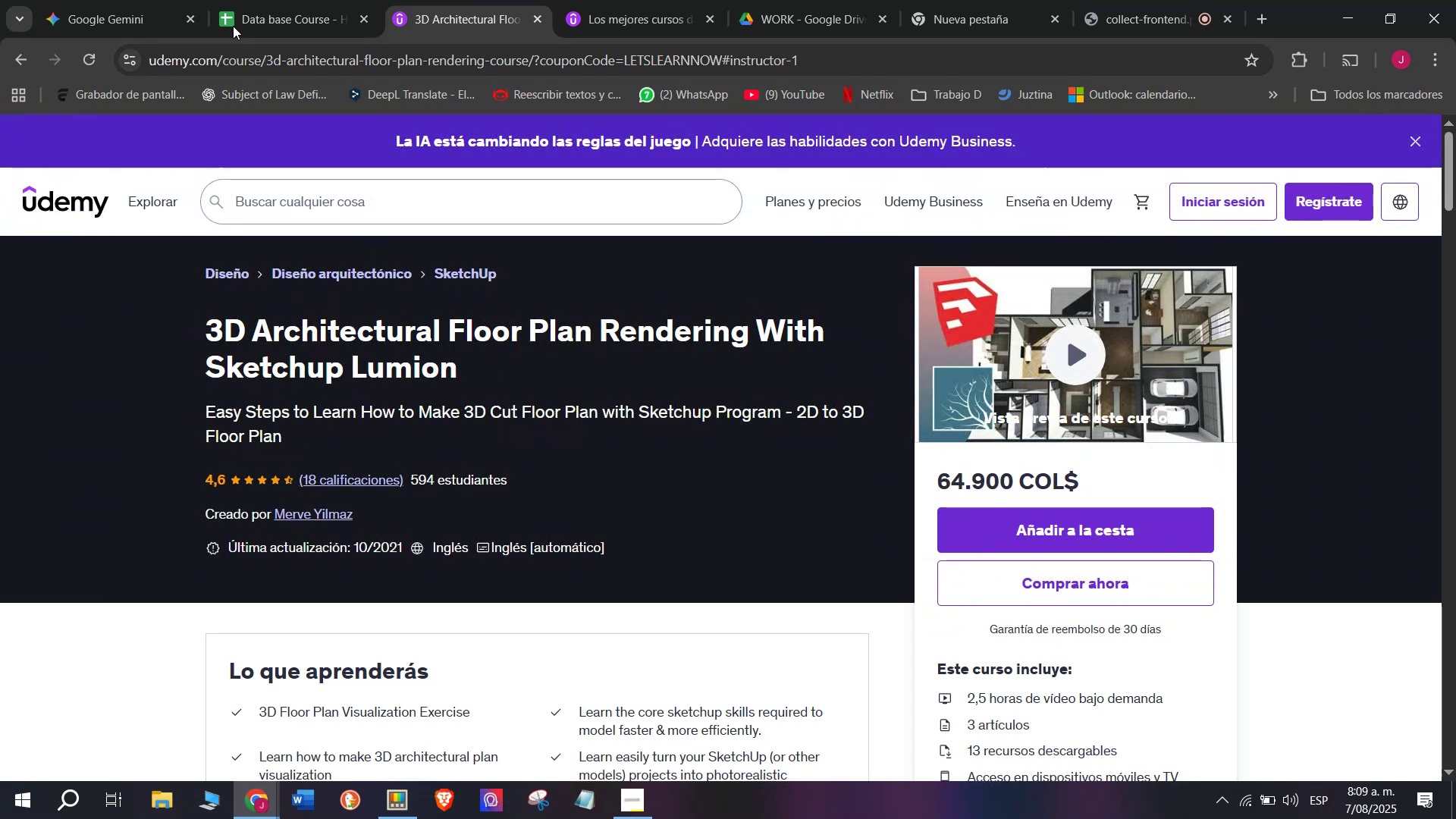 
left_click([258, 0])
 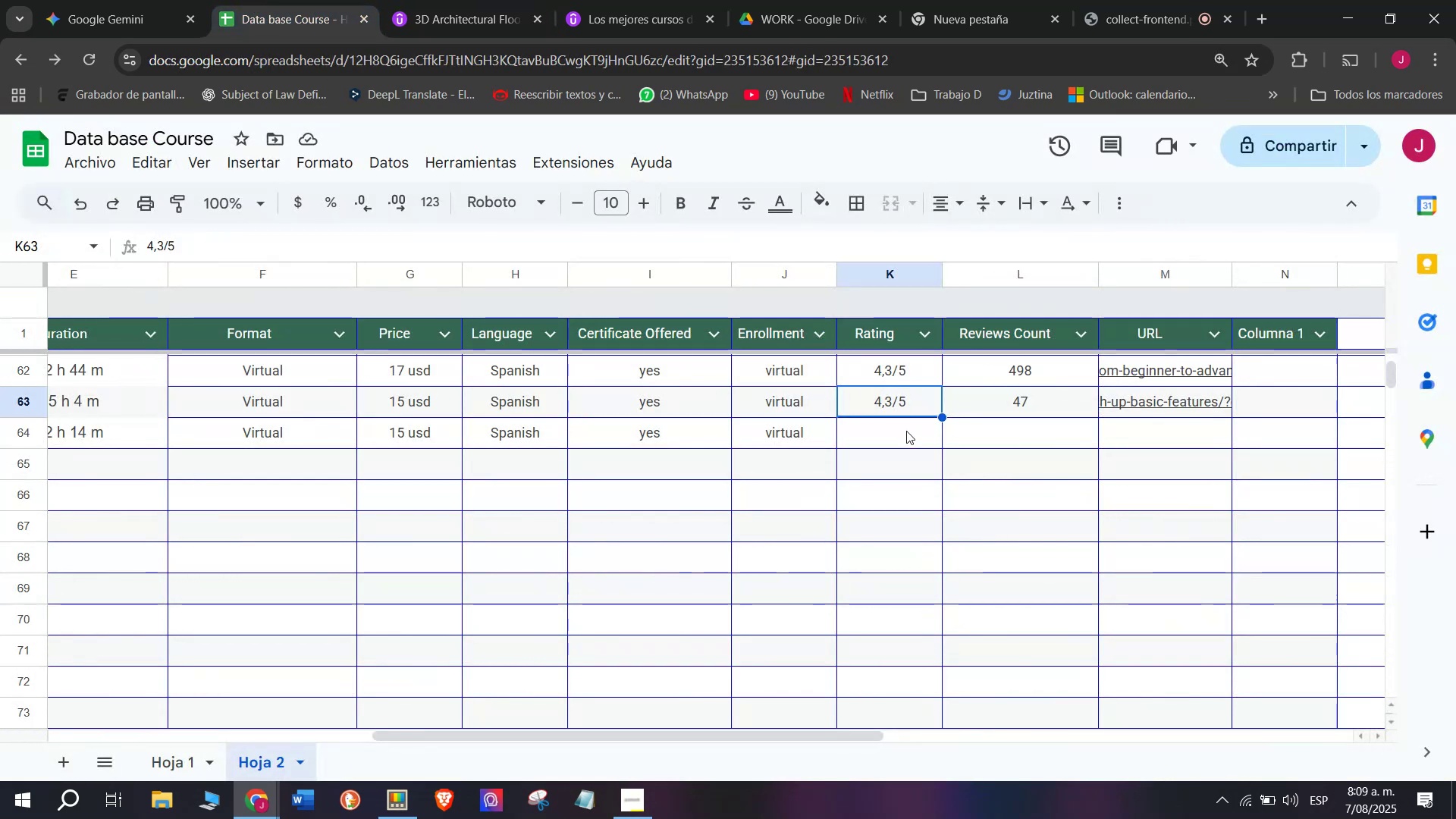 
right_click([907, 411])
 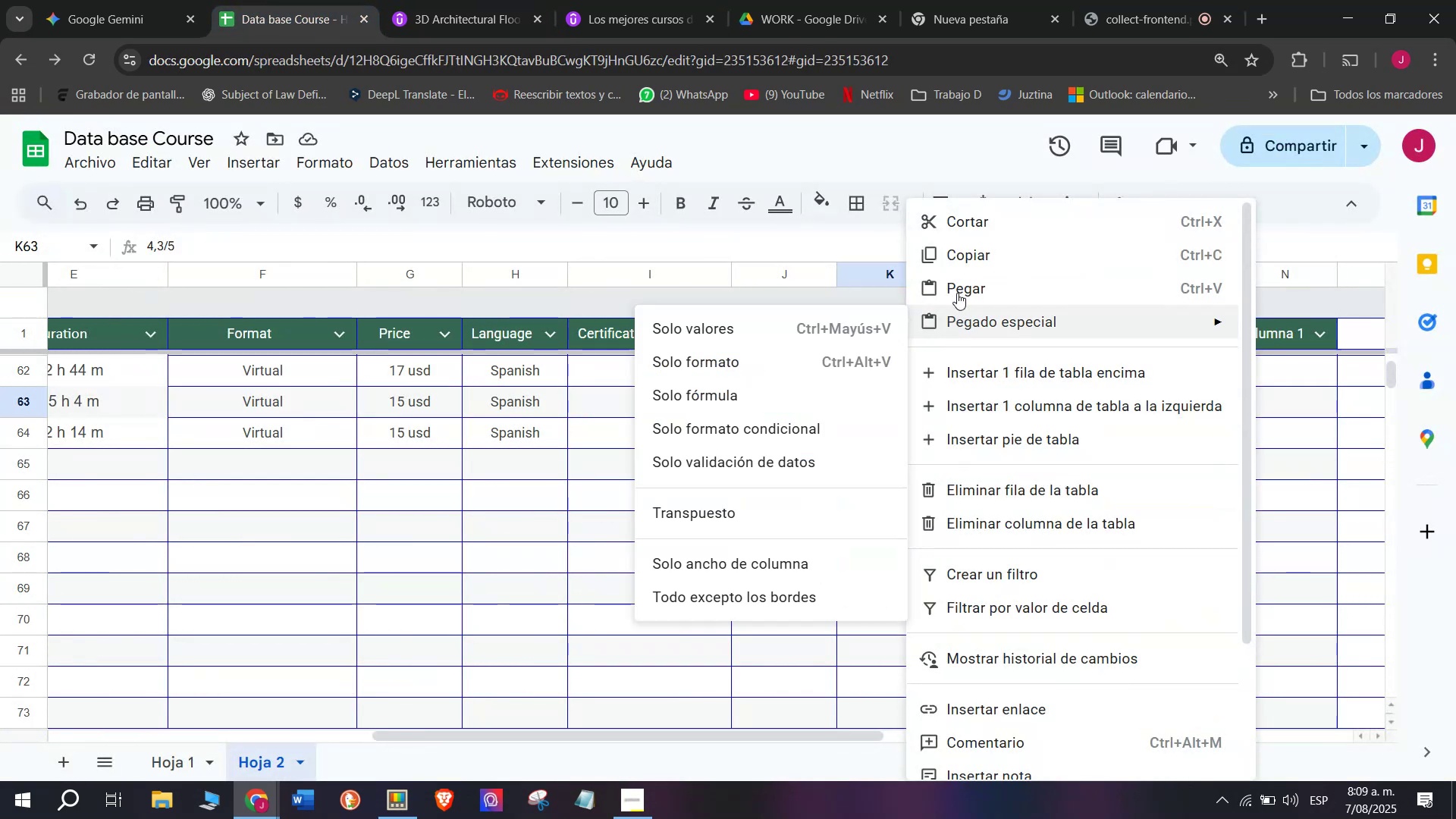 
left_click([957, 262])
 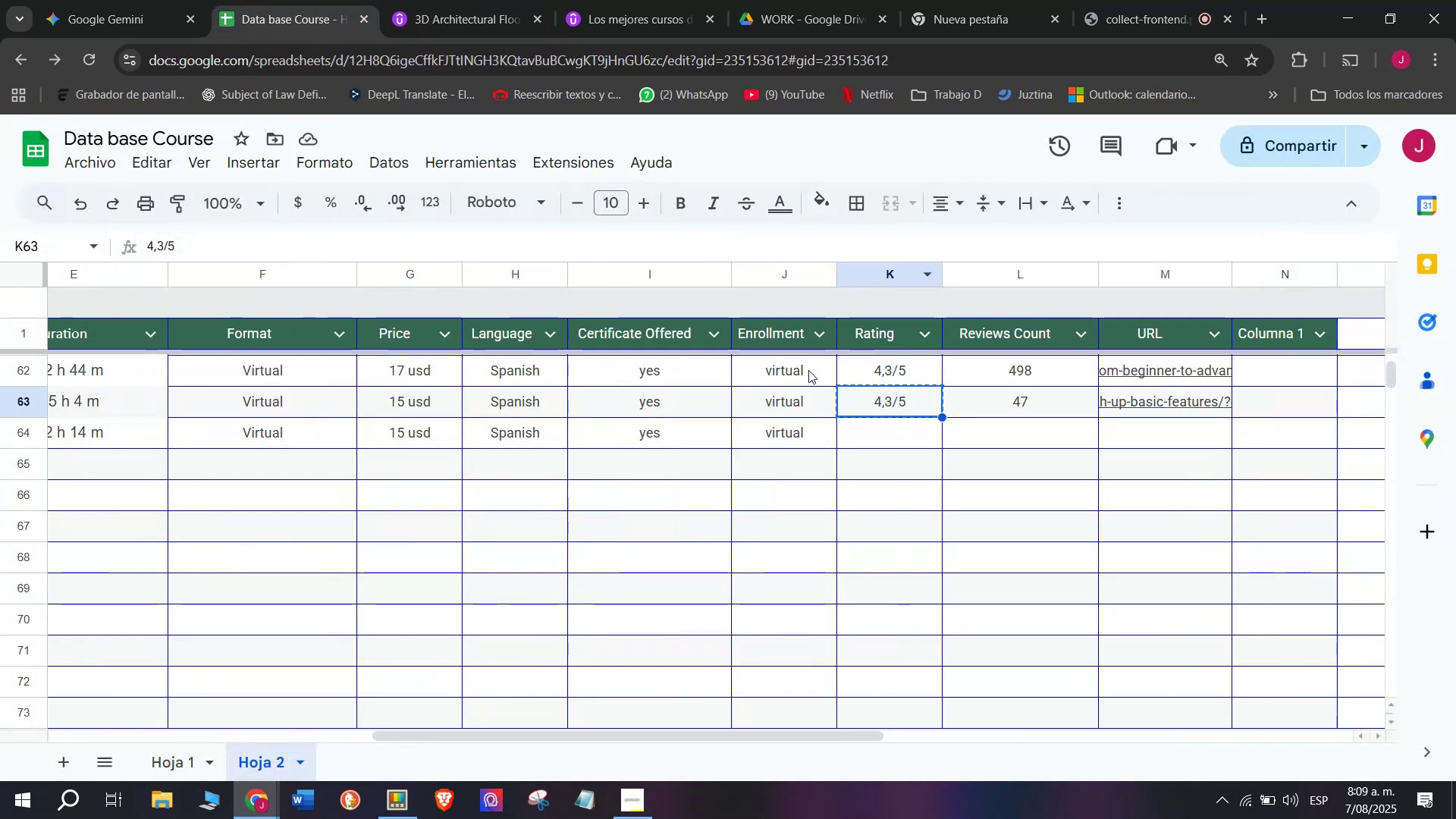 
left_click([843, 426])
 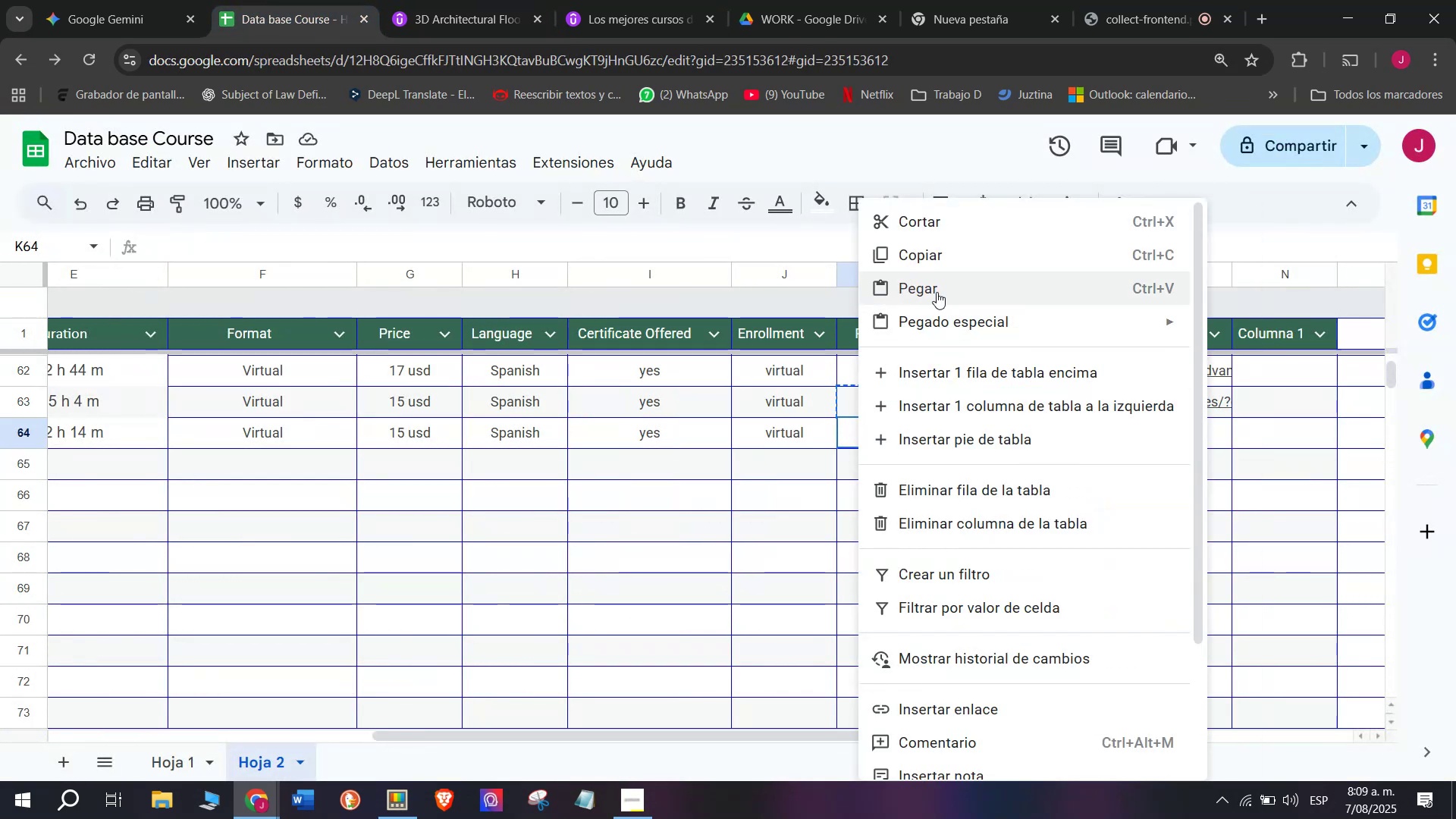 
left_click([949, 299])
 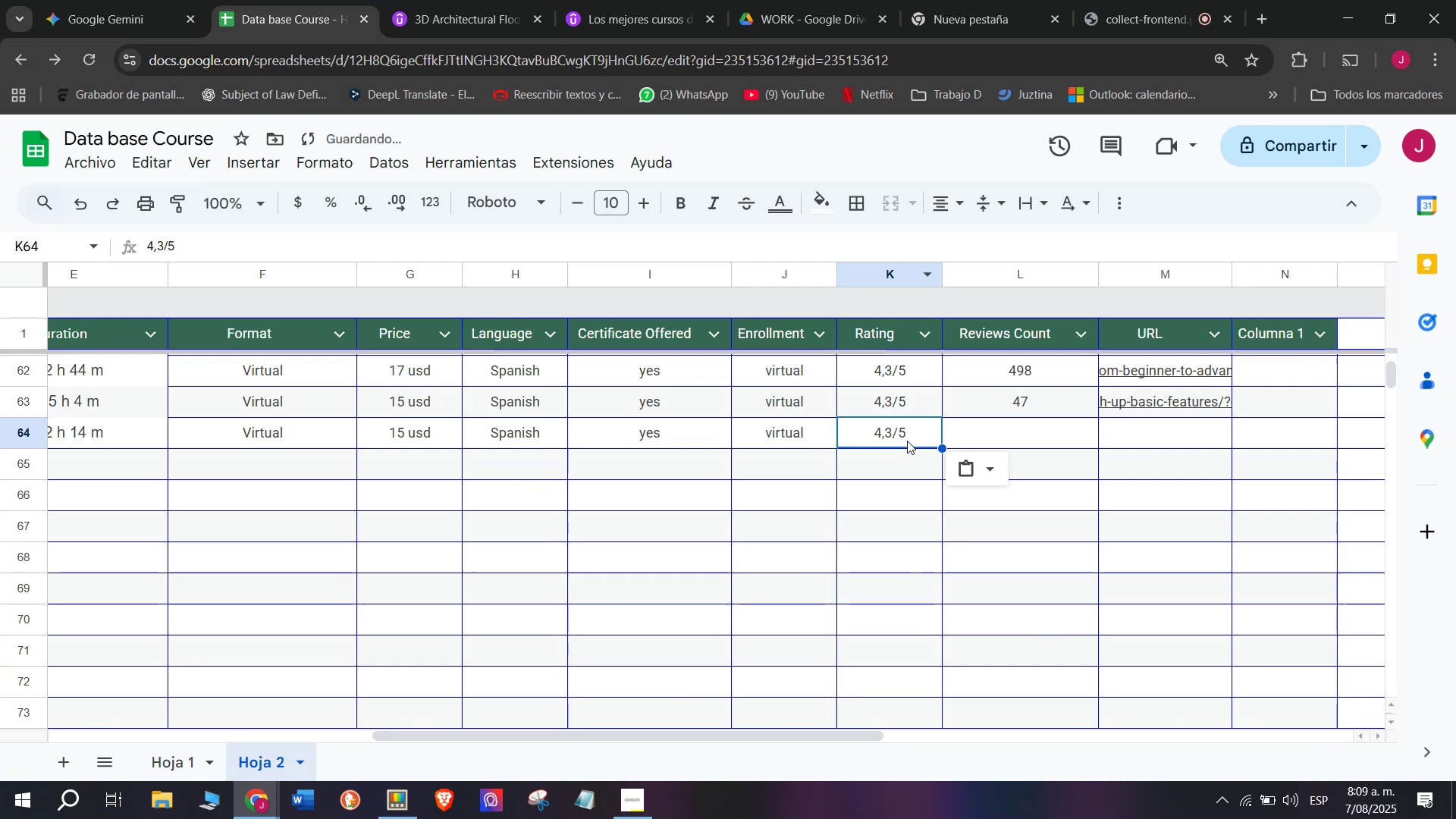 
double_click([893, 438])
 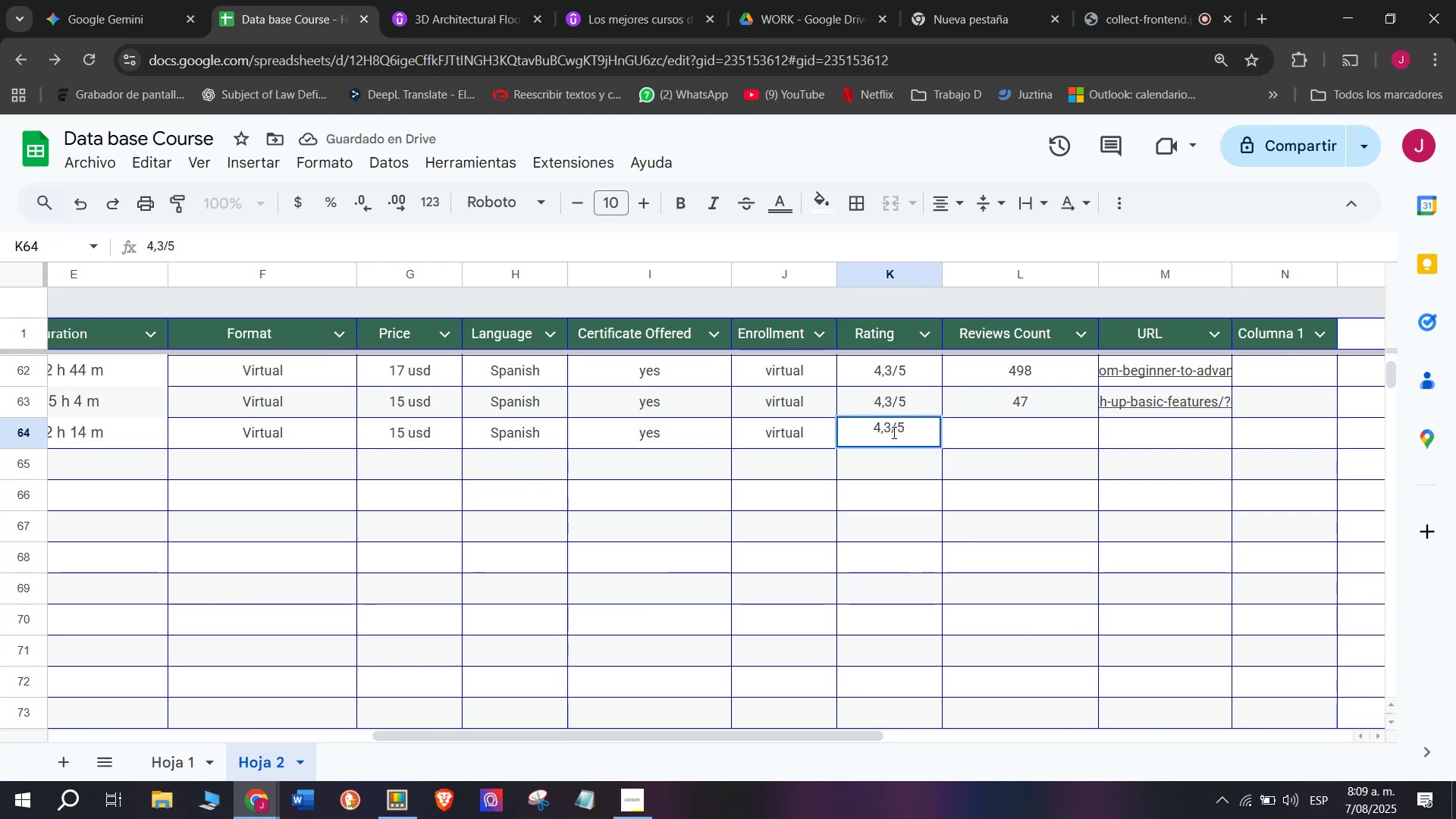 
left_click([893, 432])
 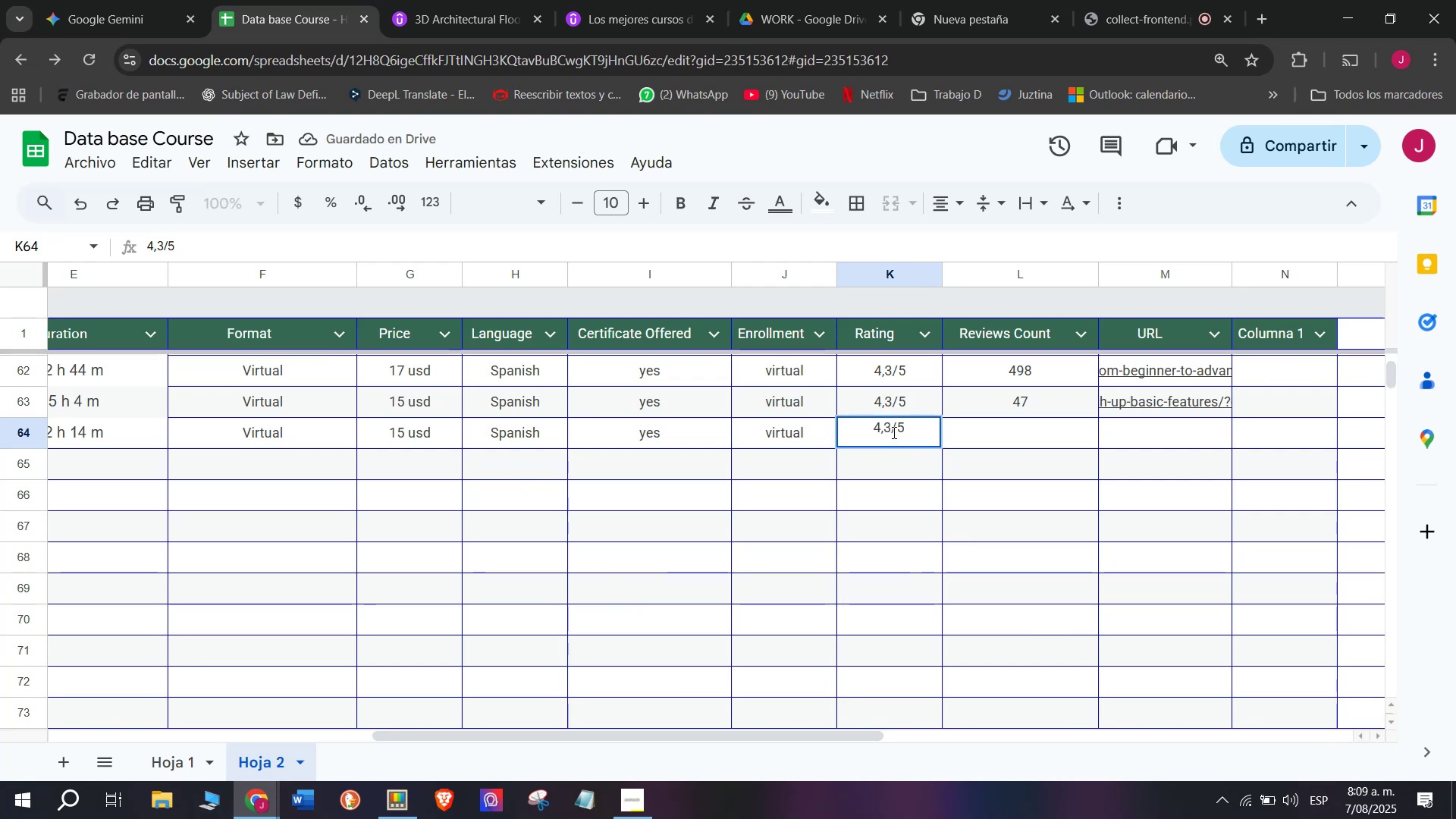 
key(Backspace)
 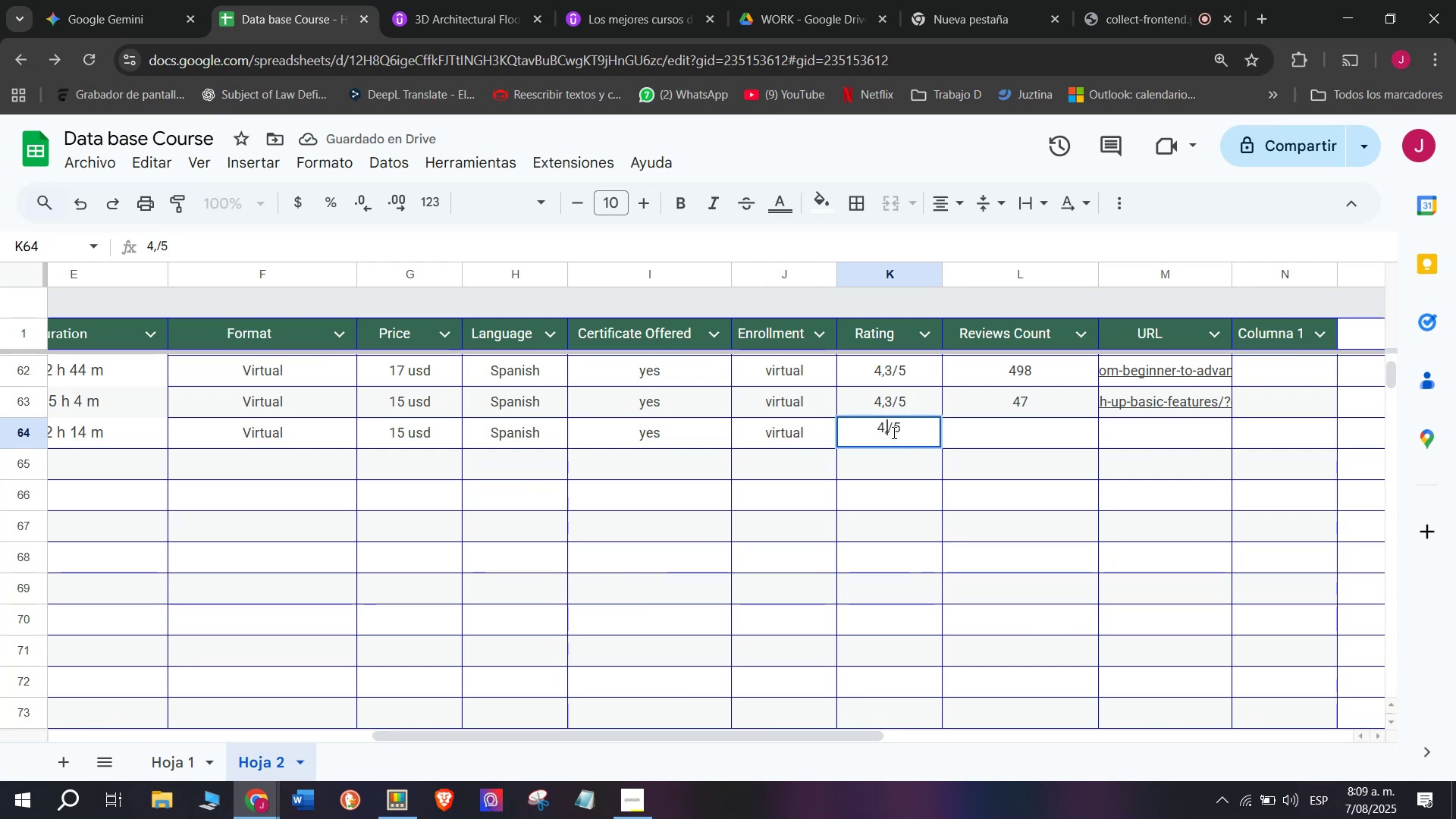 
key(6)
 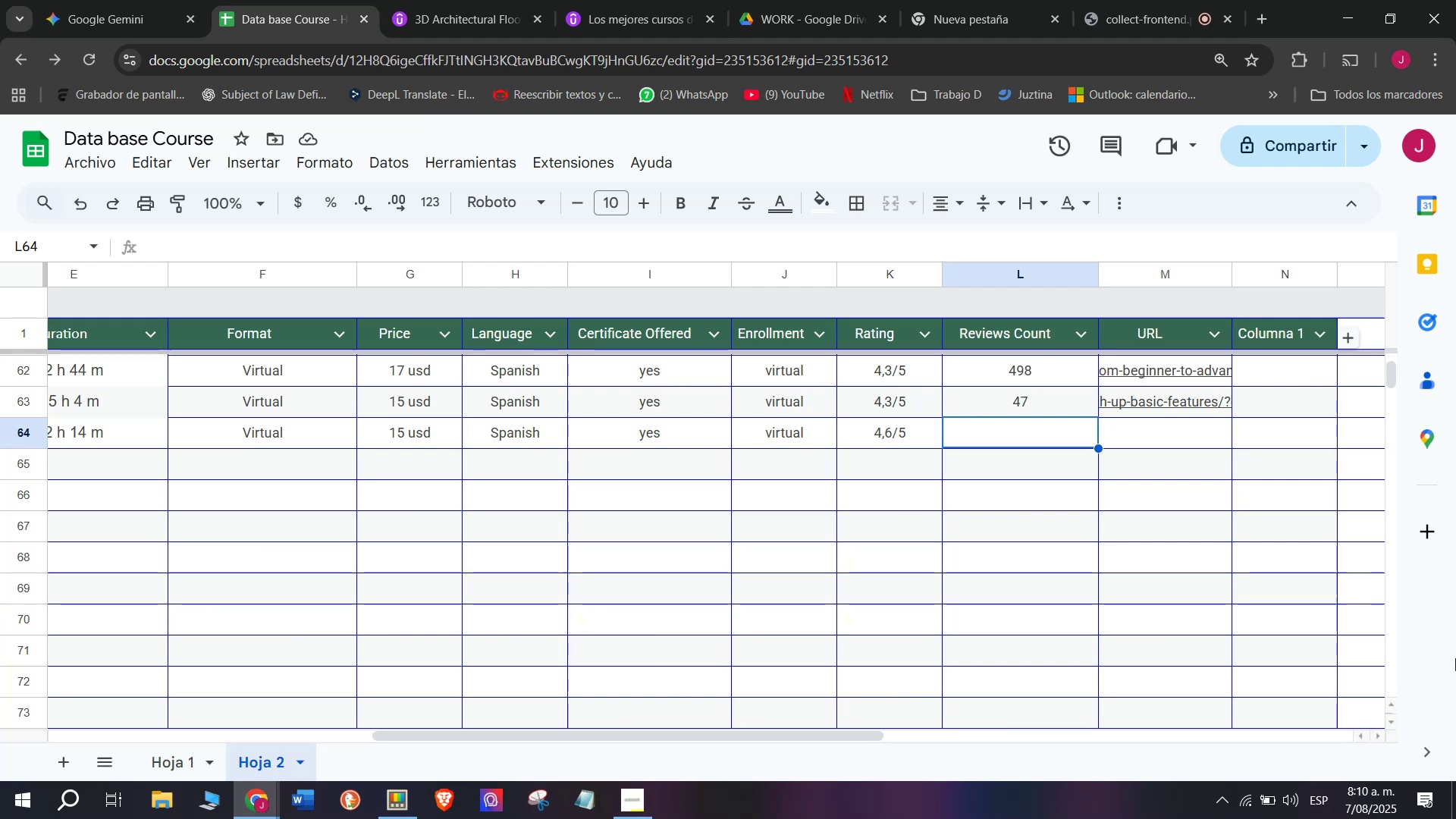 
wait(77.07)
 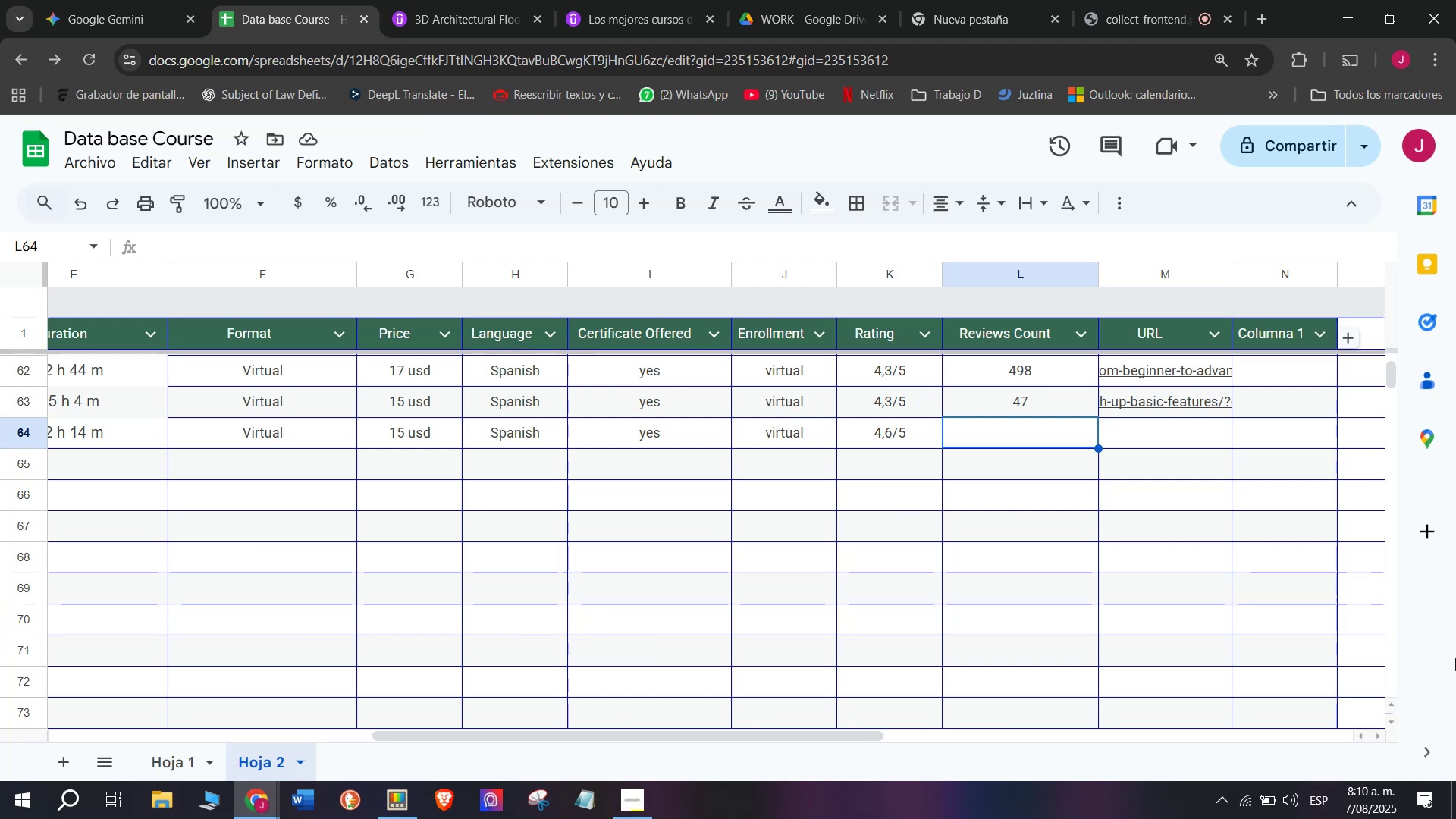 
left_click([464, 0])
 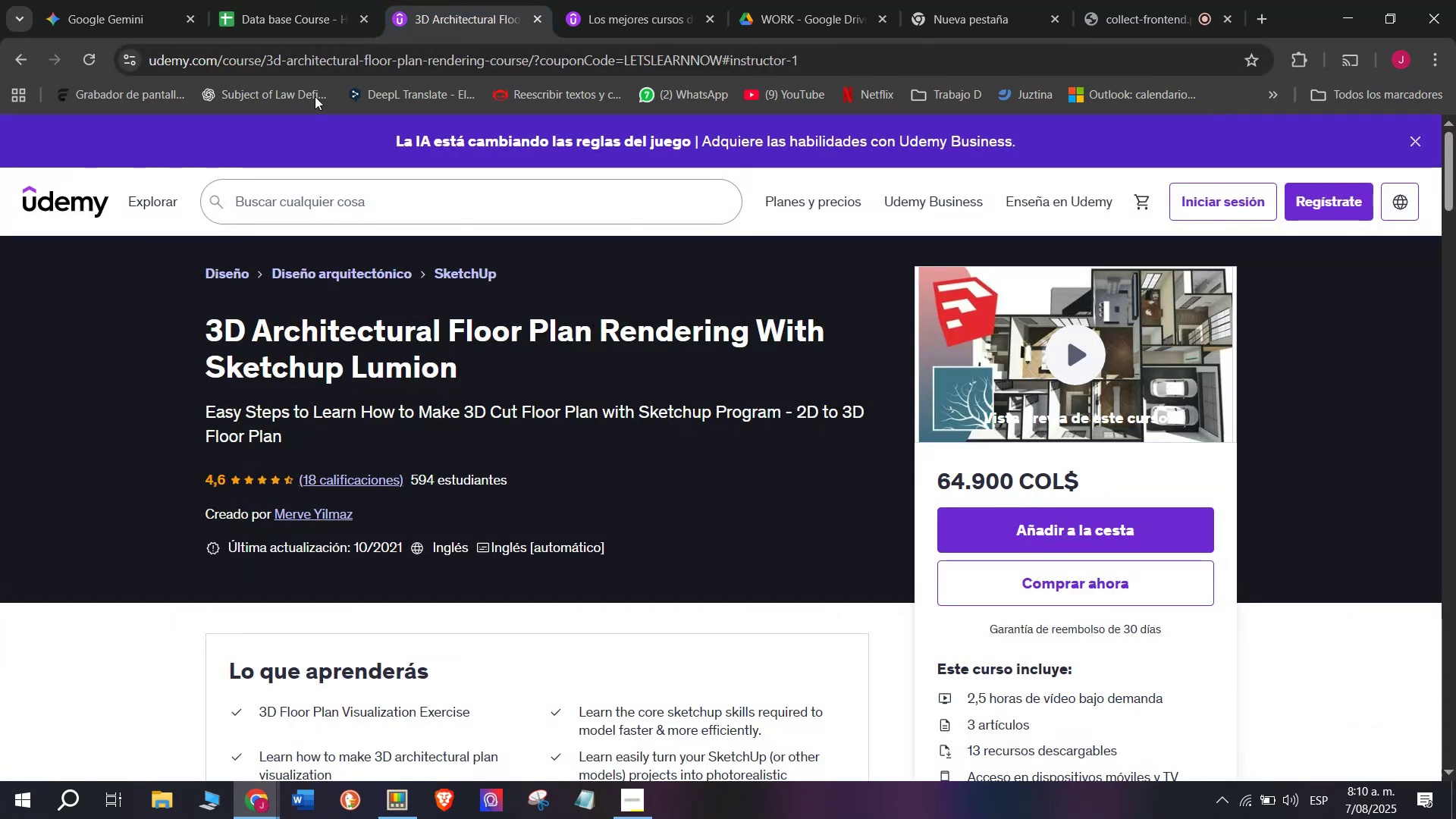 
left_click([271, 0])
 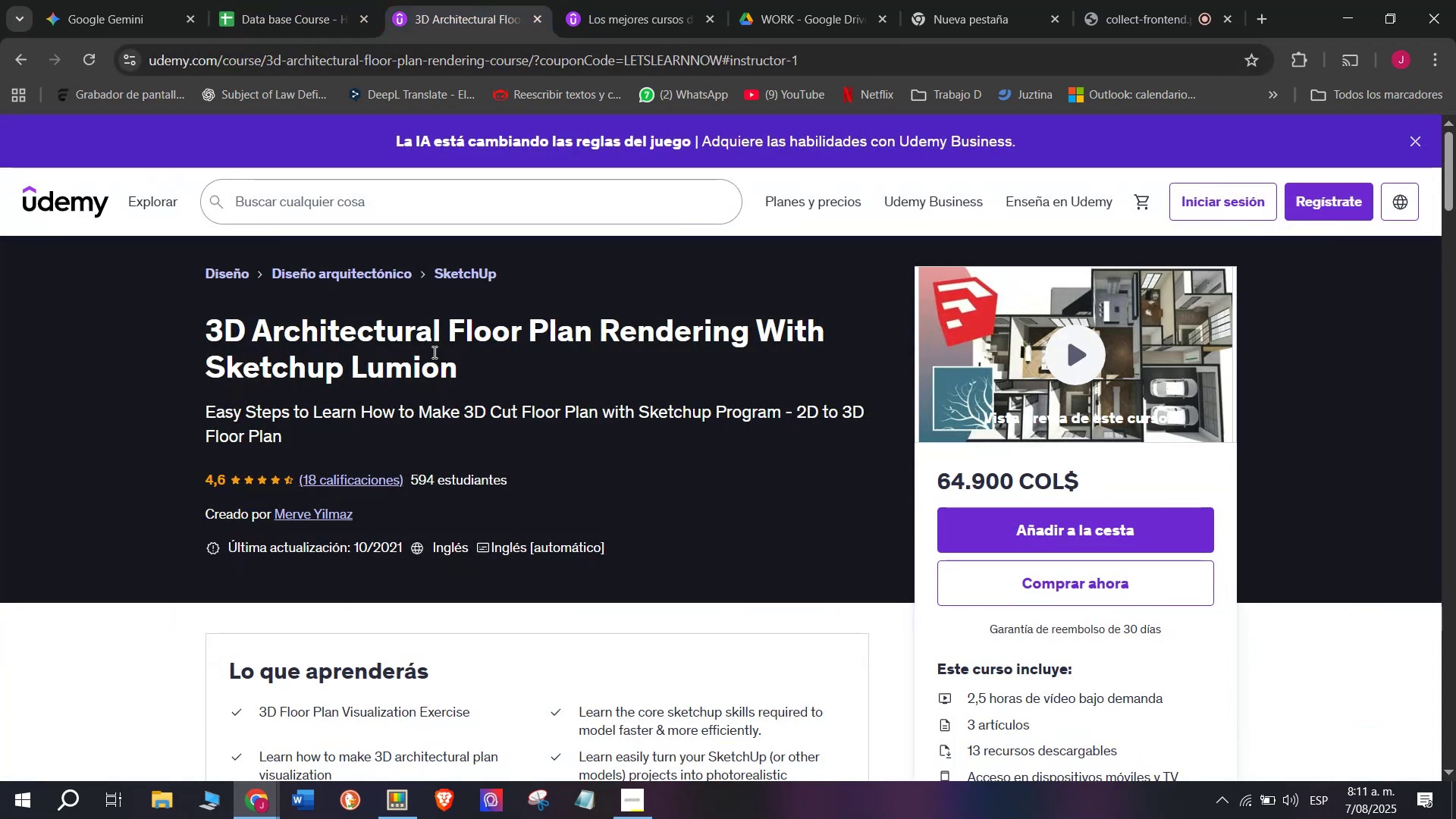 
left_click([285, 0])
 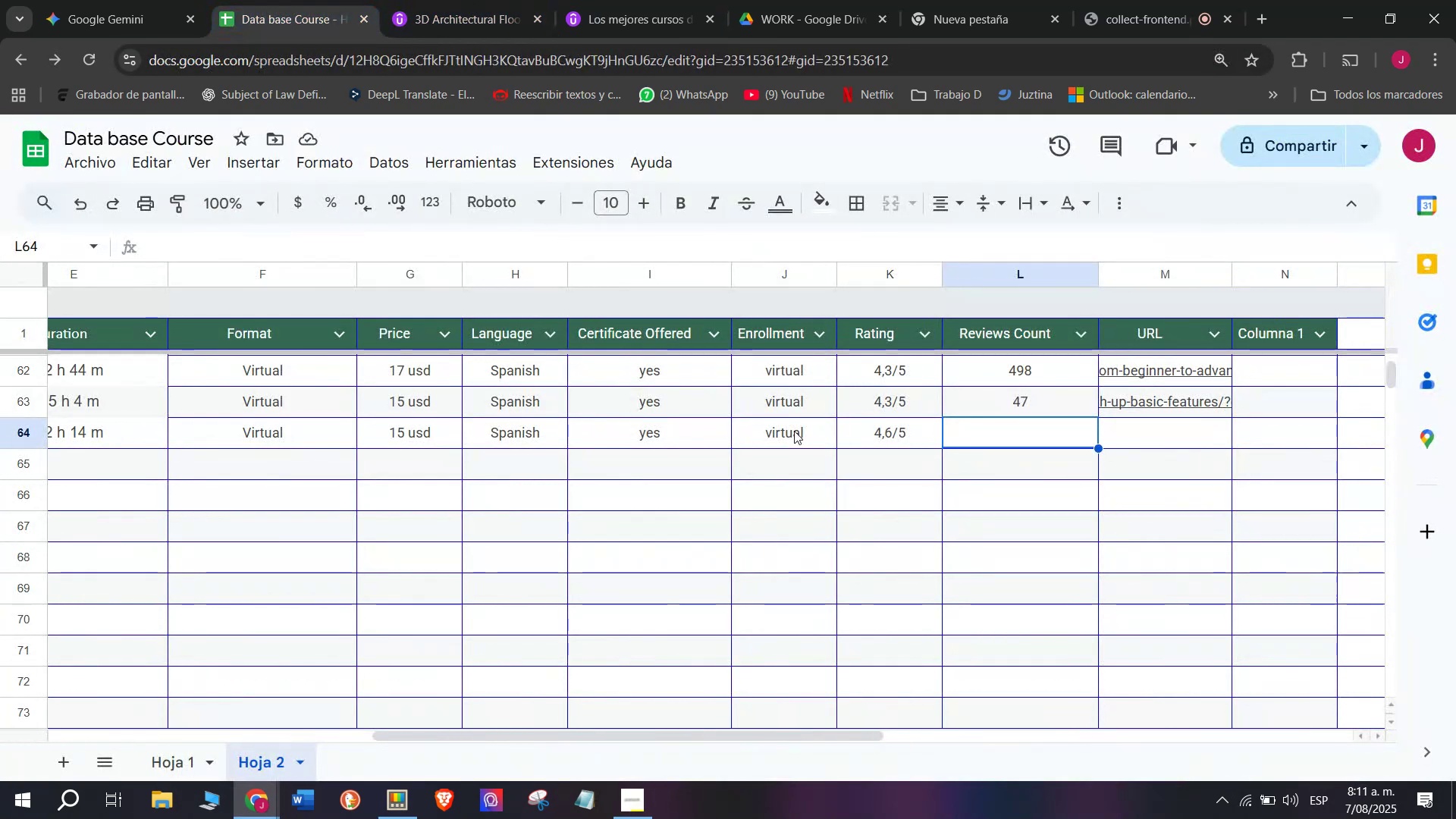 
type(18)
 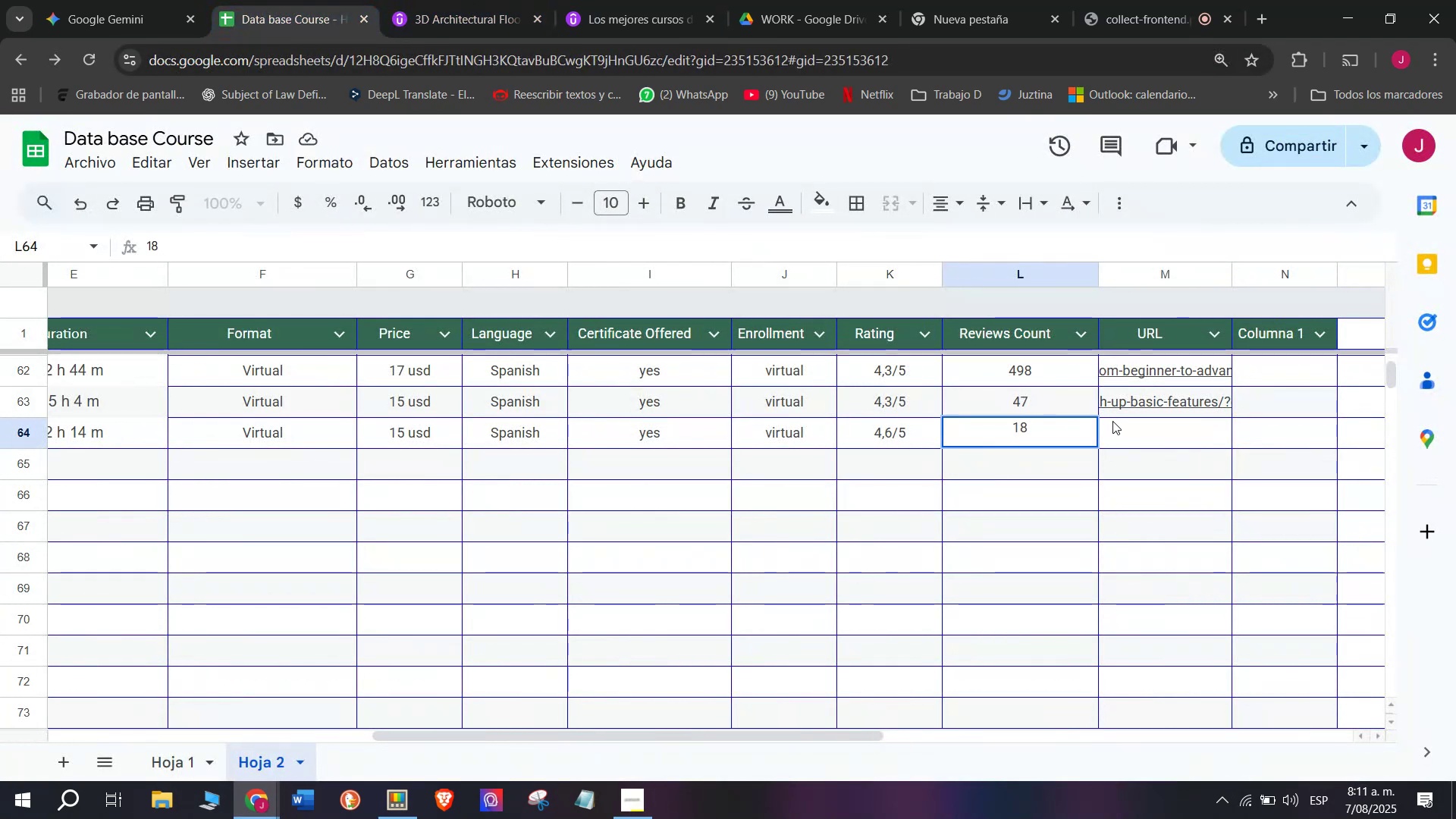 
left_click([1134, 426])
 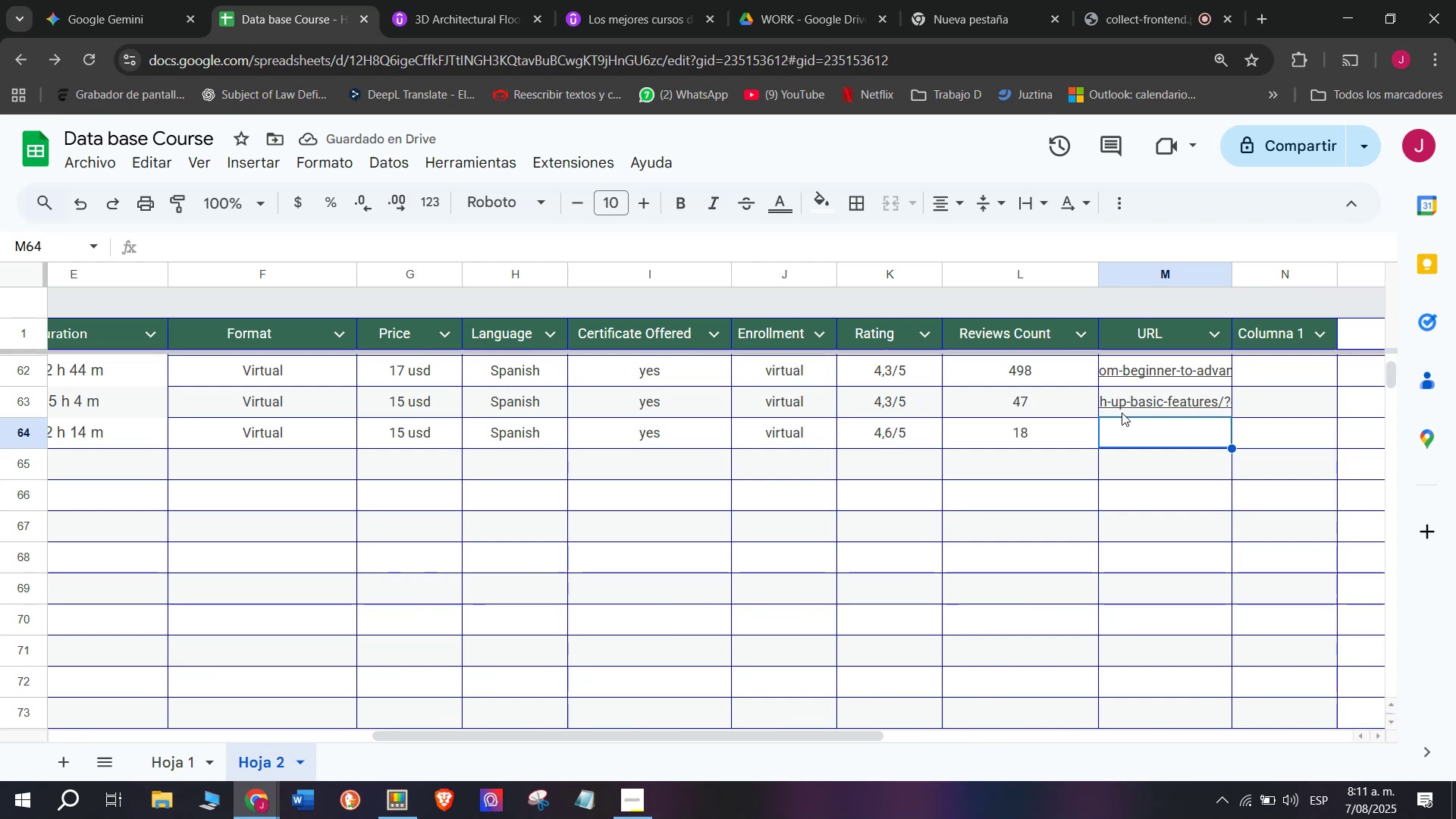 
wait(5.27)
 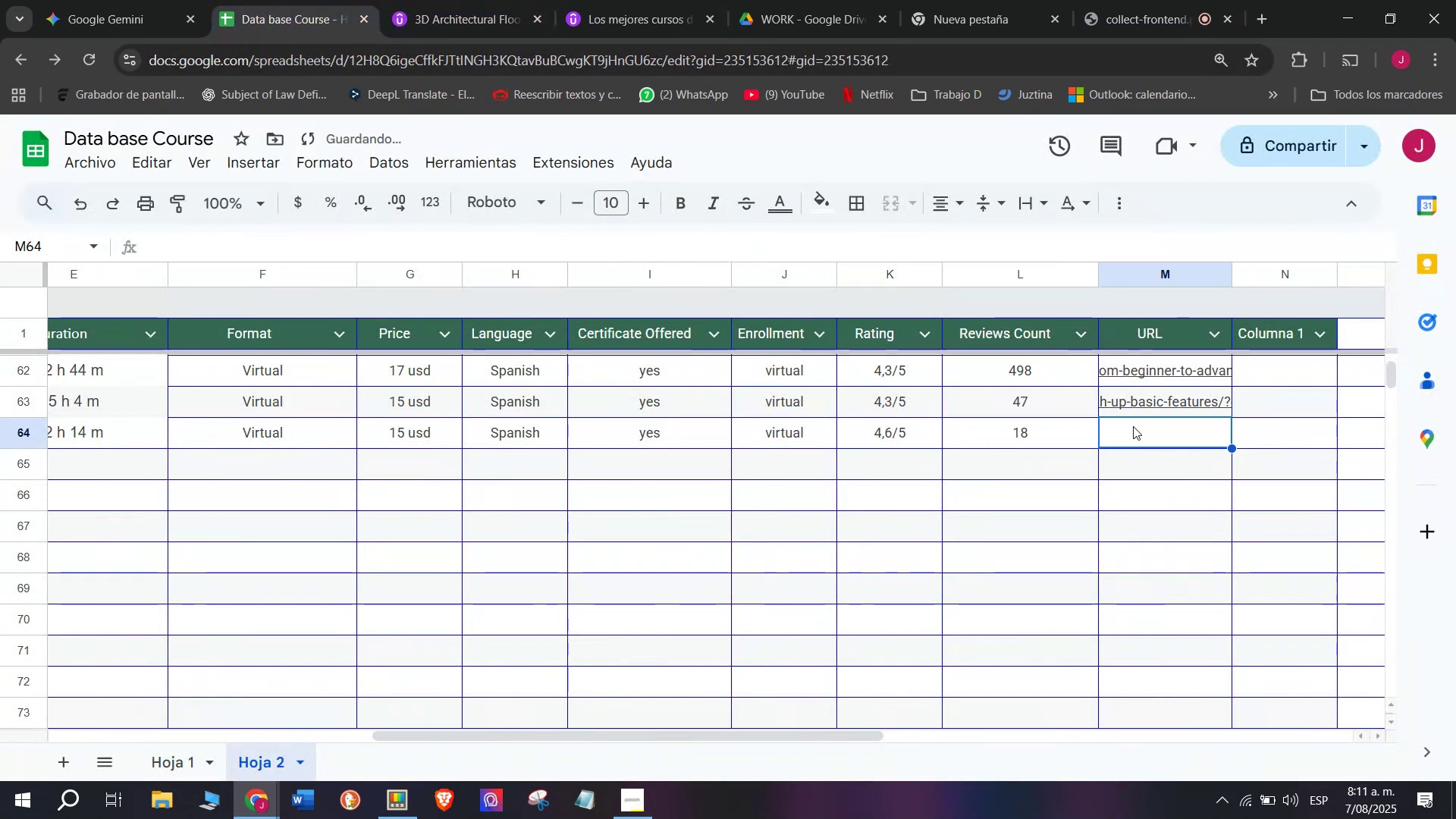 
double_click([428, 42])
 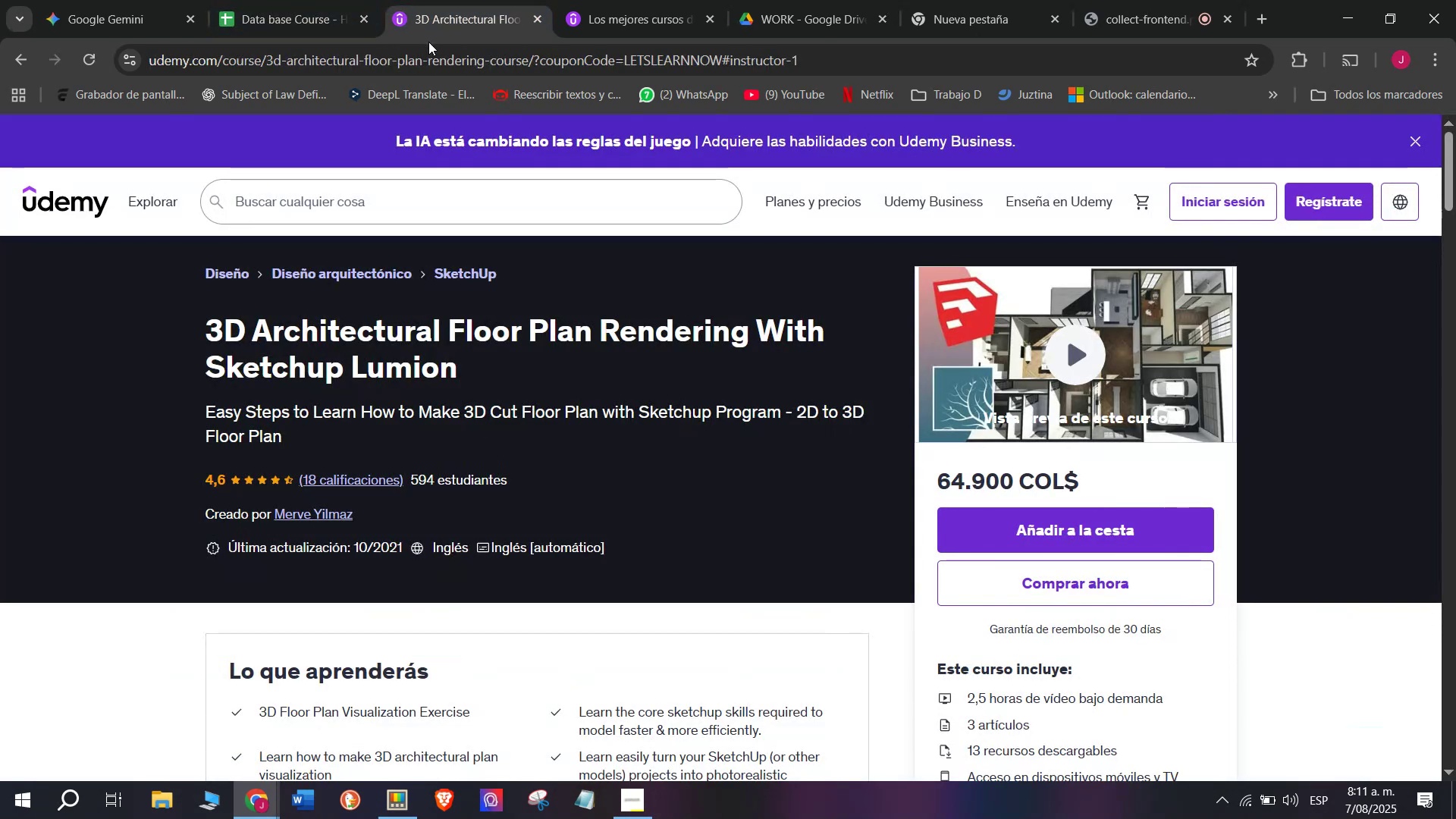 
triple_click([428, 42])
 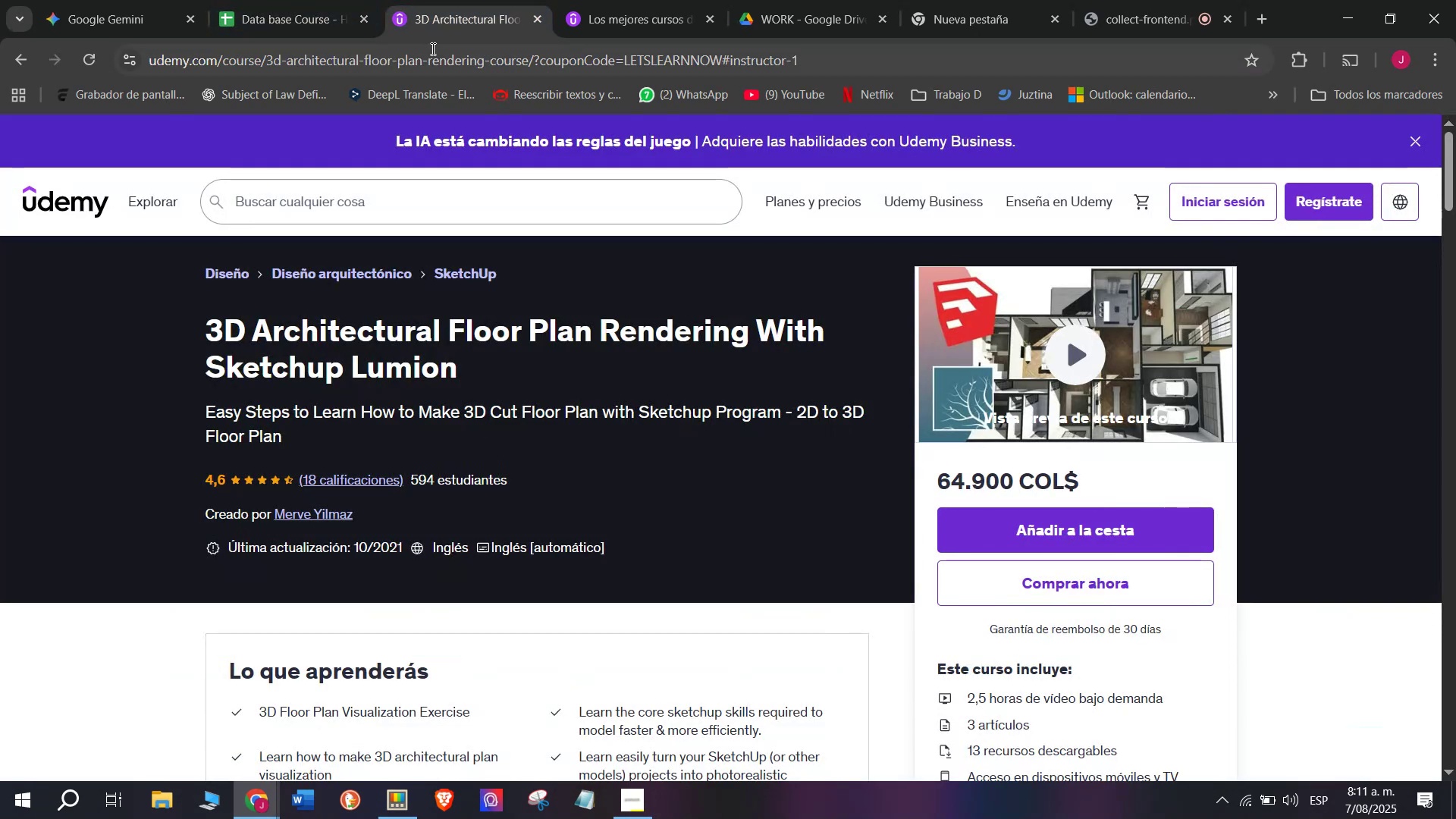 
triple_click([431, 49])
 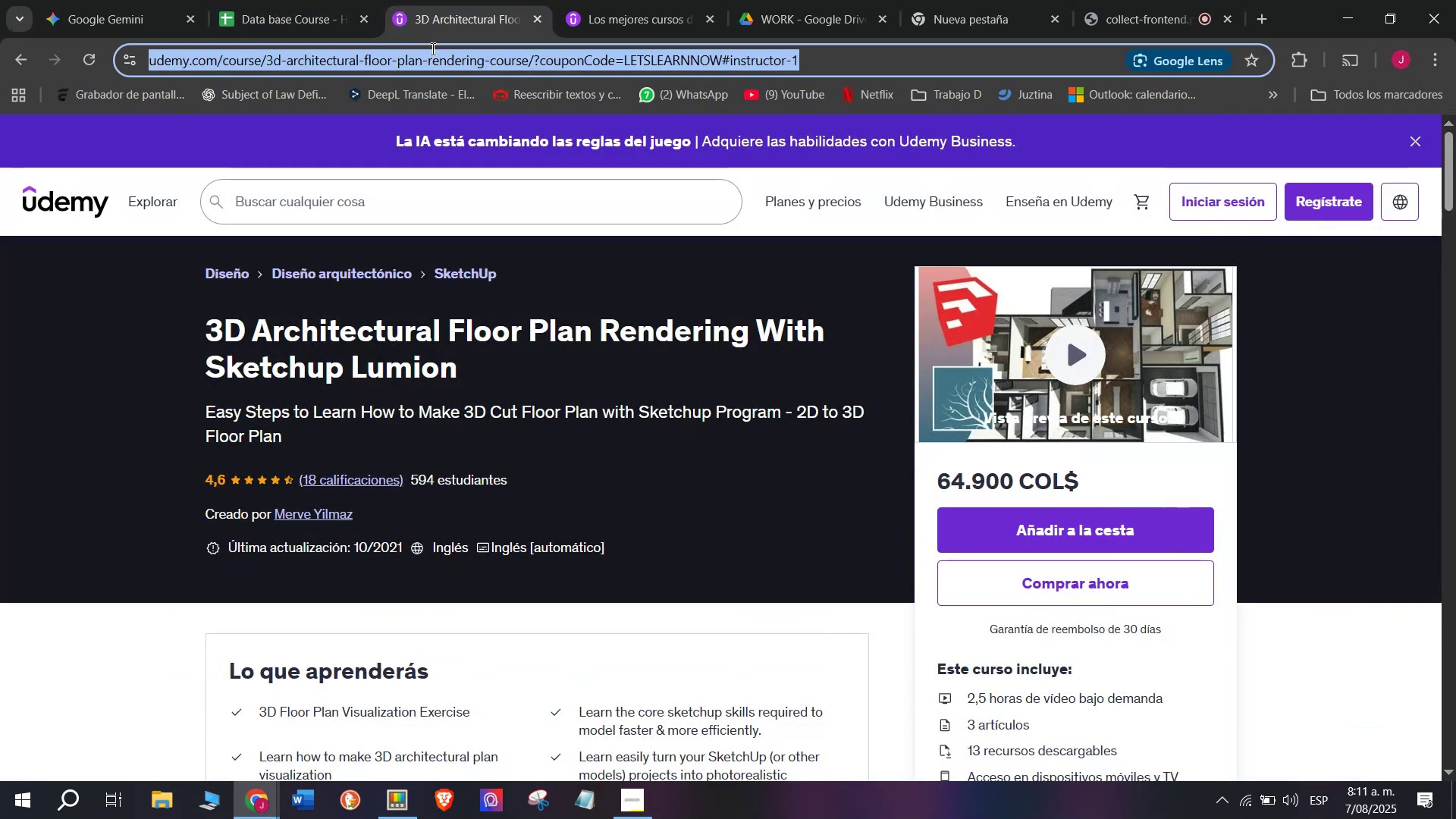 
triple_click([431, 49])
 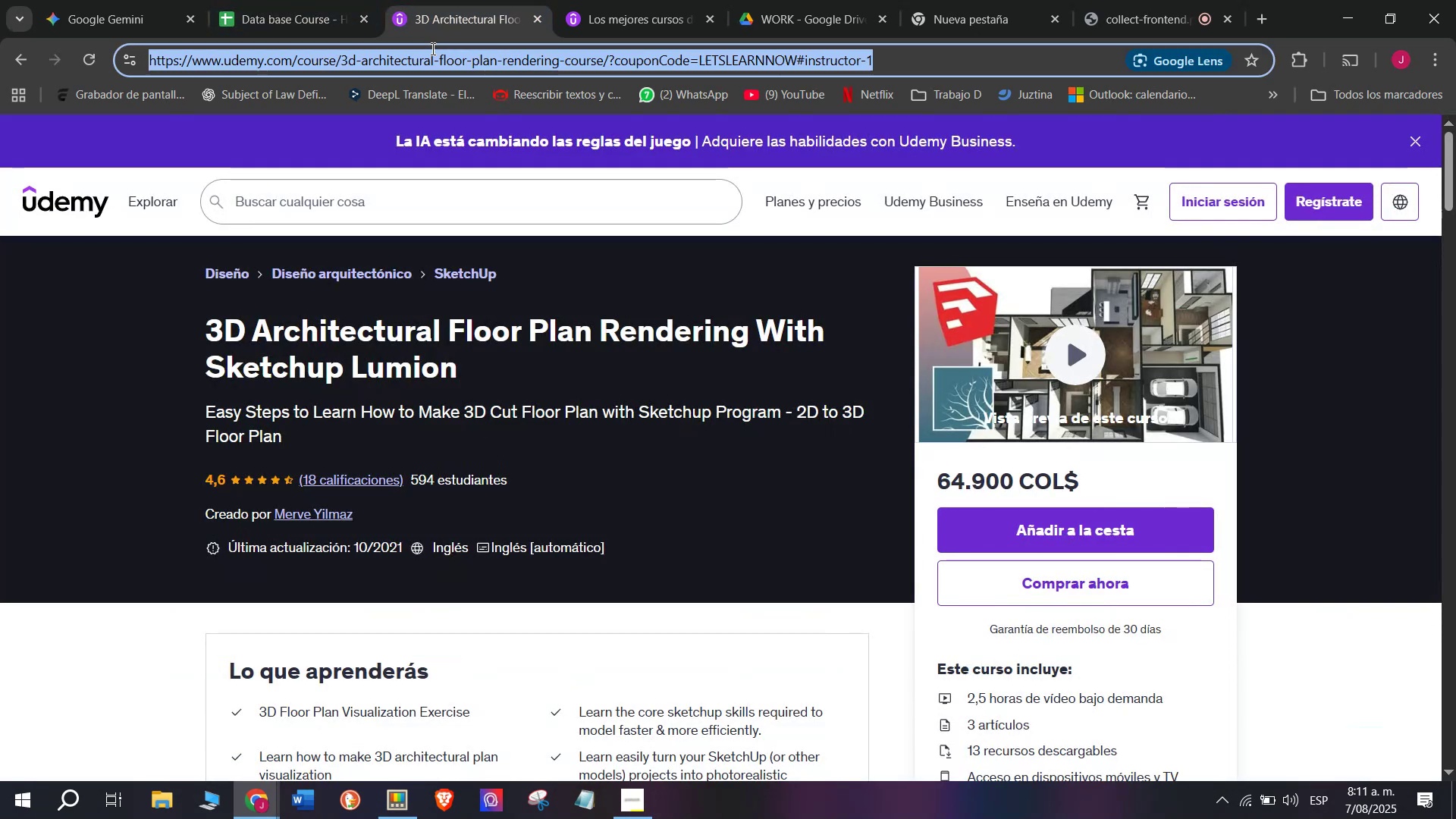 
triple_click([431, 49])
 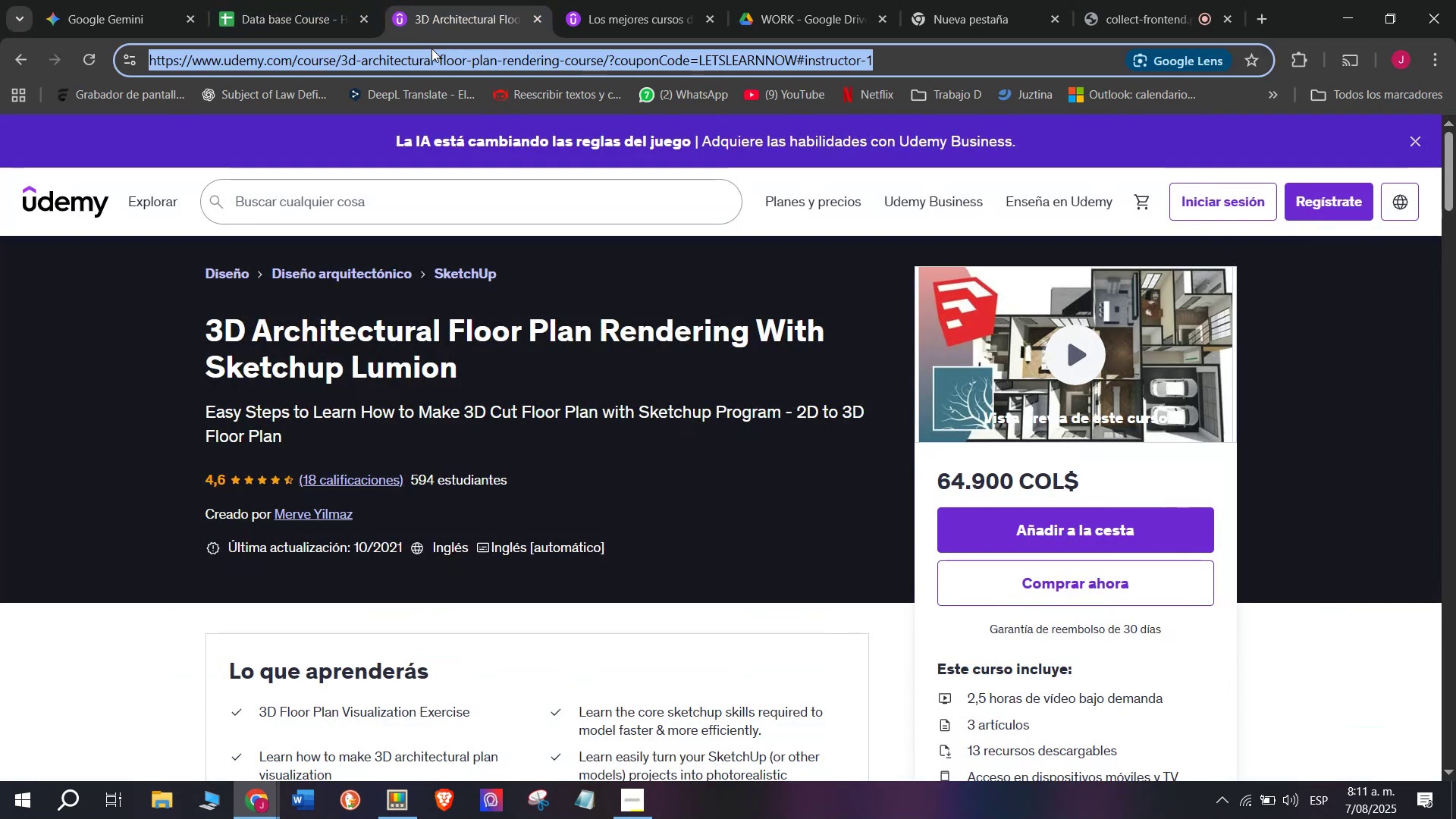 
key(Break)
 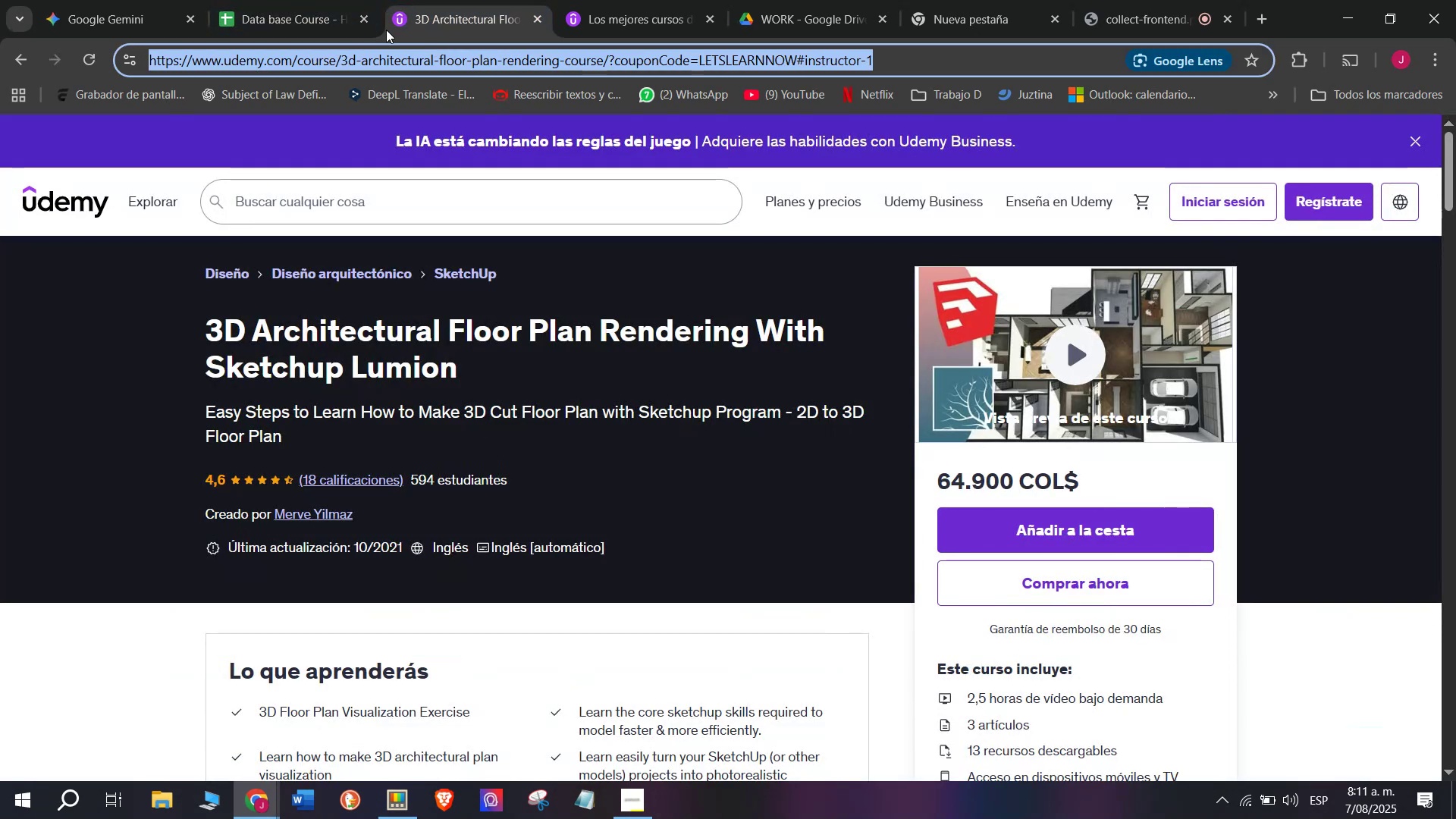 
key(Control+ControlLeft)
 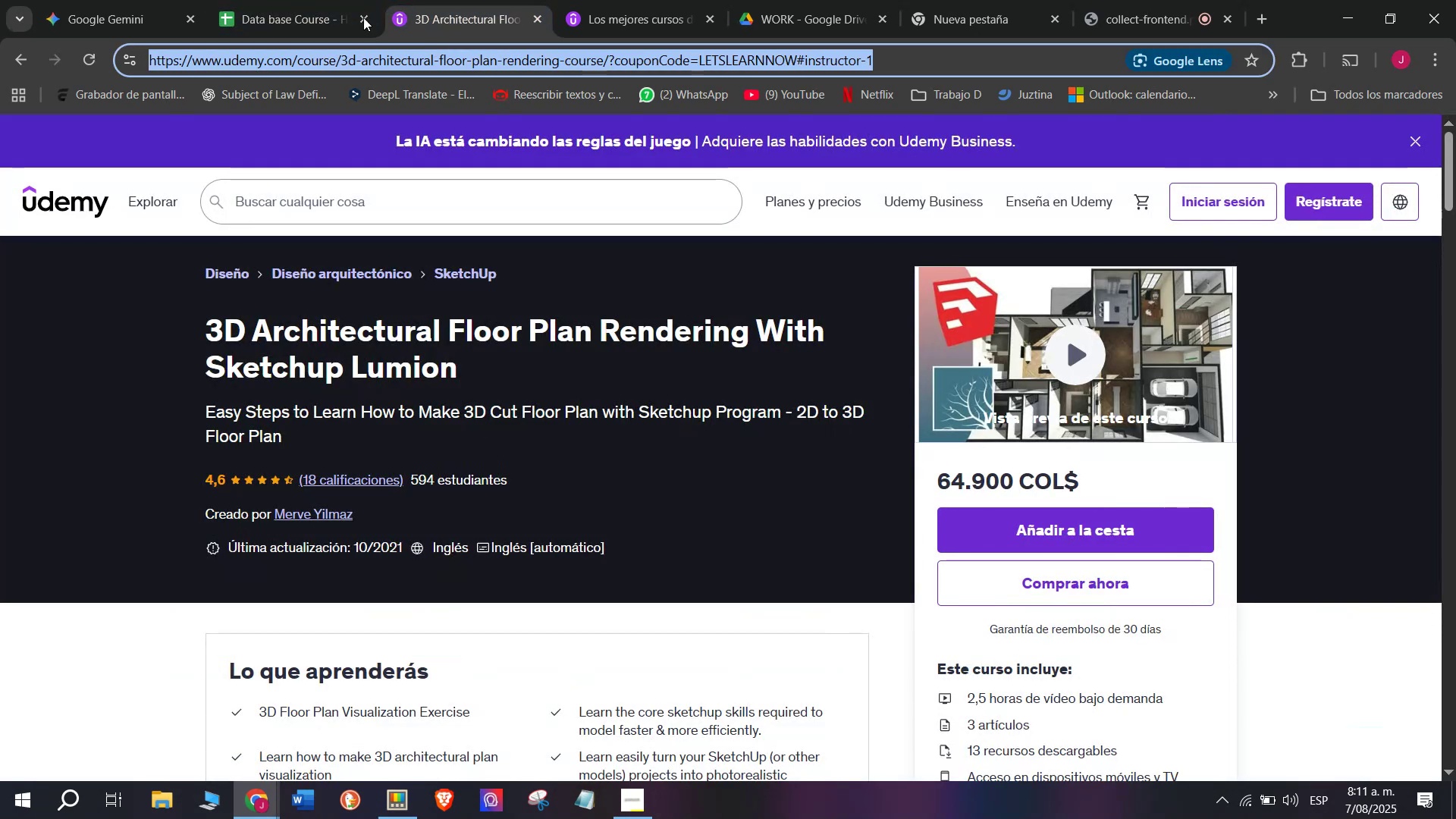 
key(Control+C)
 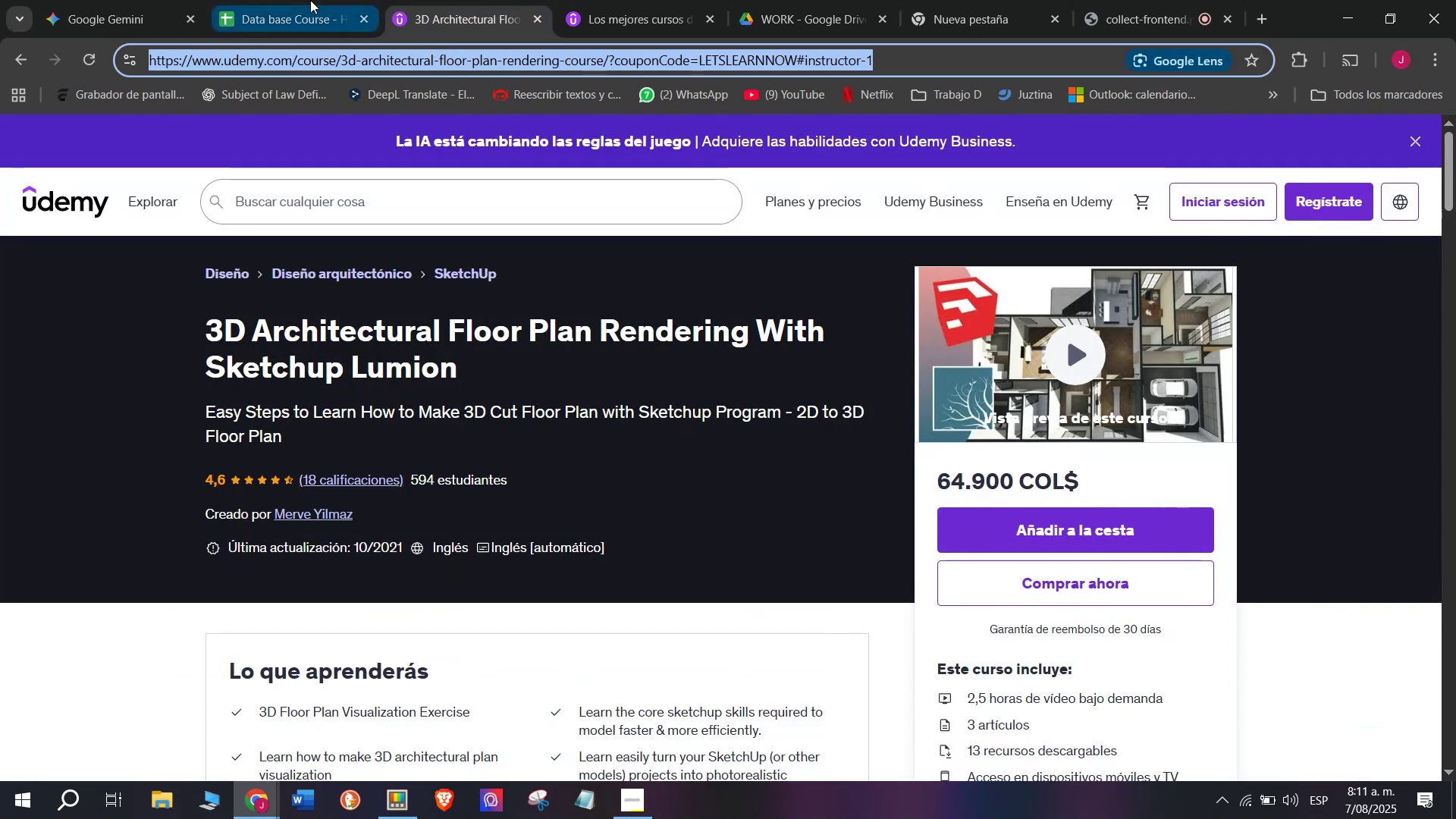 
triple_click([309, 0])
 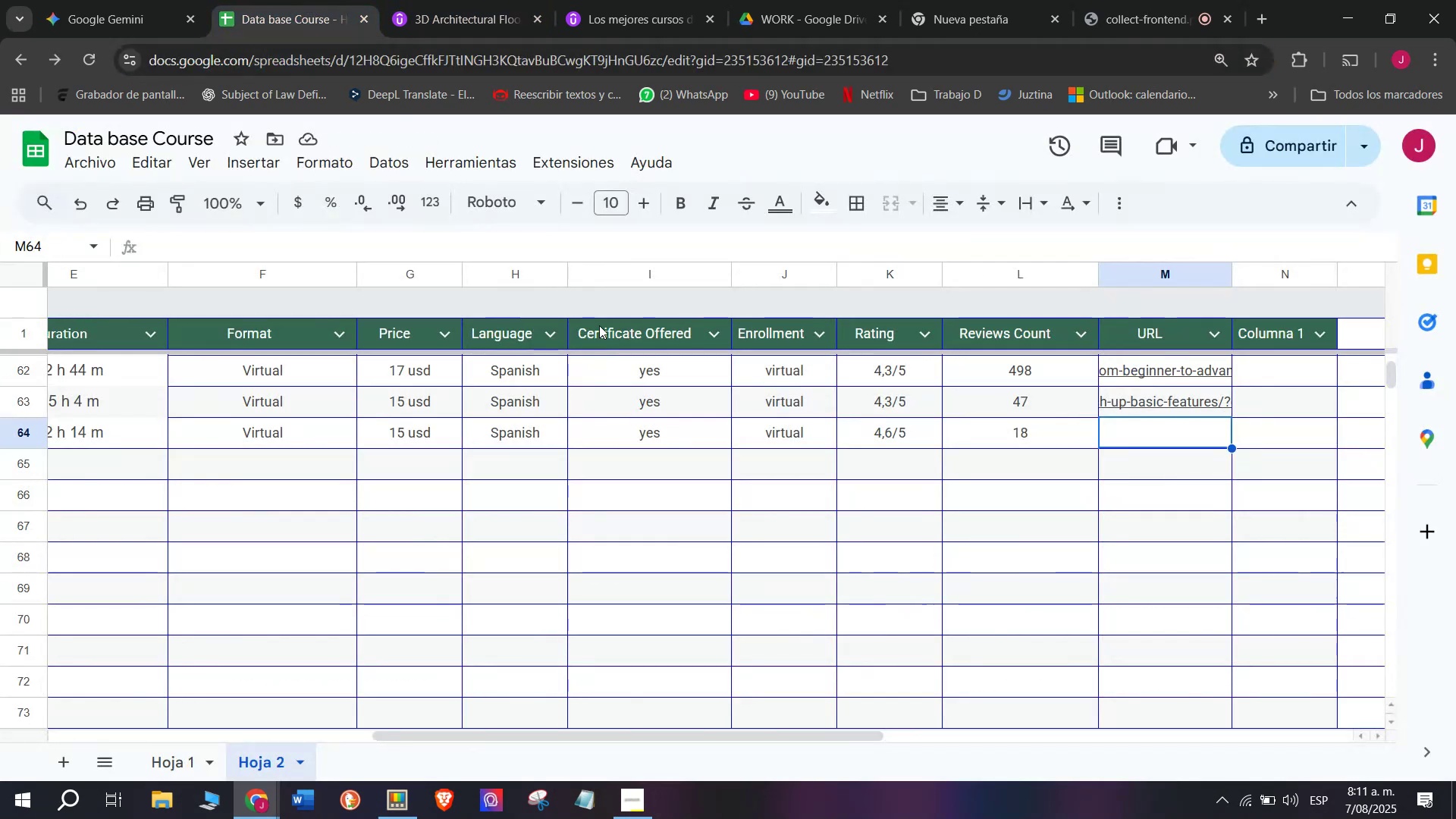 
key(Control+ControlLeft)
 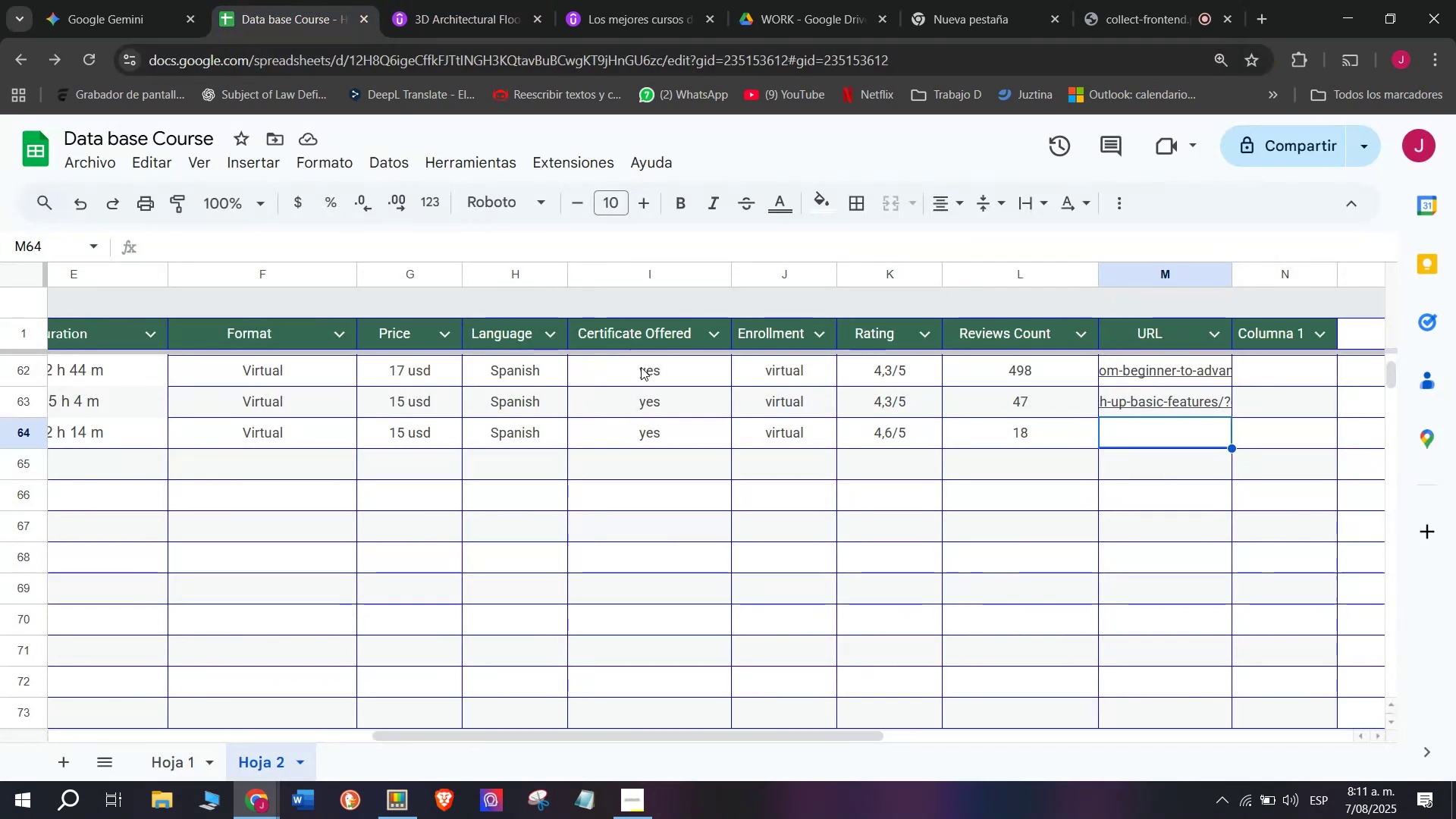 
key(Z)
 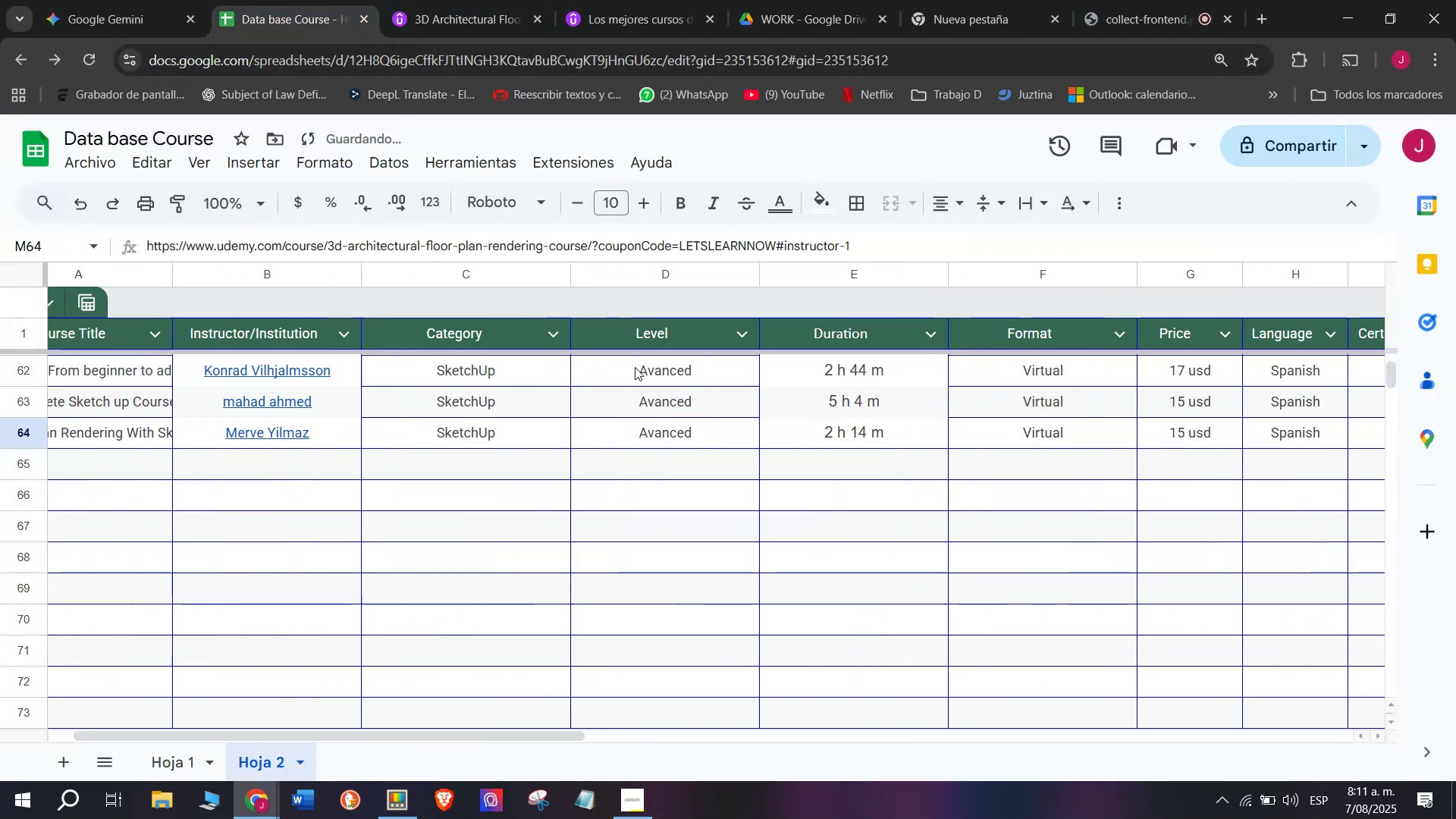 
key(Control+V)
 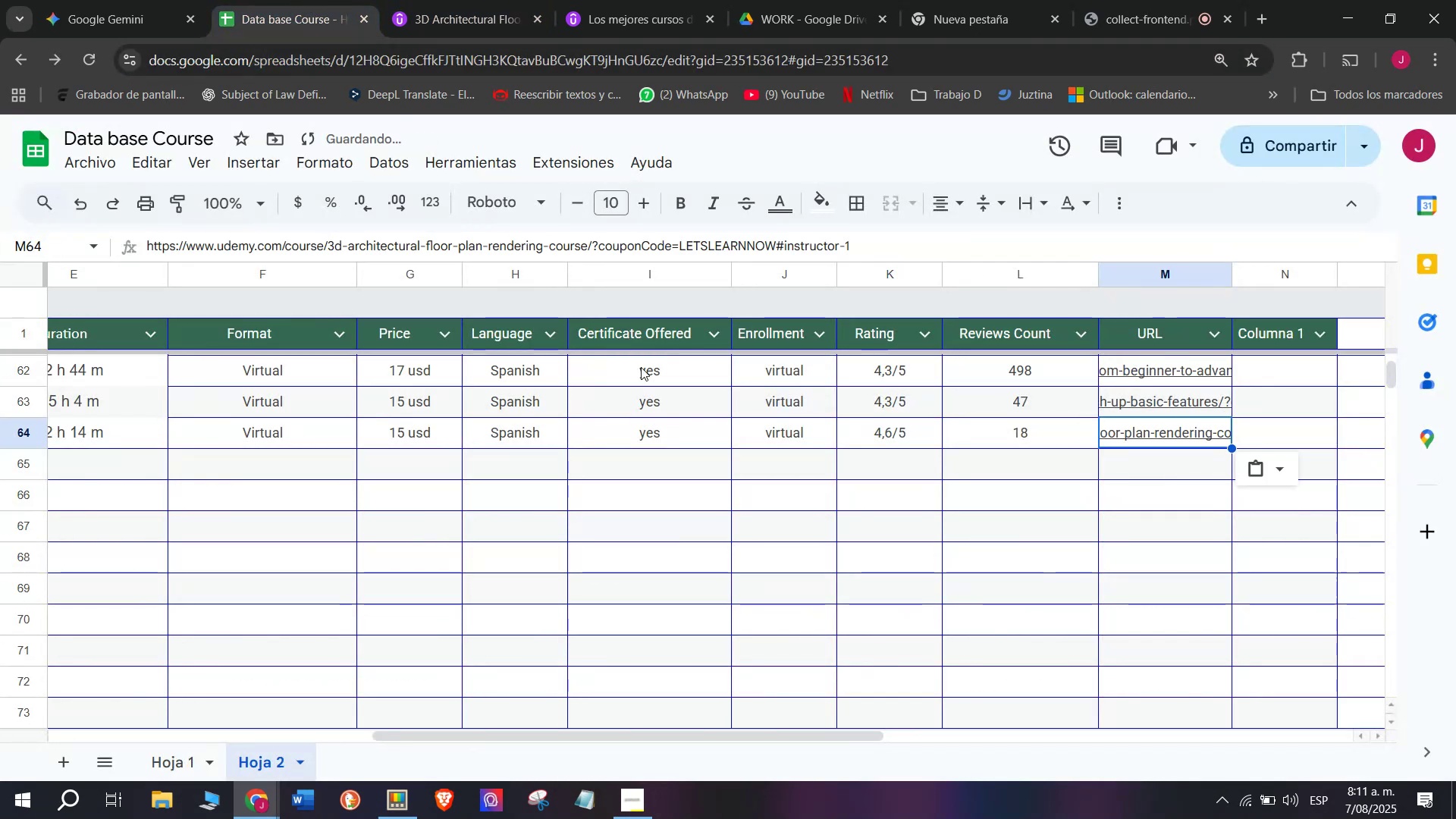 
scroll: coordinate [215, 475], scroll_direction: up, amount: 4.0
 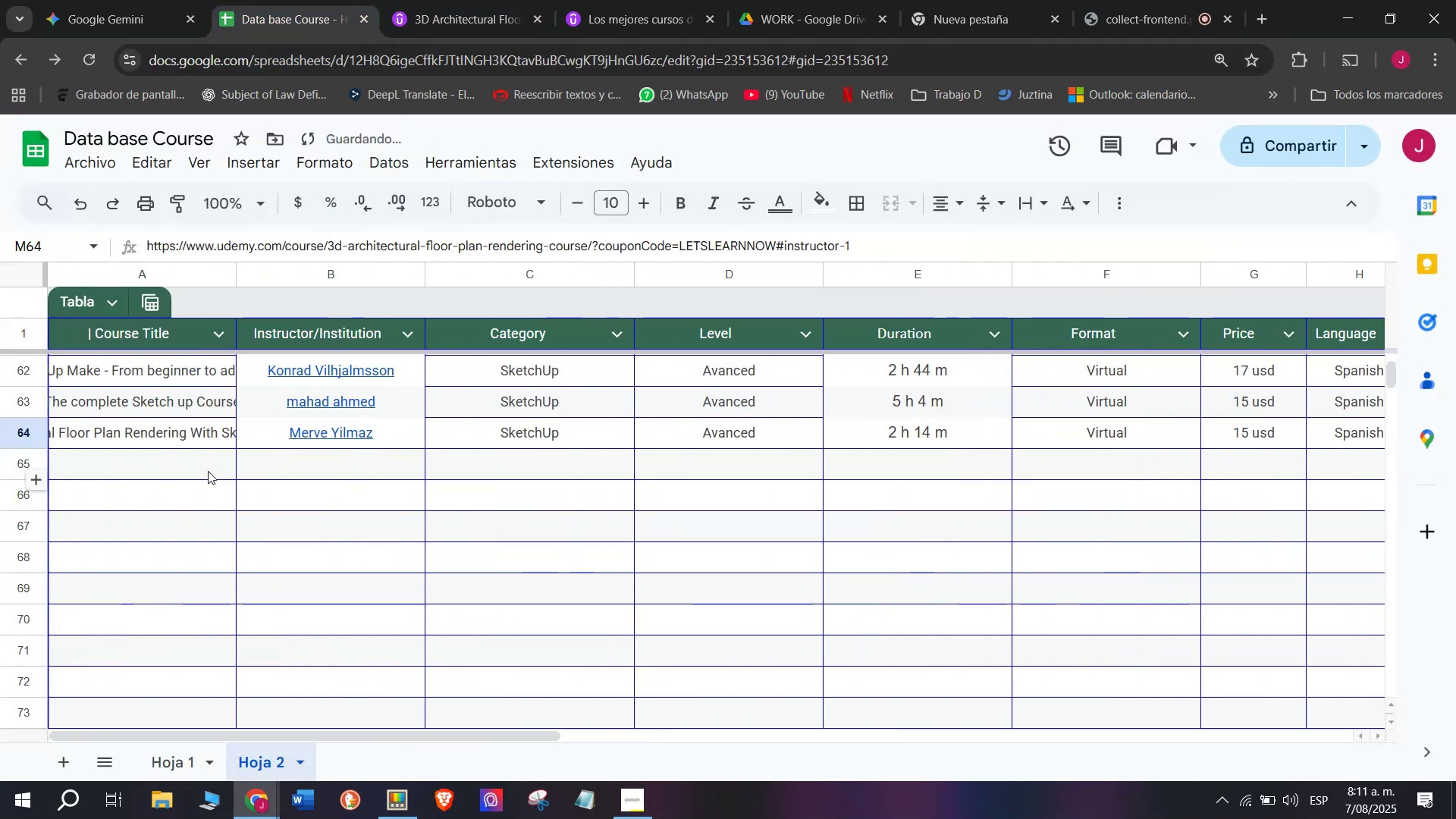 
left_click([208, 471])
 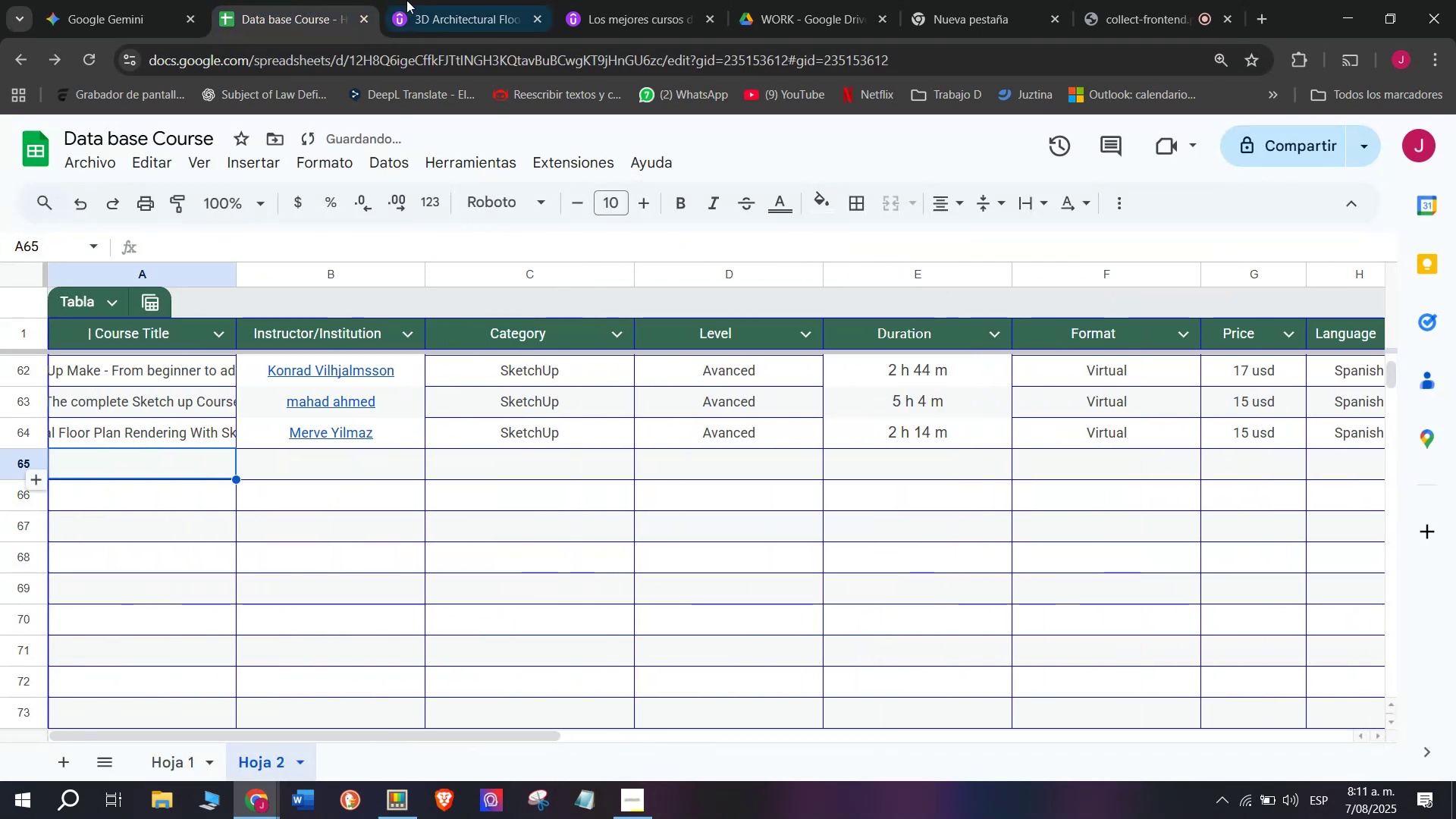 
left_click([411, 0])
 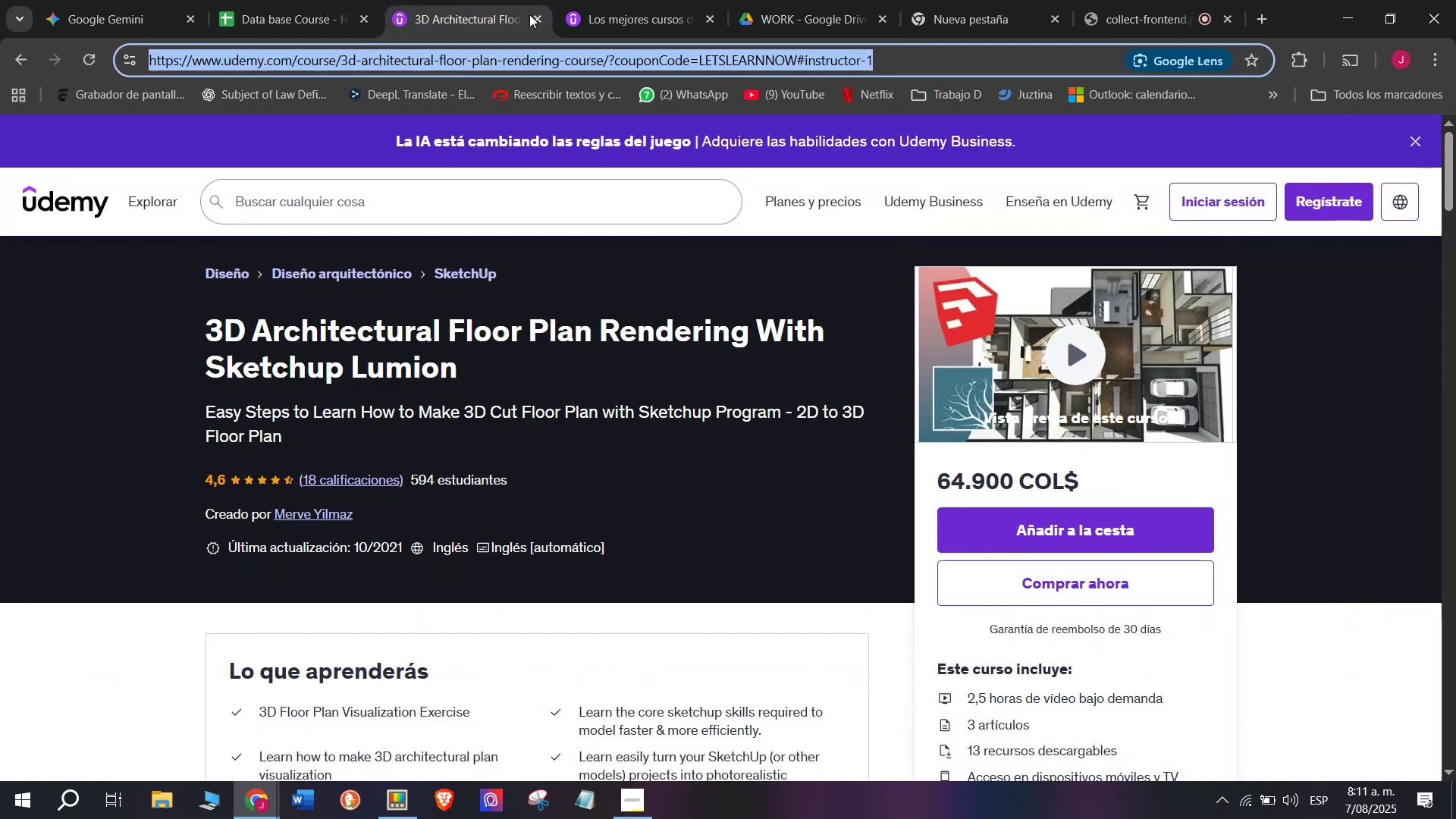 
left_click([532, 14])
 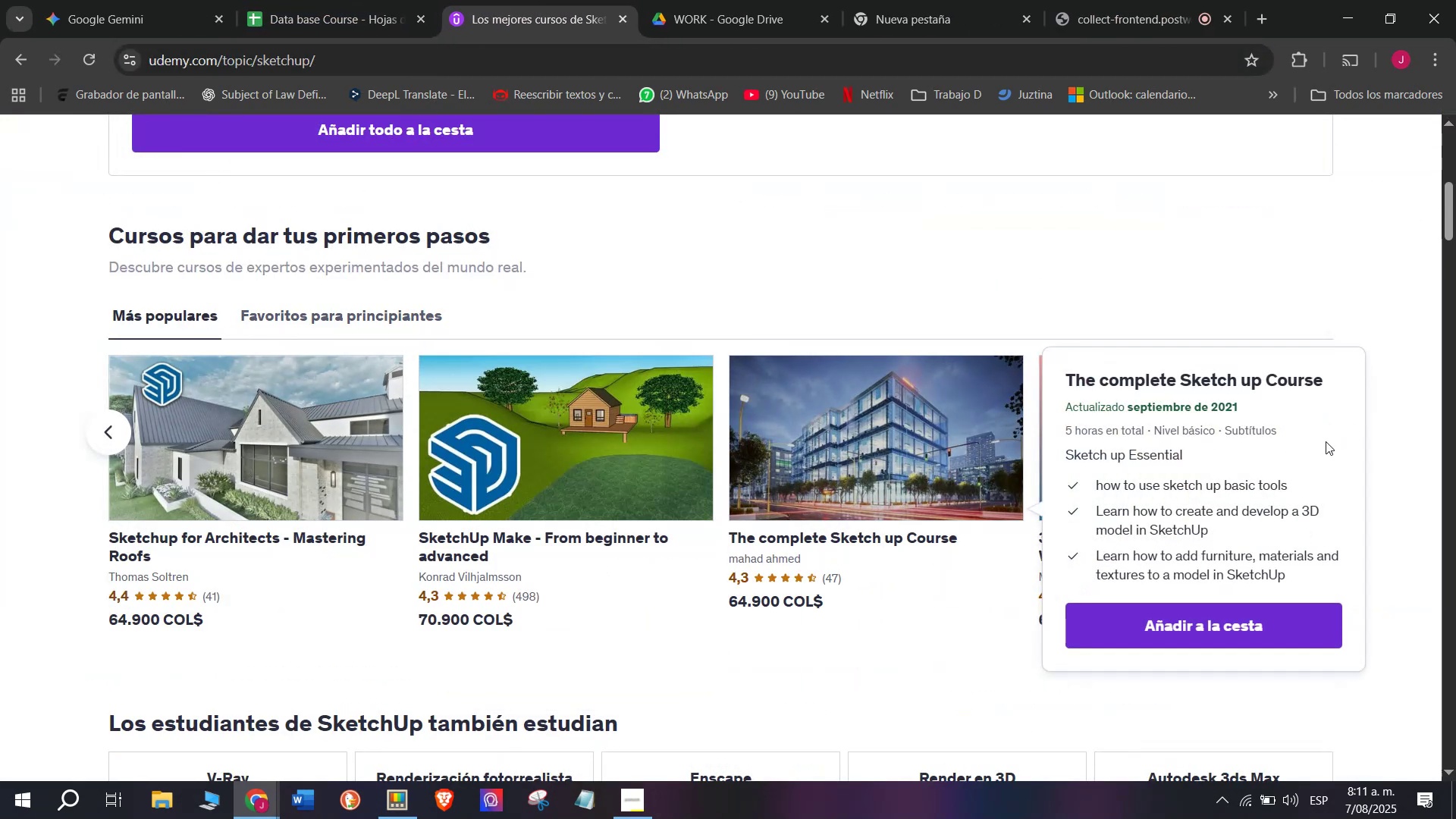 
left_click([1332, 438])
 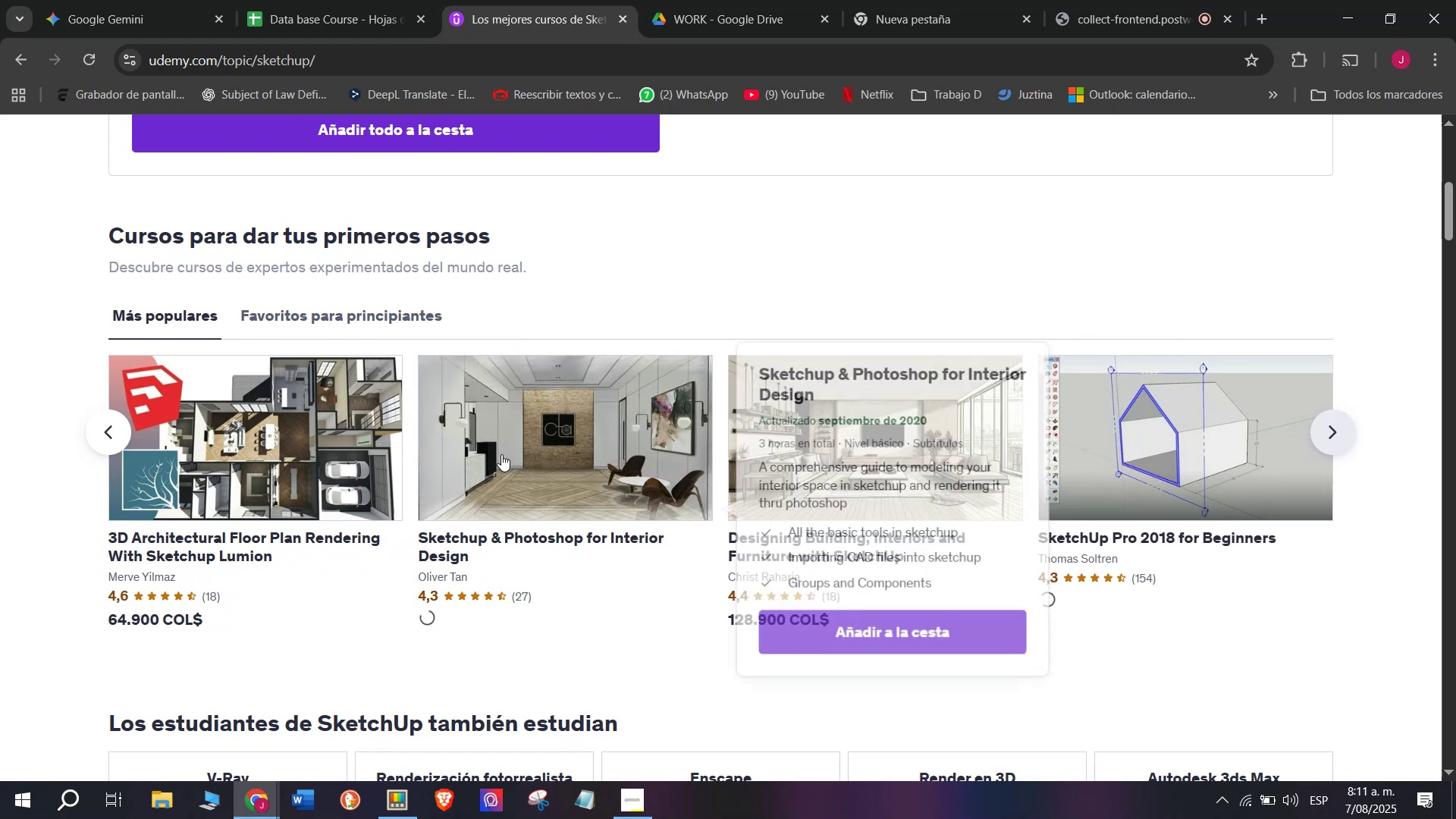 
hold_key(key=ControlLeft, duration=0.37)
left_click([501, 454])
 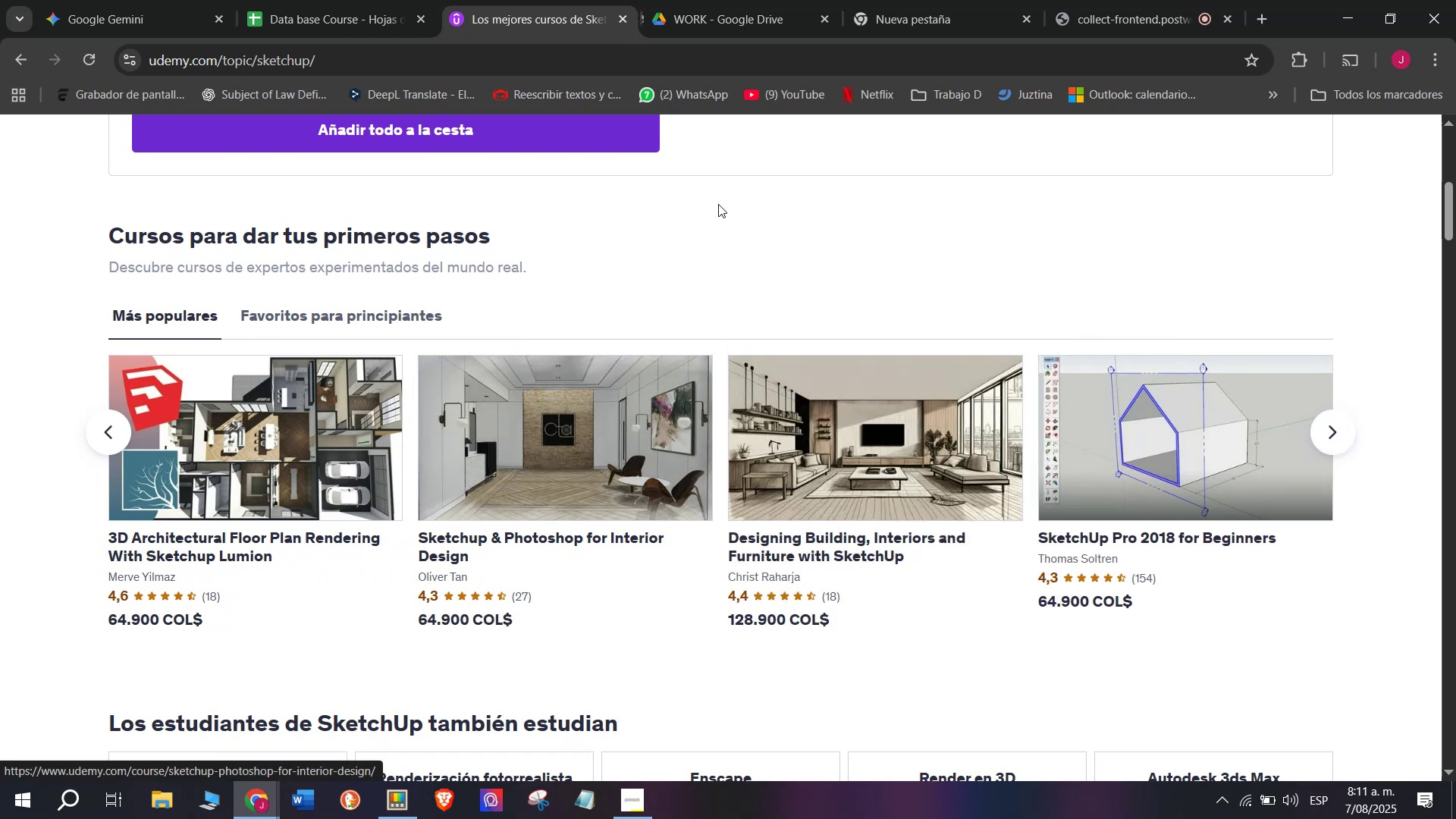 
hold_key(key=ControlLeft, duration=0.31)
left_click([872, 419])
 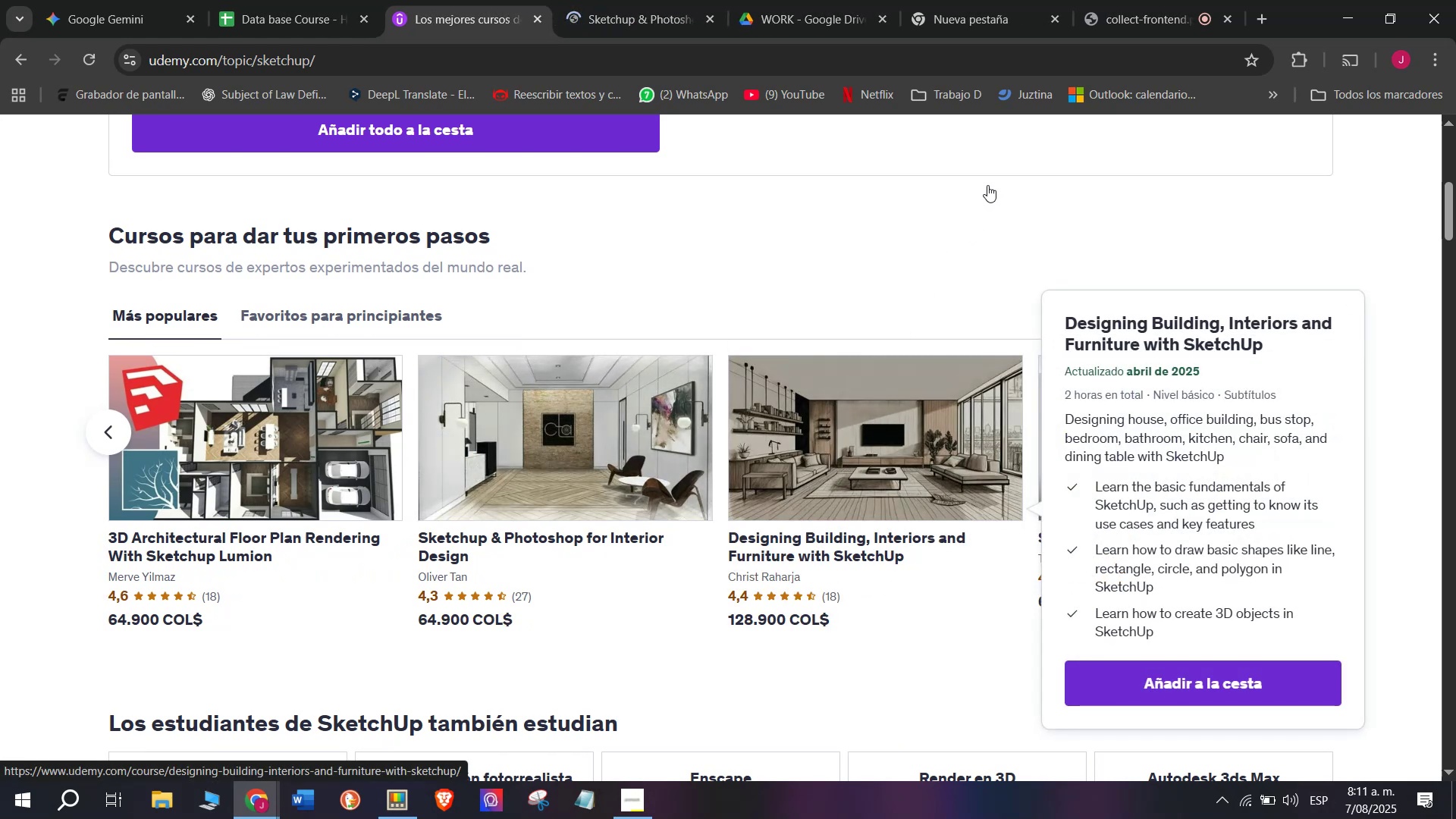 
hold_key(key=ControlLeft, duration=0.33)
left_click([1153, 404])
 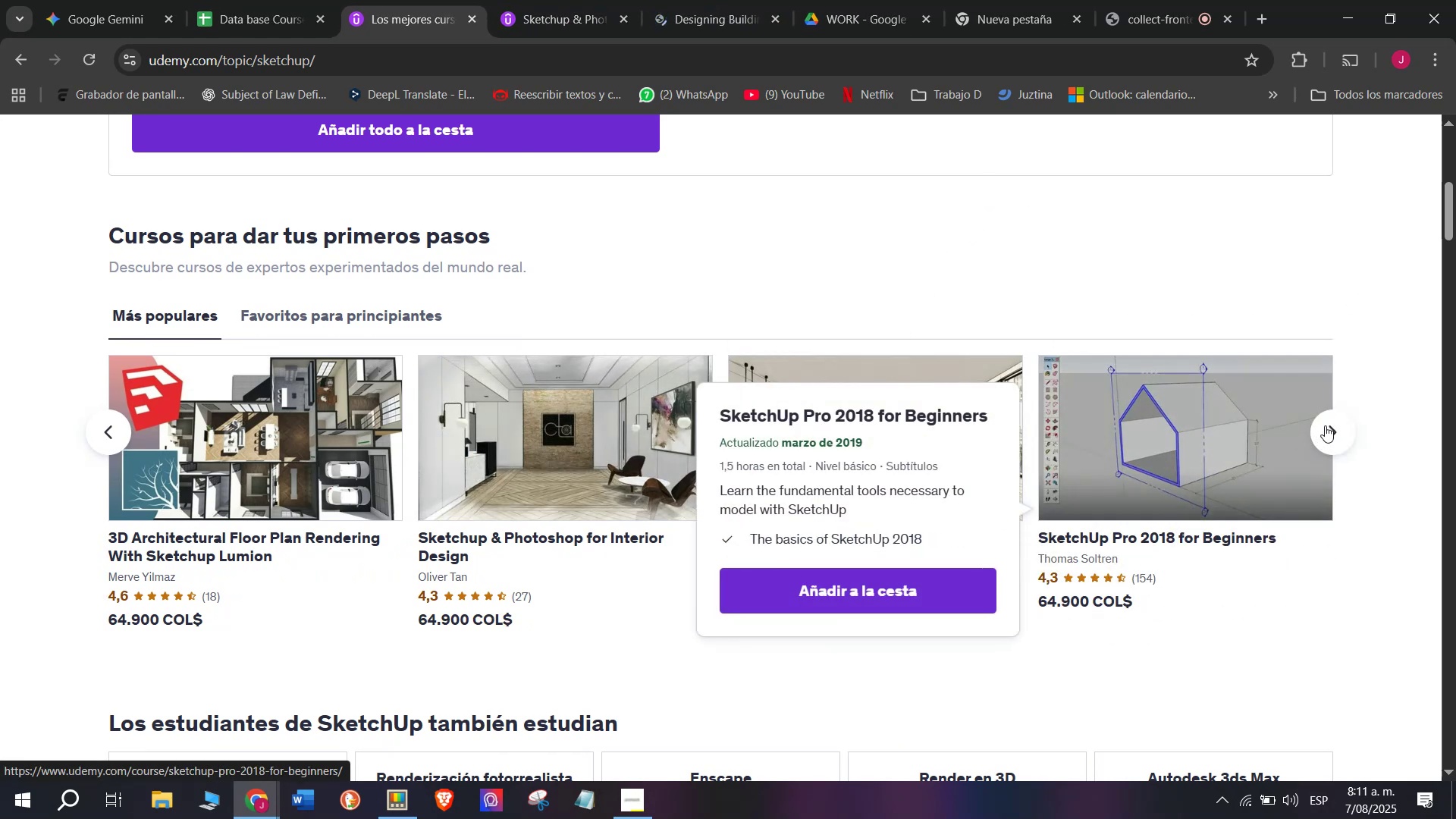 
left_click([1326, 425])
 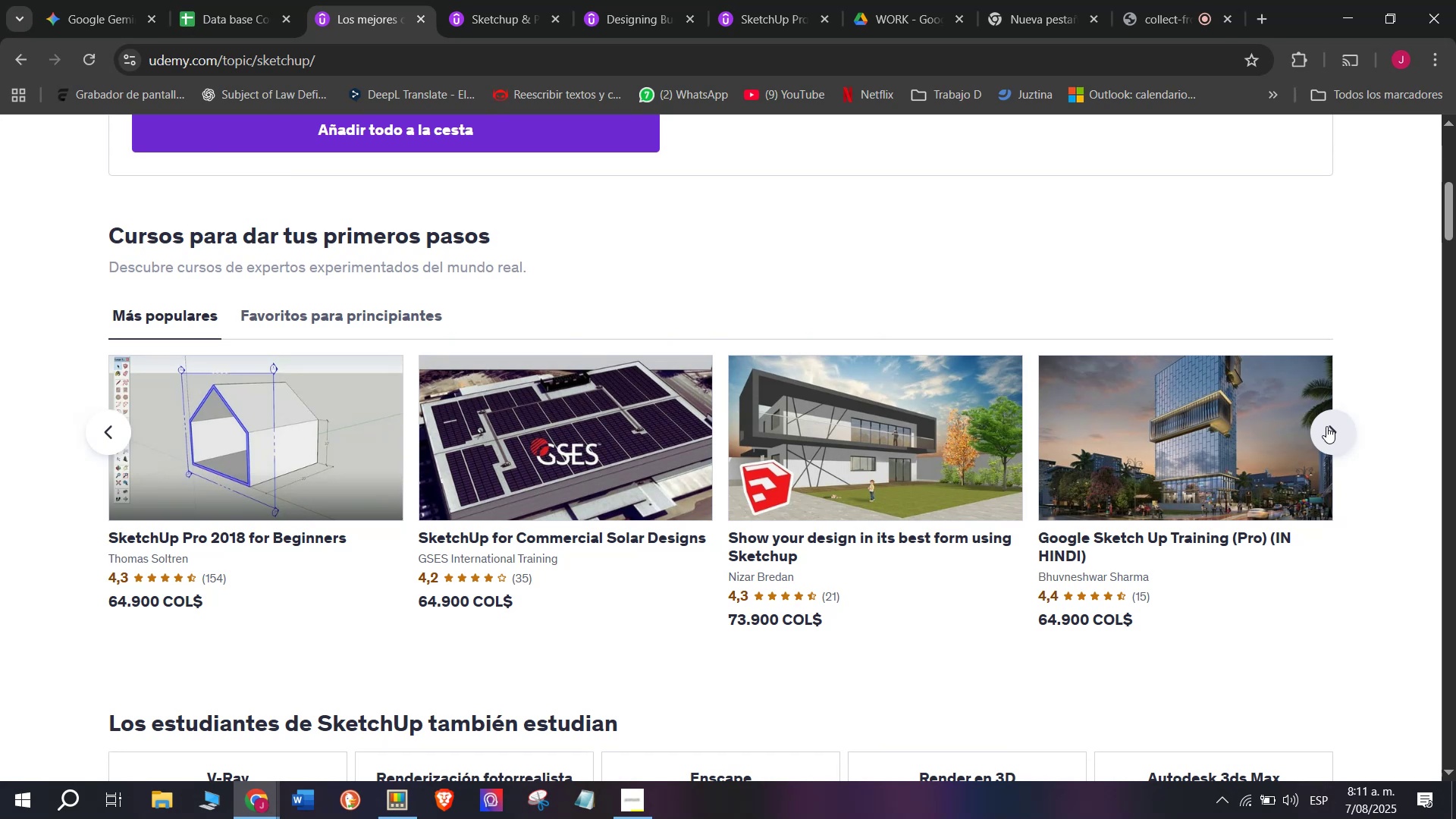 
wait(24.32)
 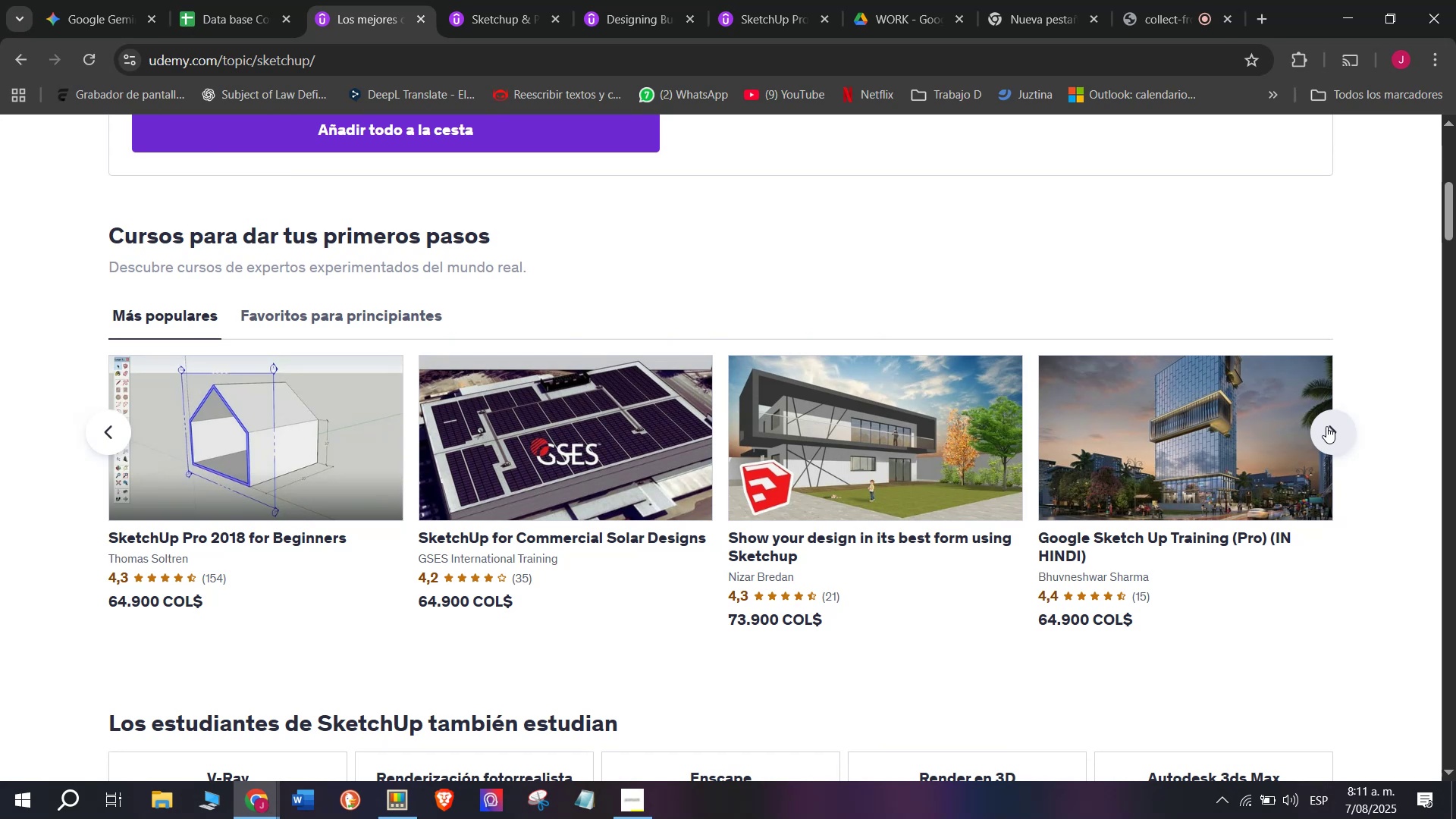 
left_click([808, 0])
 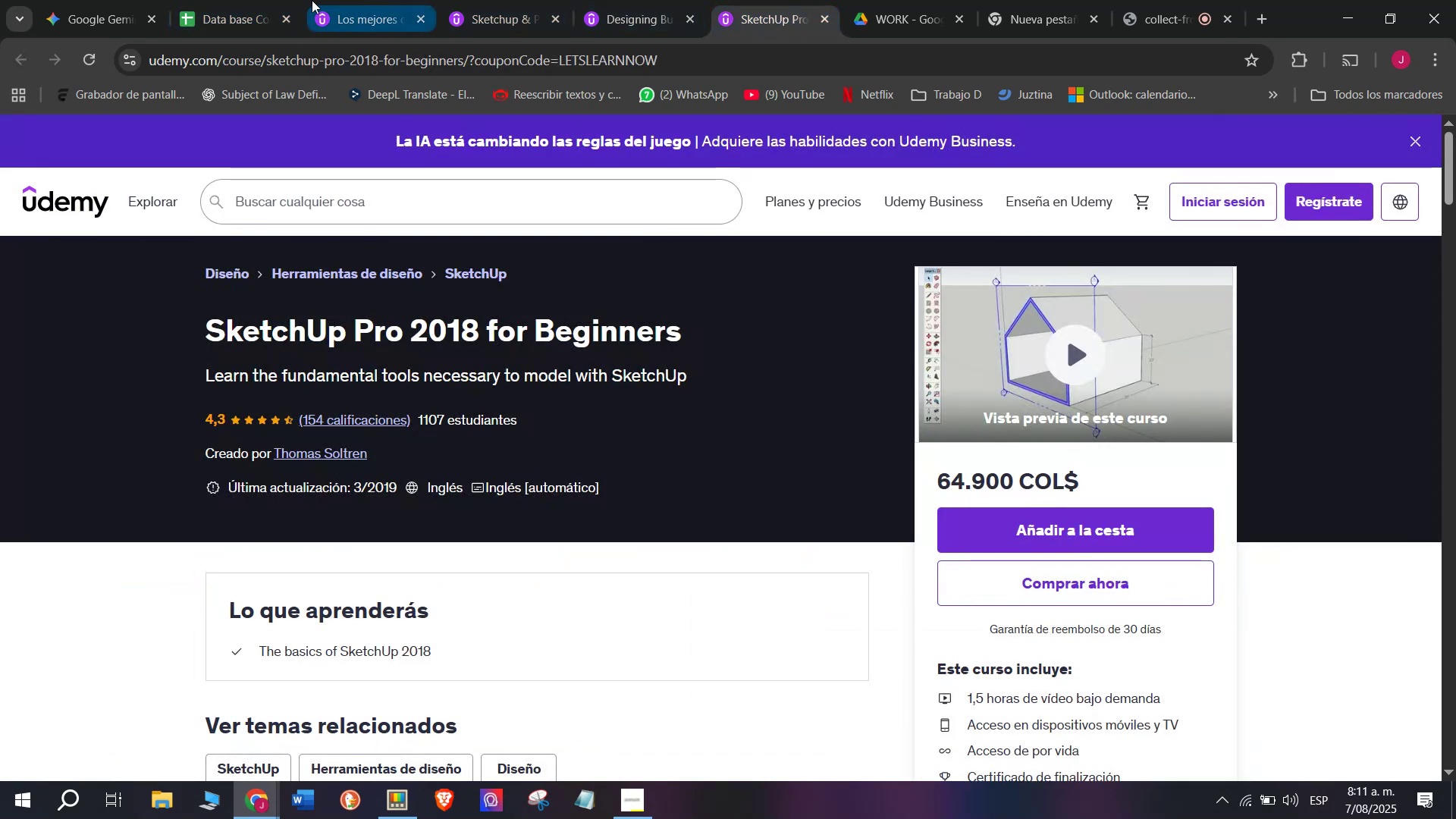 
left_click([257, 0])
 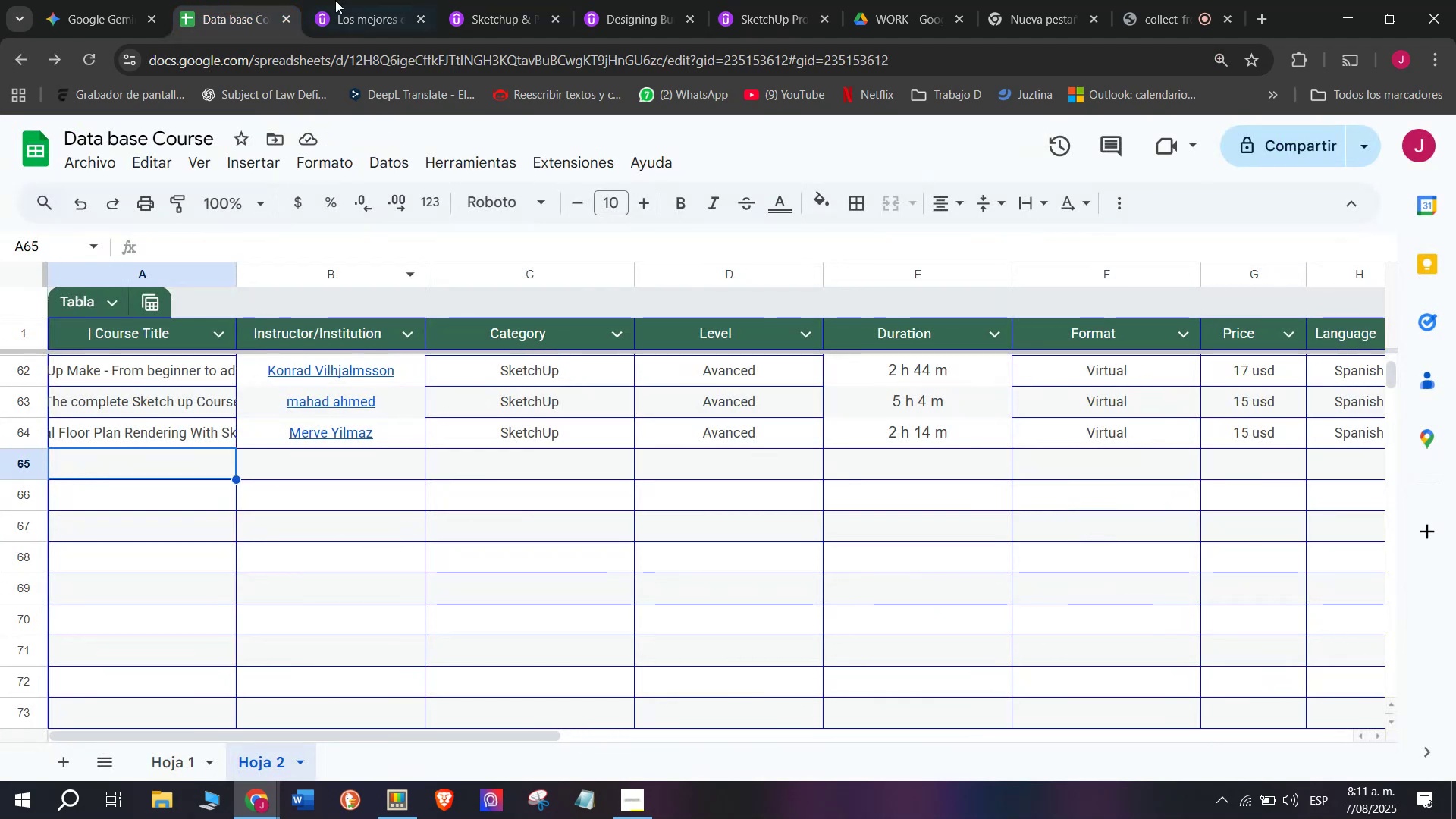 
left_click([336, 0])
 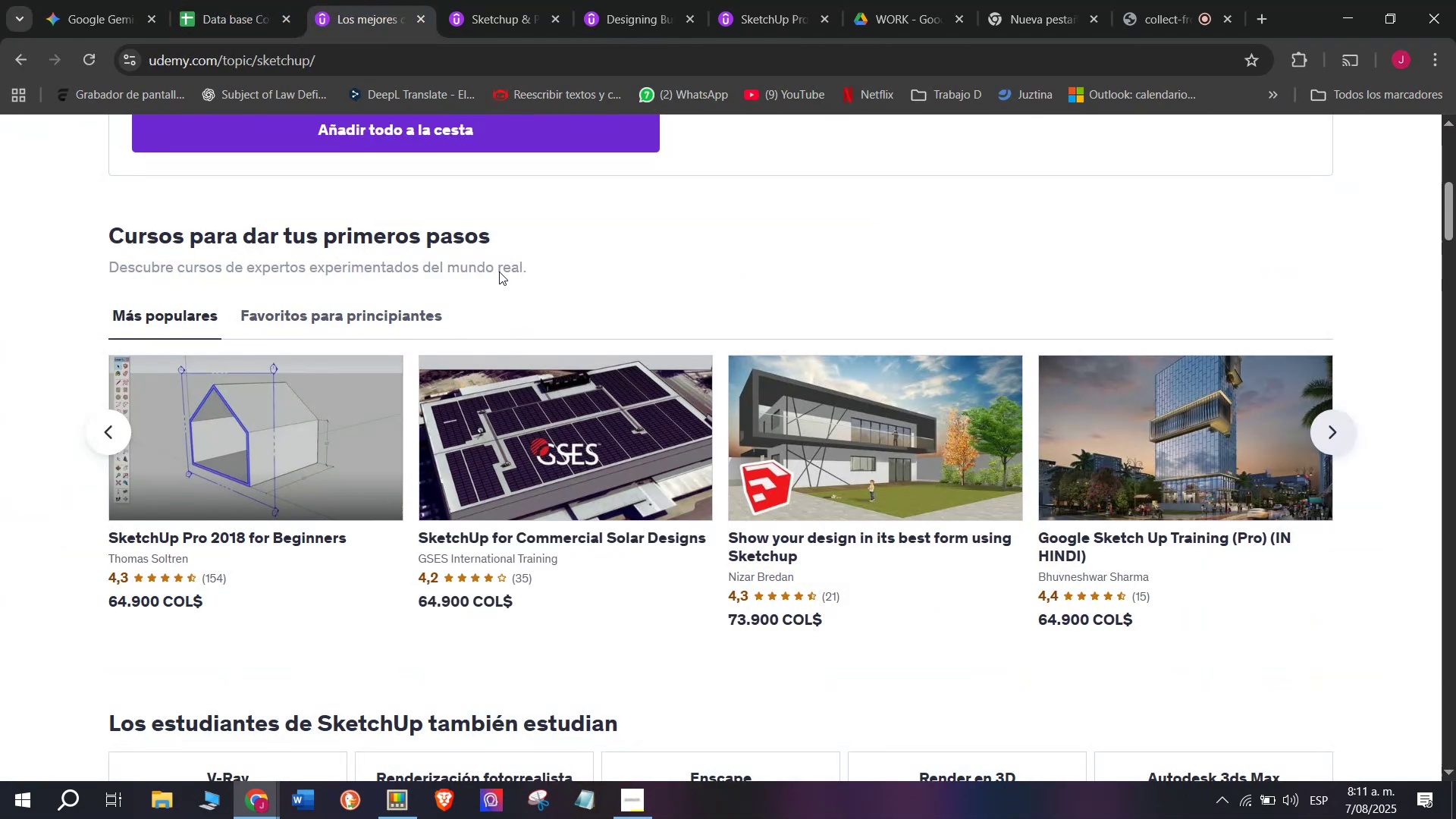 
hold_key(key=ControlLeft, duration=0.33)
left_click([561, 436])
 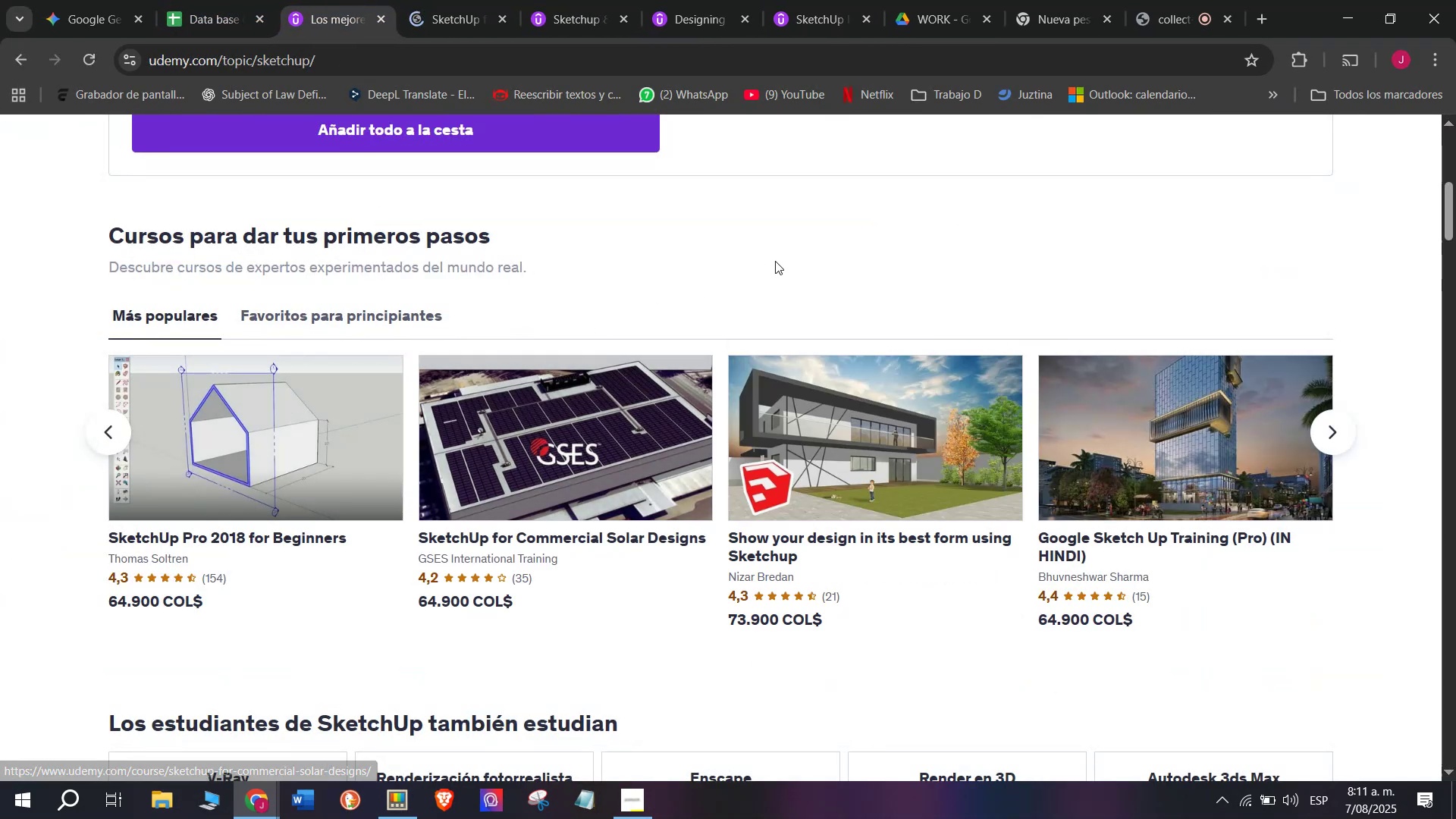 
hold_key(key=ControlLeft, duration=0.43)
left_click([853, 436])
 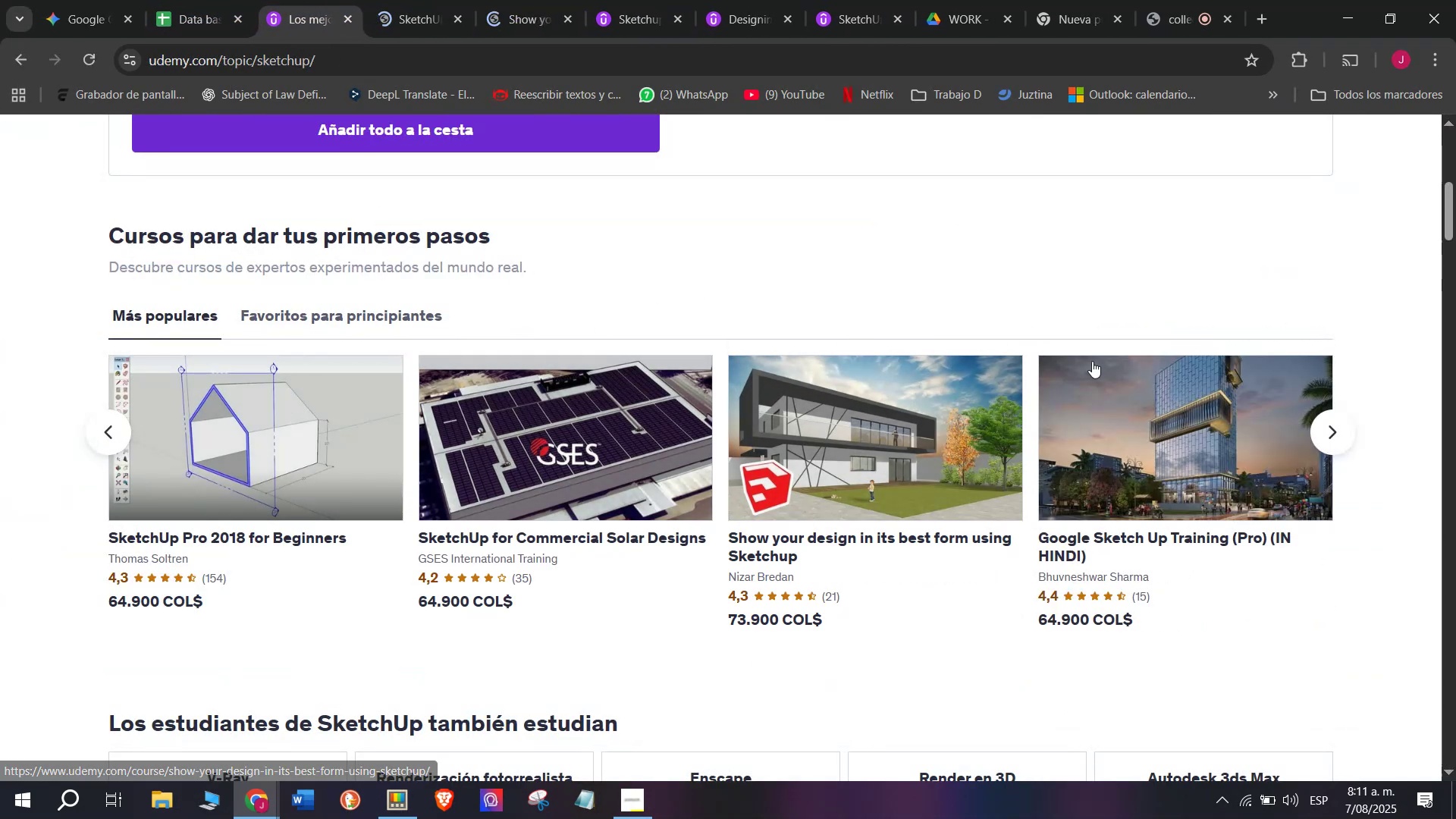 
hold_key(key=ControlLeft, duration=0.33)
 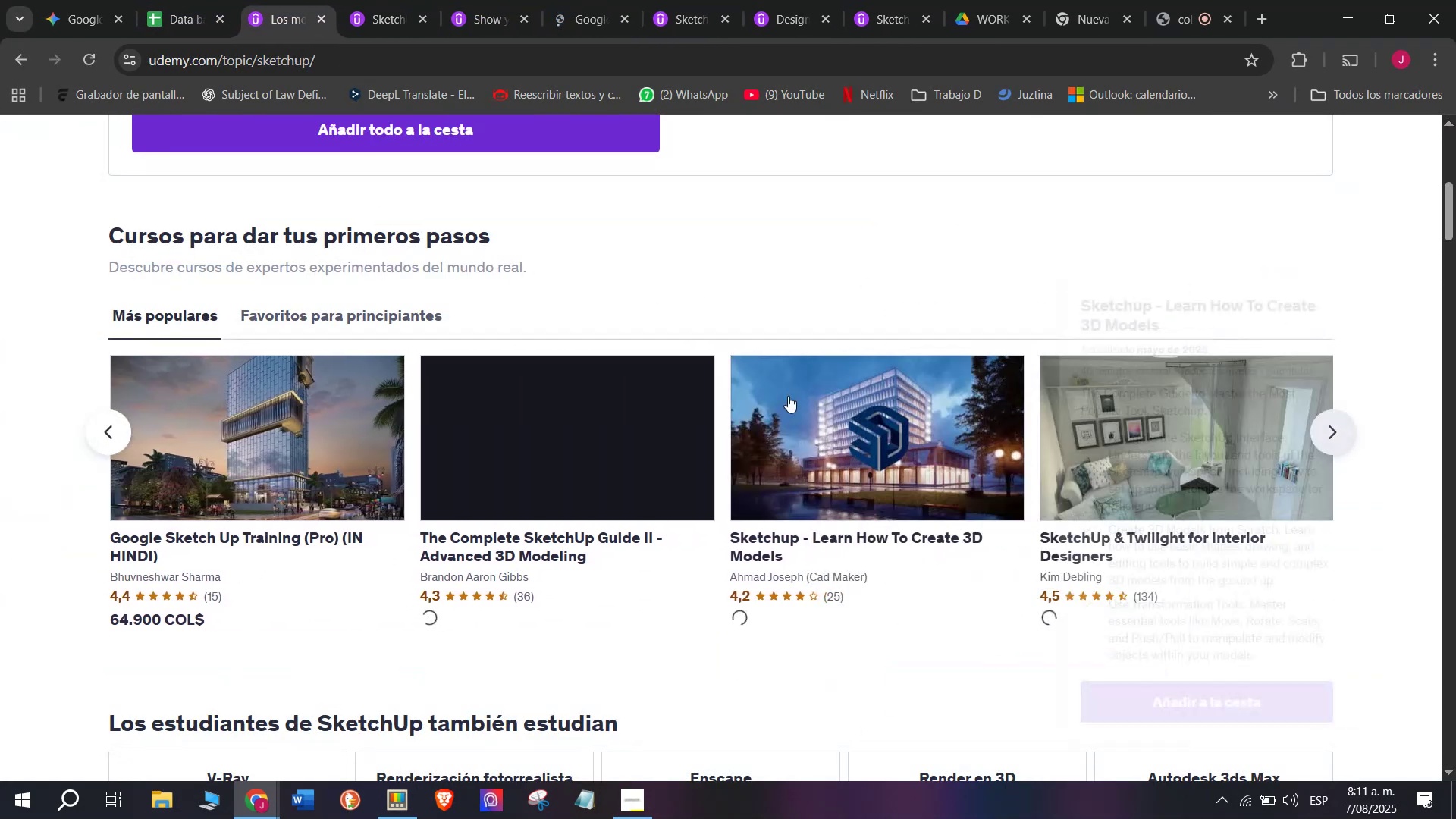 
hold_key(key=ControlLeft, duration=0.41)
left_click([630, 420])
 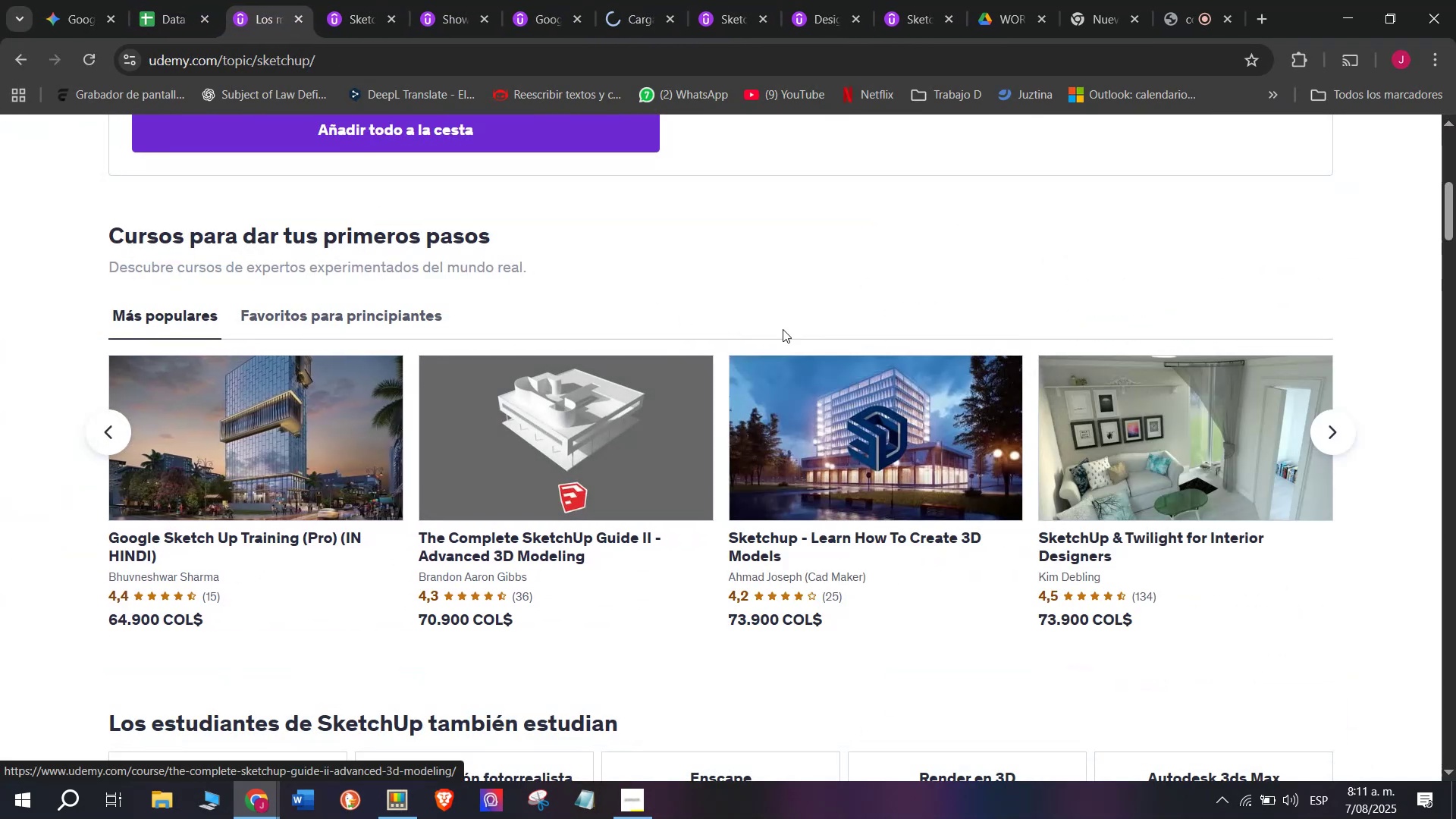 
hold_key(key=ControlLeft, duration=0.34)
left_click([867, 428])
 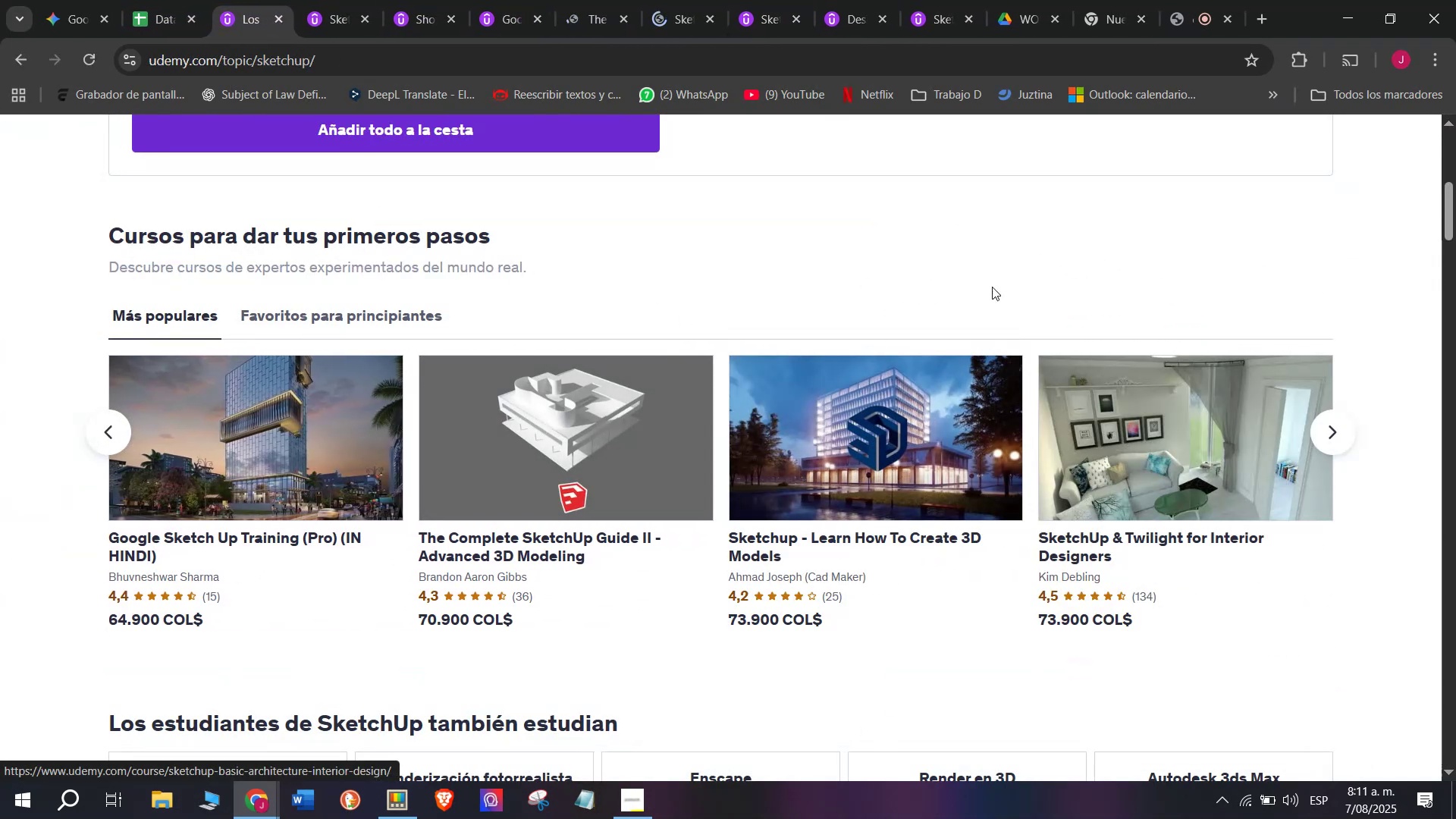 
hold_key(key=ControlLeft, duration=0.35)
left_click([1124, 425])
 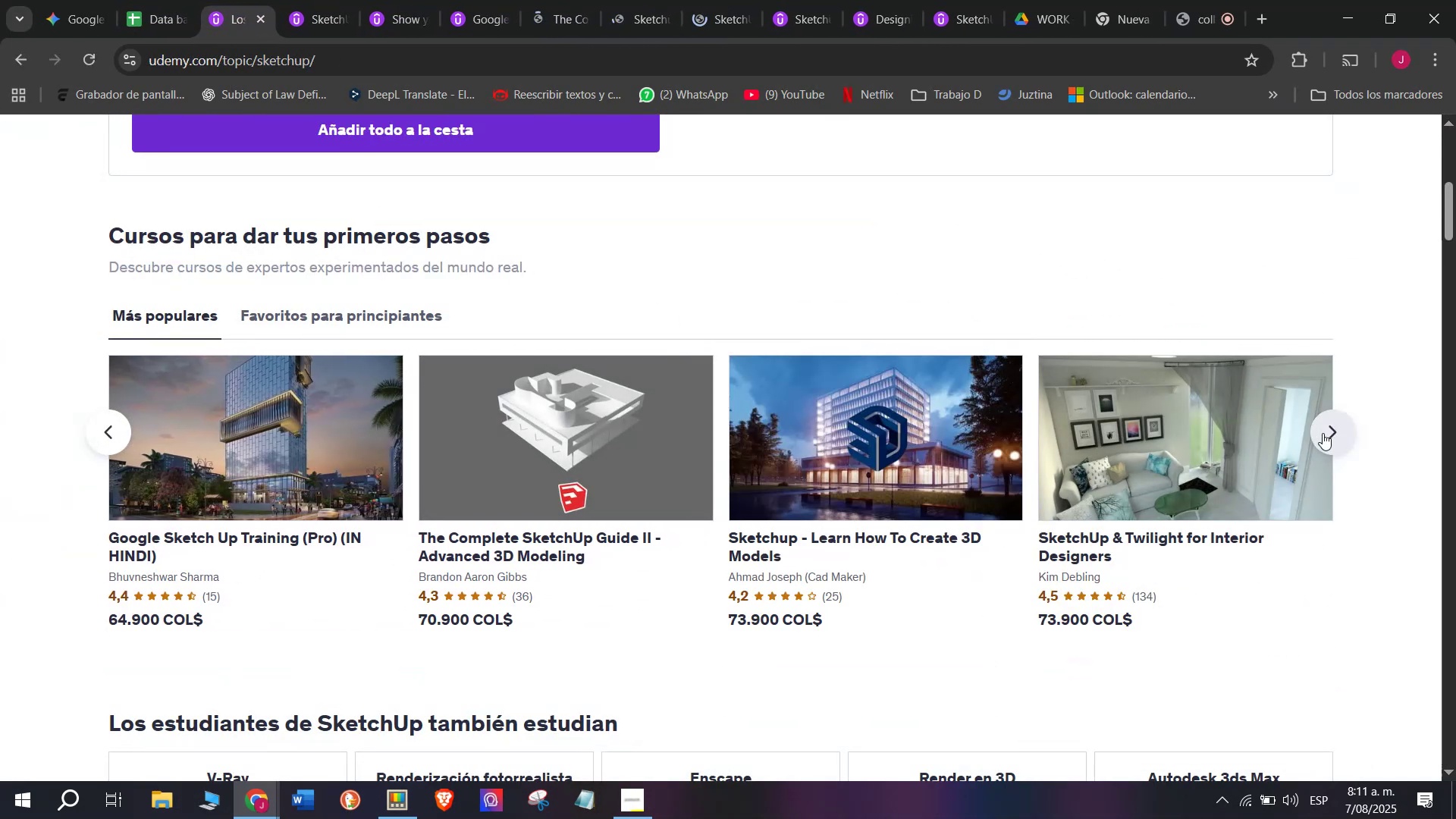 
left_click([1326, 433])
 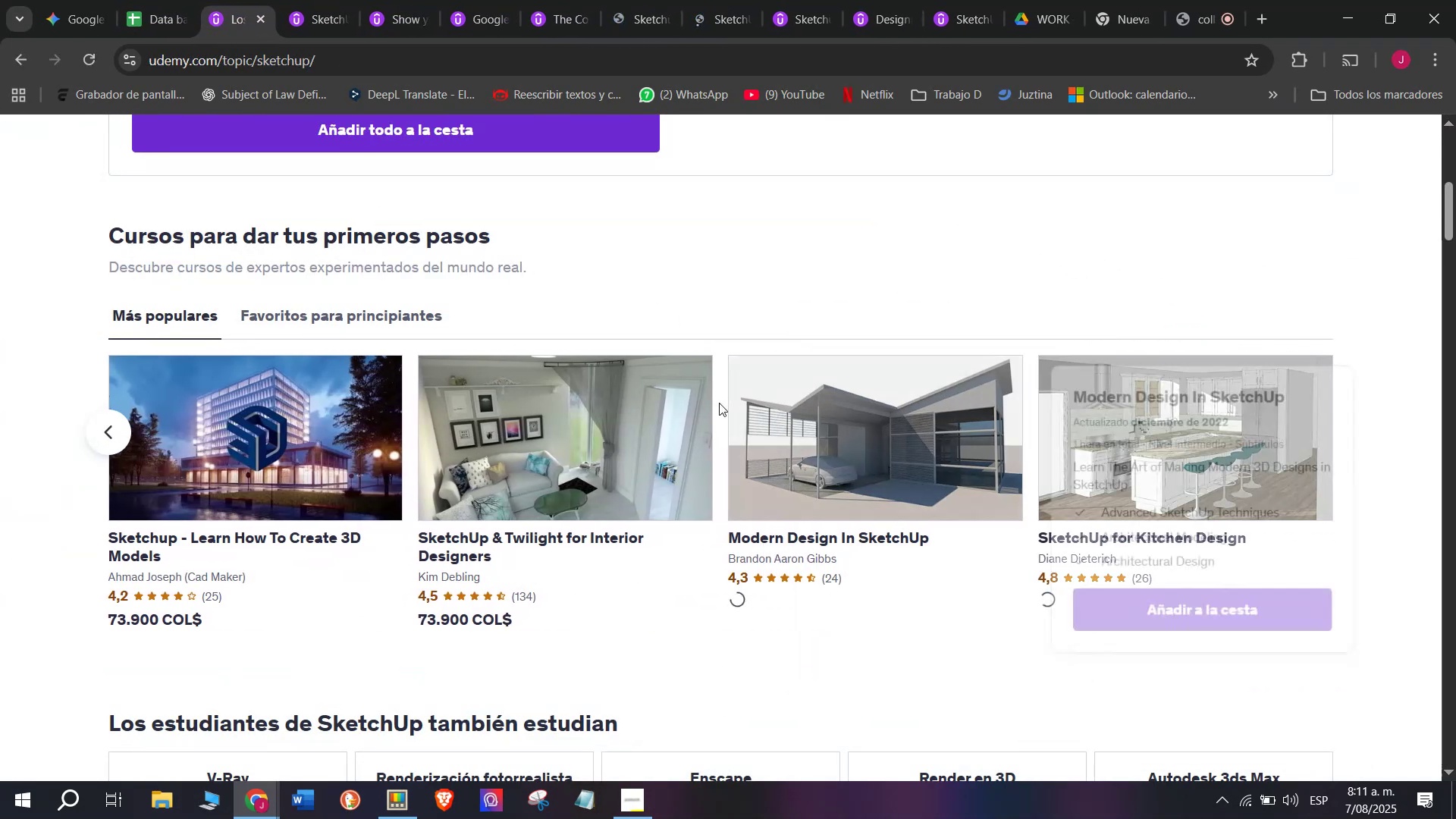 
hold_key(key=ControlLeft, duration=0.32)
left_click([830, 435])
 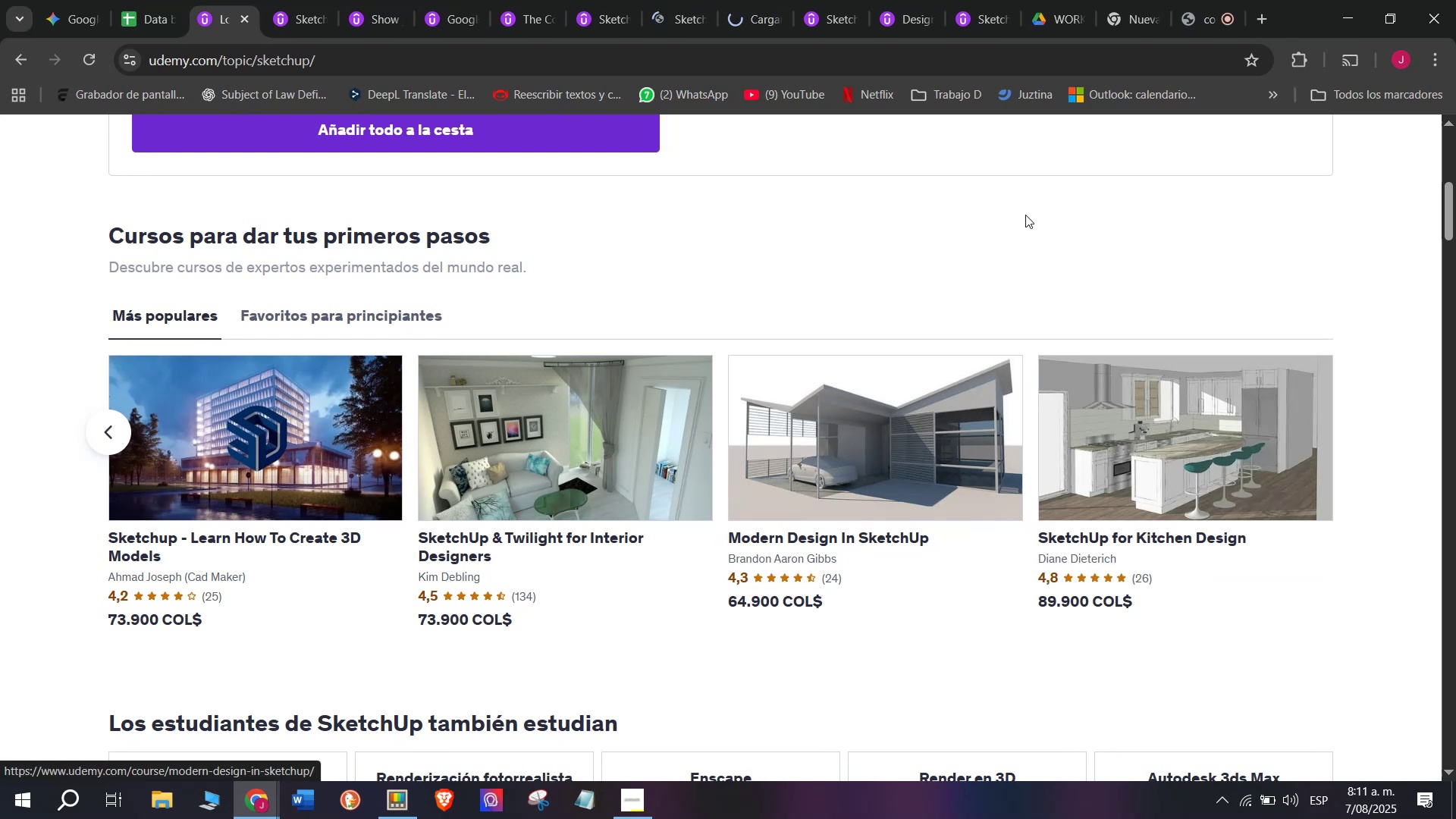 
hold_key(key=ControlLeft, duration=0.32)
left_click([1238, 433])
 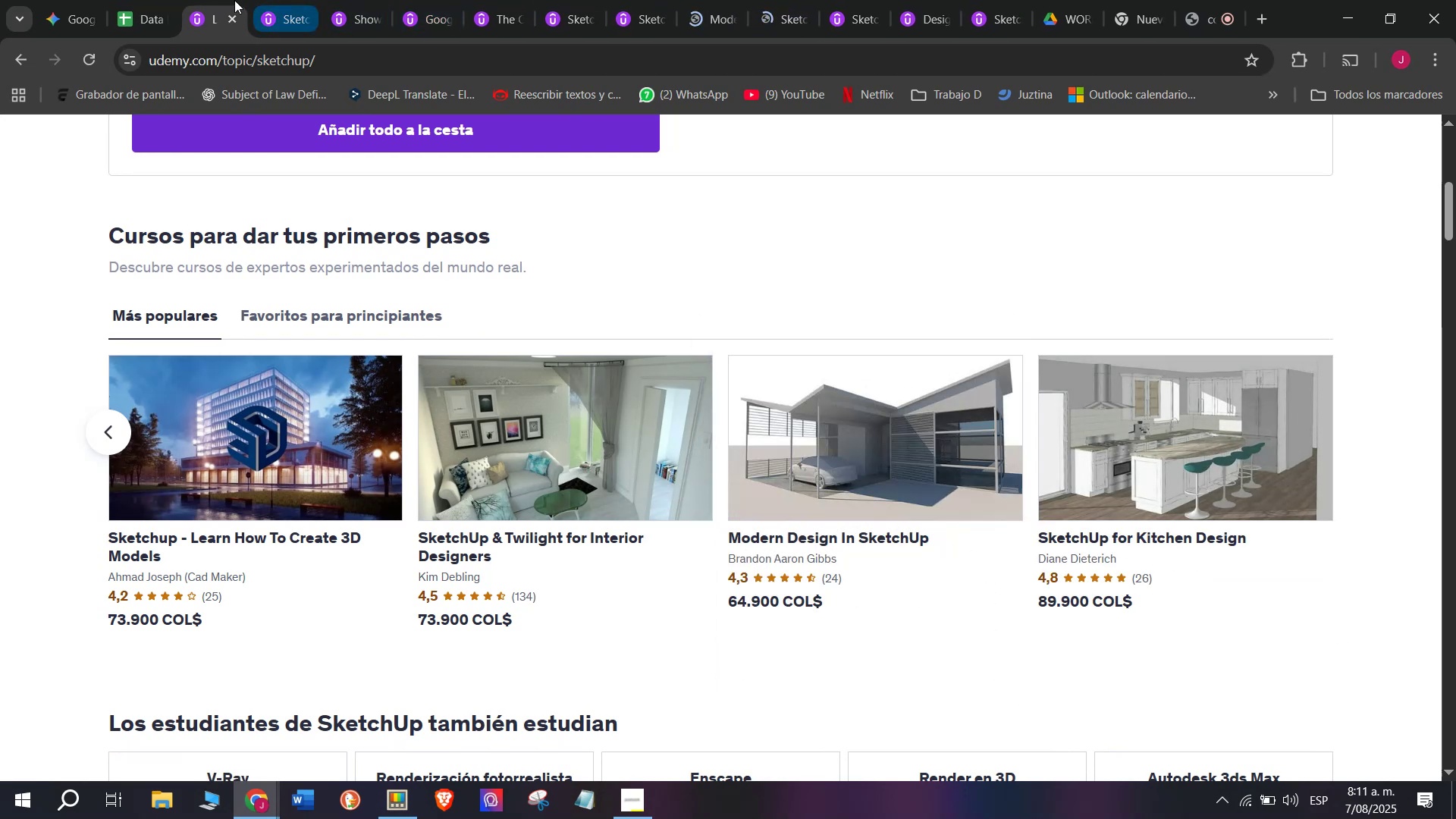 
left_click_drag(start_coordinate=[215, 0], to_coordinate=[1011, 0])
 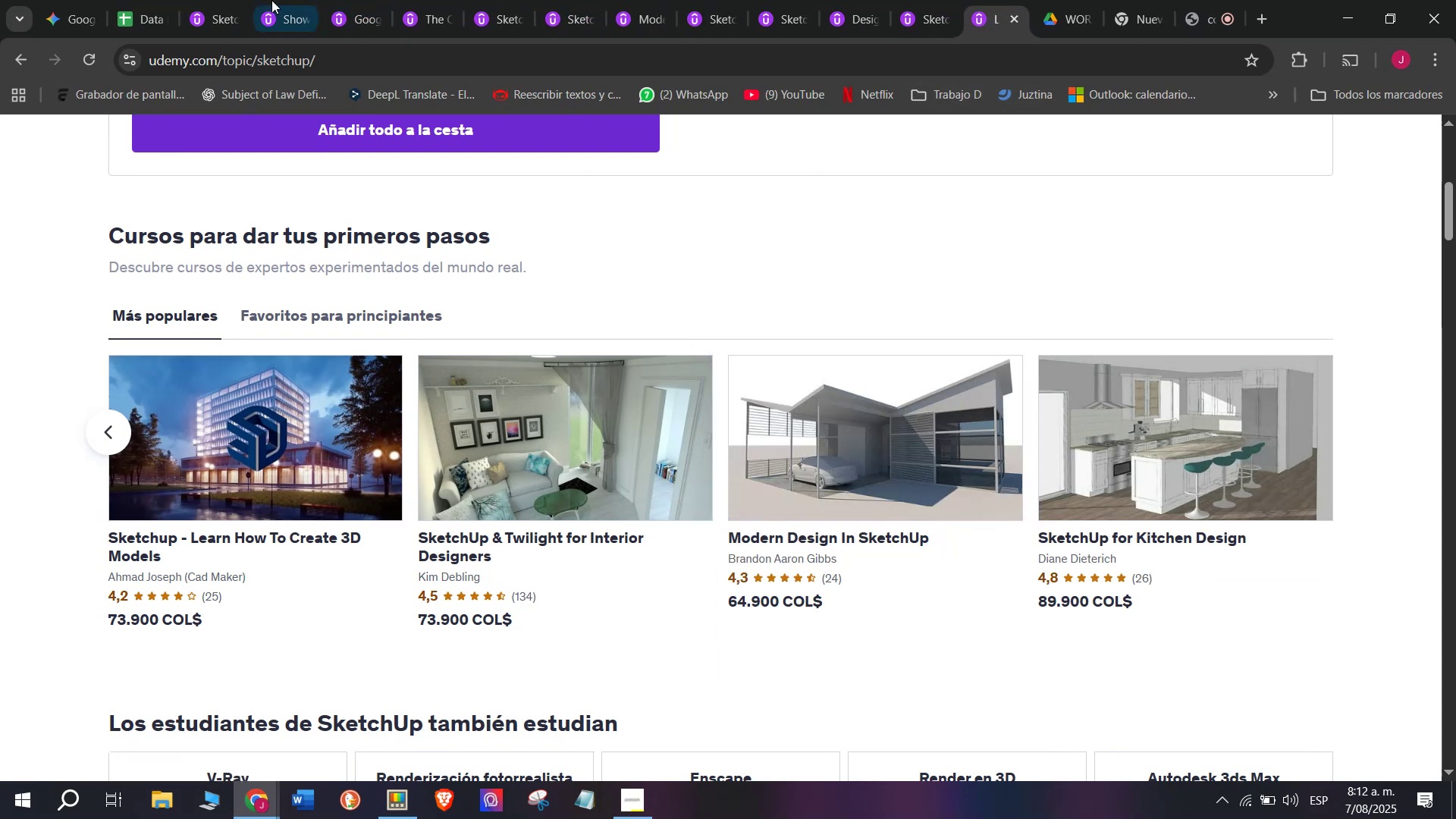 
left_click([190, 0])
 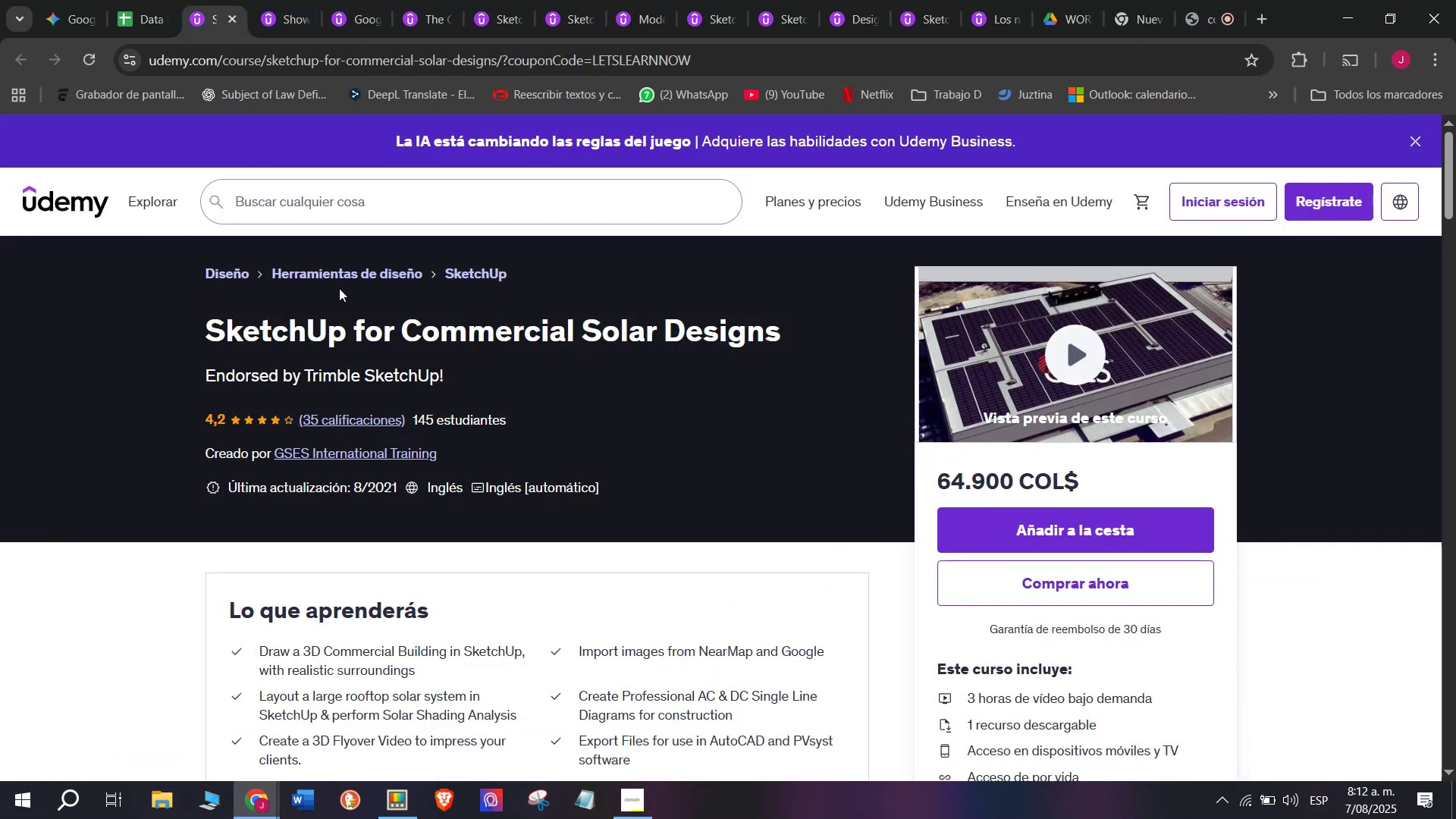 
wait(6.2)
 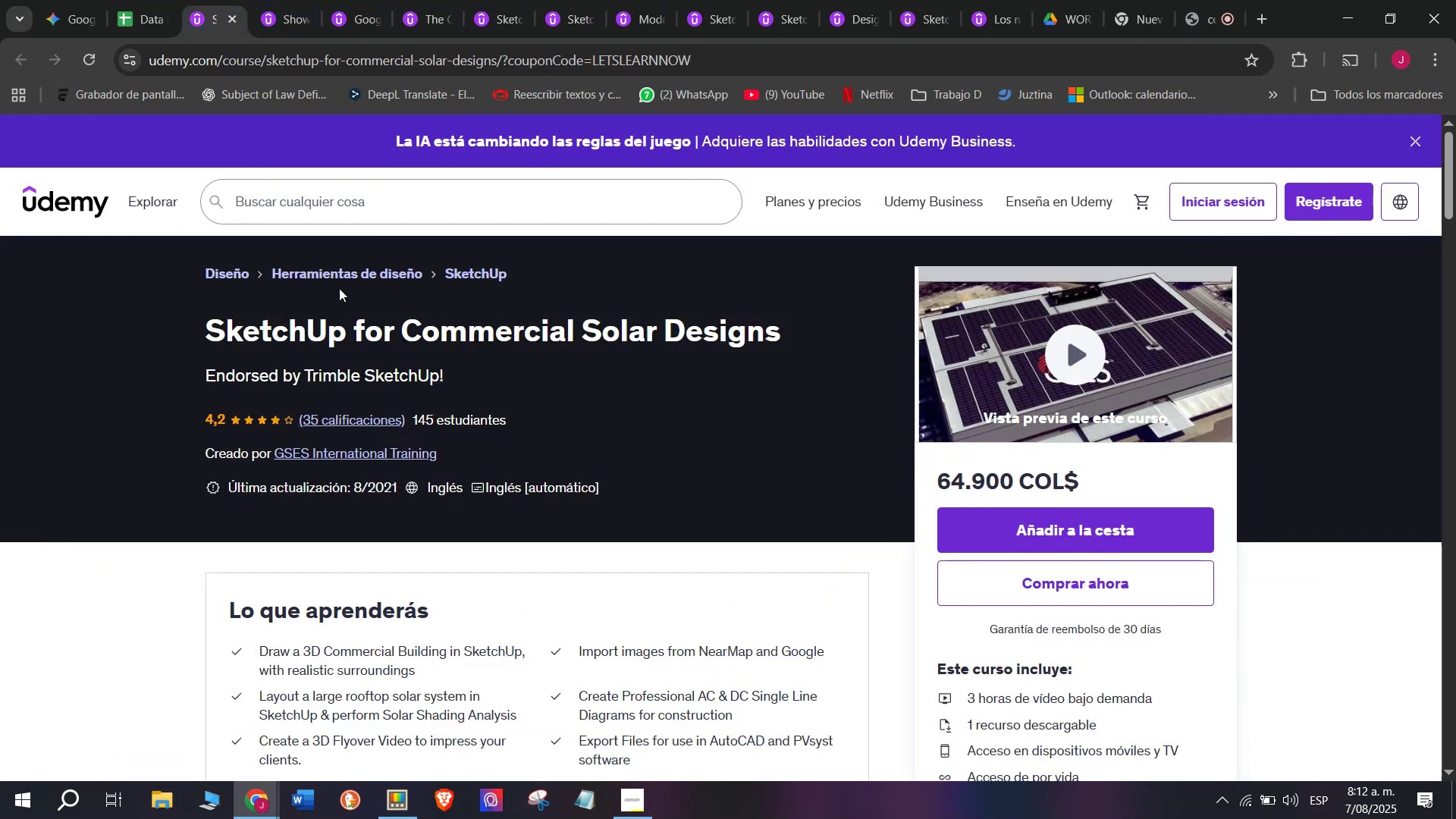 
left_click_drag(start_coordinate=[163, 322], to_coordinate=[800, 333])
 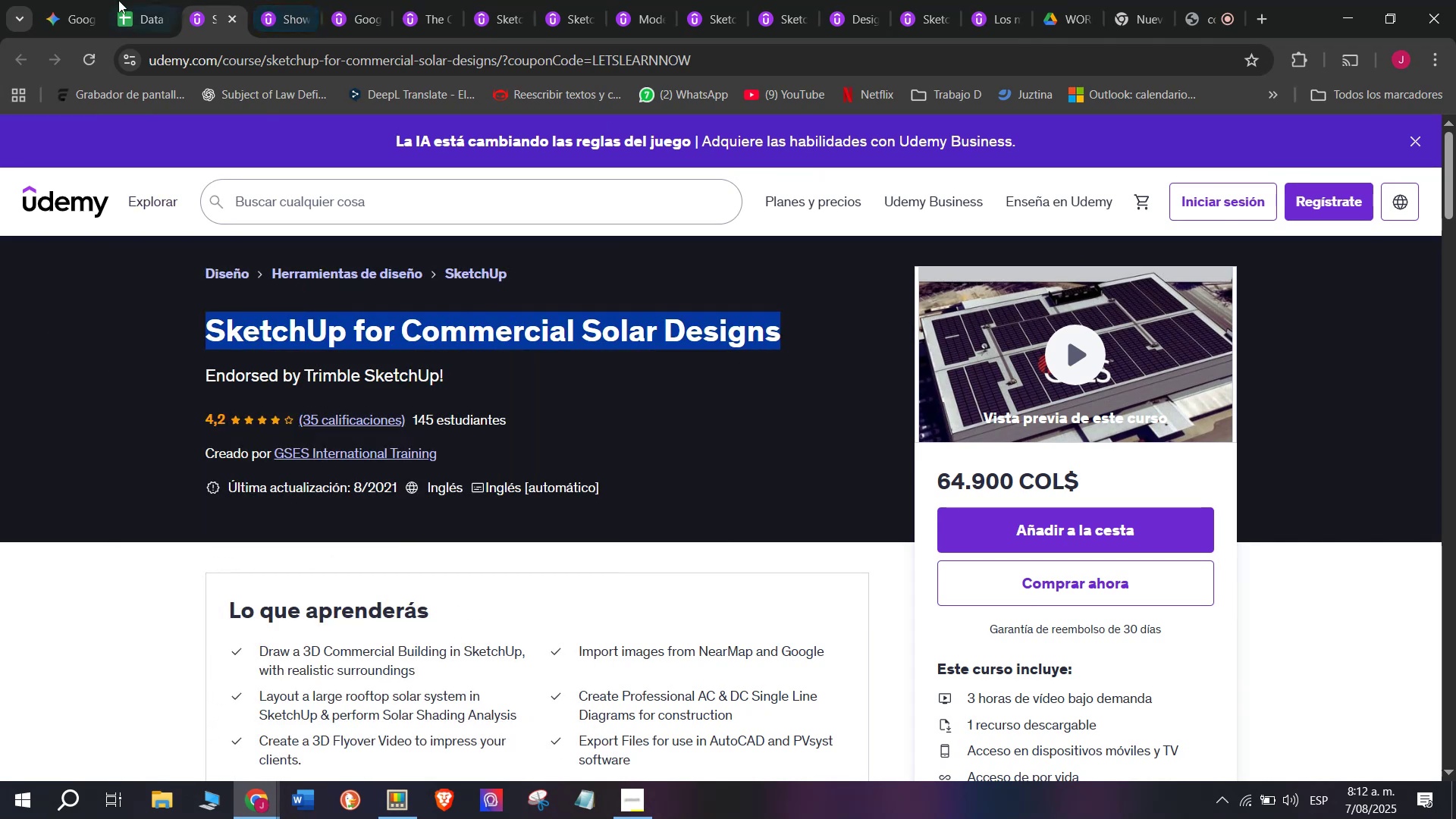 
key(Control+ControlLeft)
 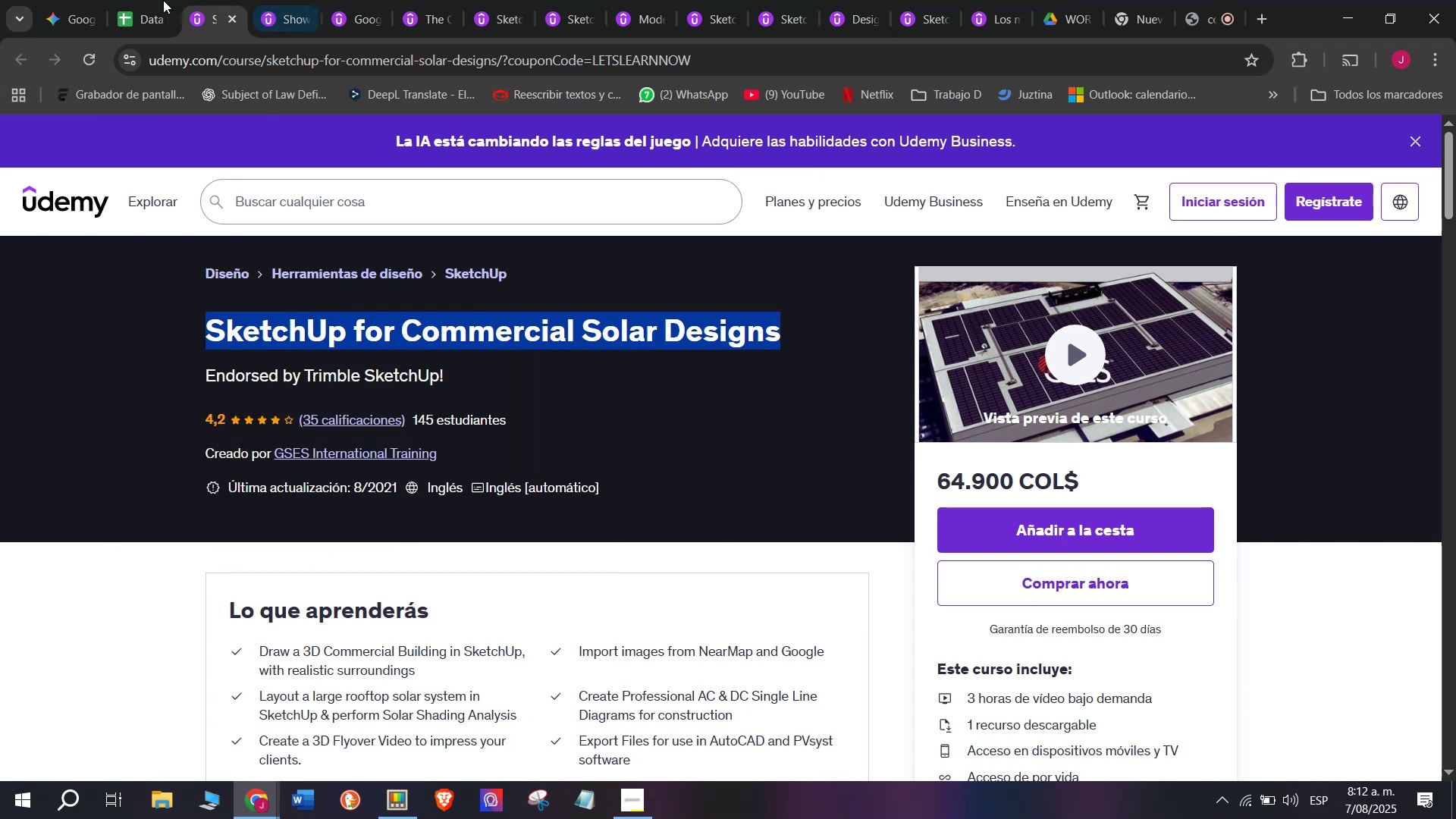 
key(Break)
 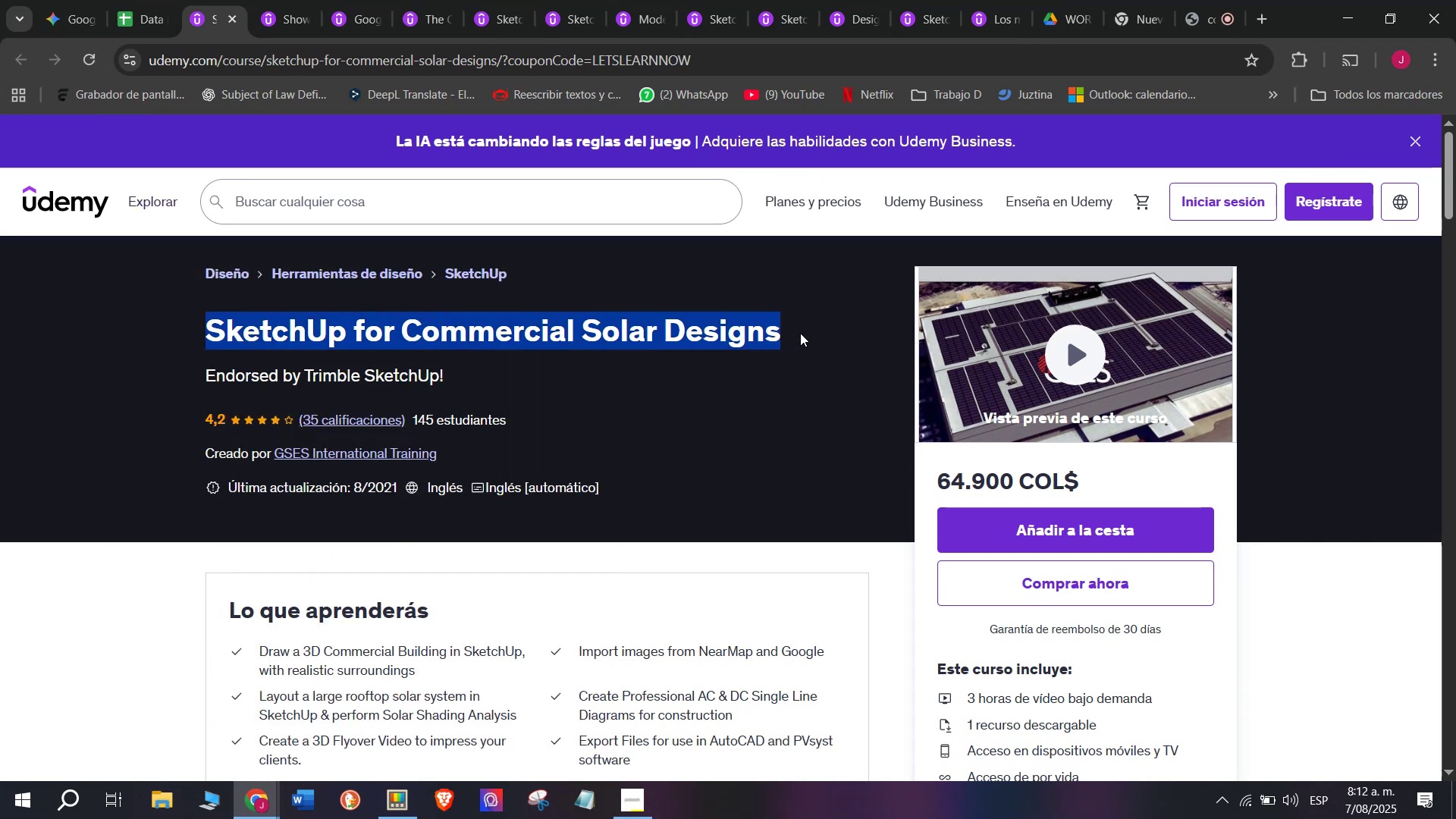 
key(Control+C)
 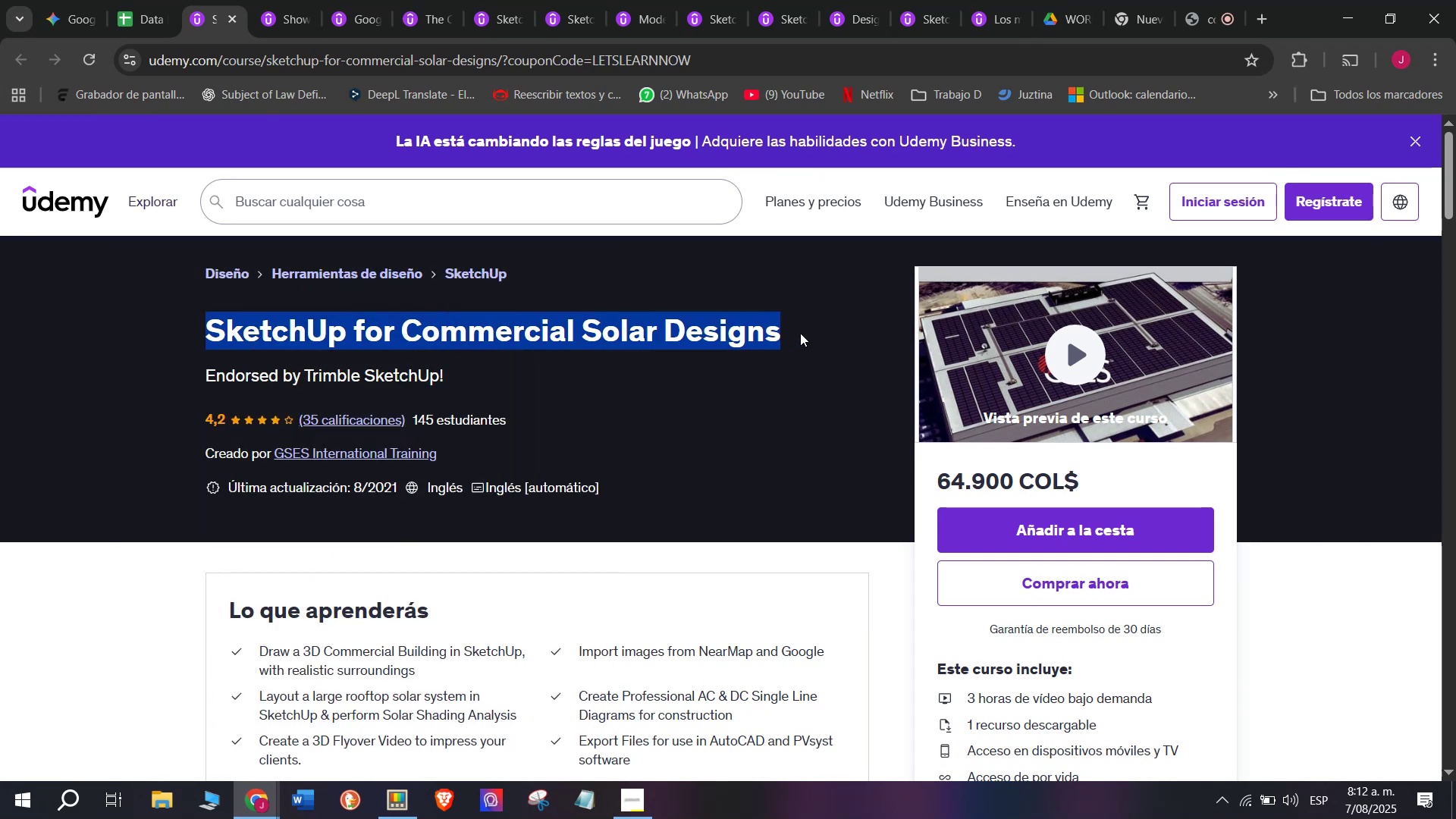 
key(Control+ControlLeft)
 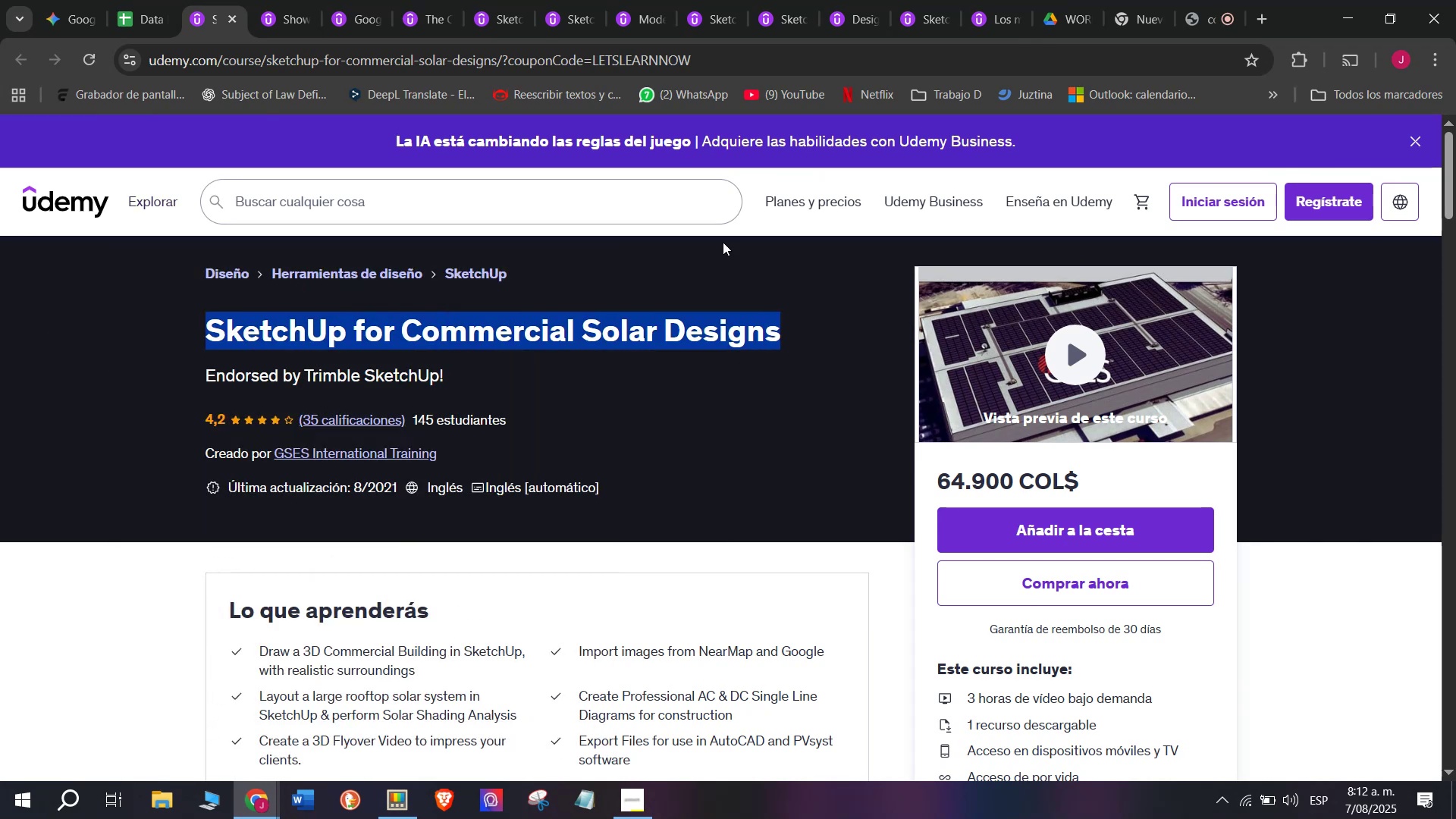 
key(Break)
 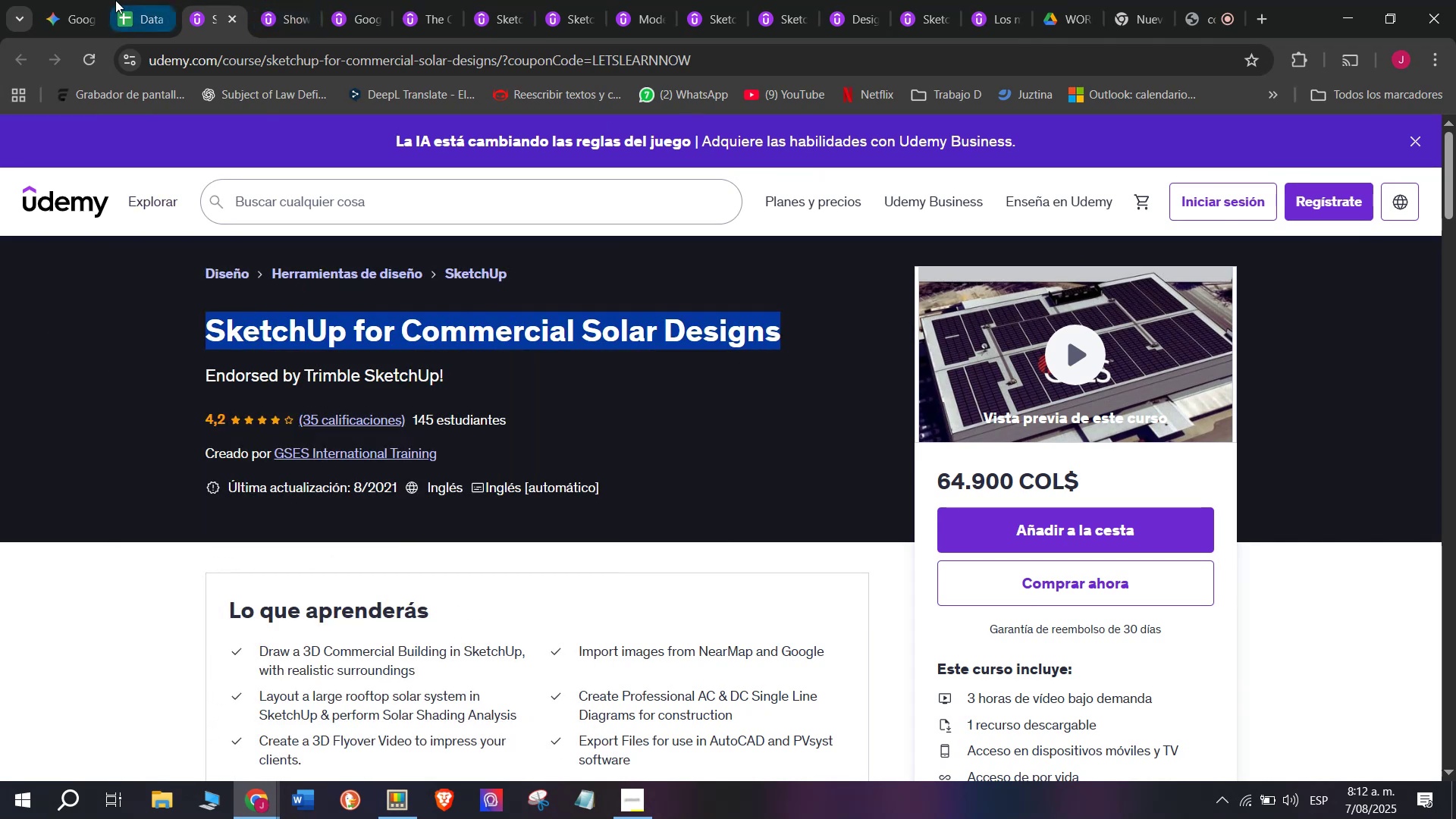 
key(Control+C)
 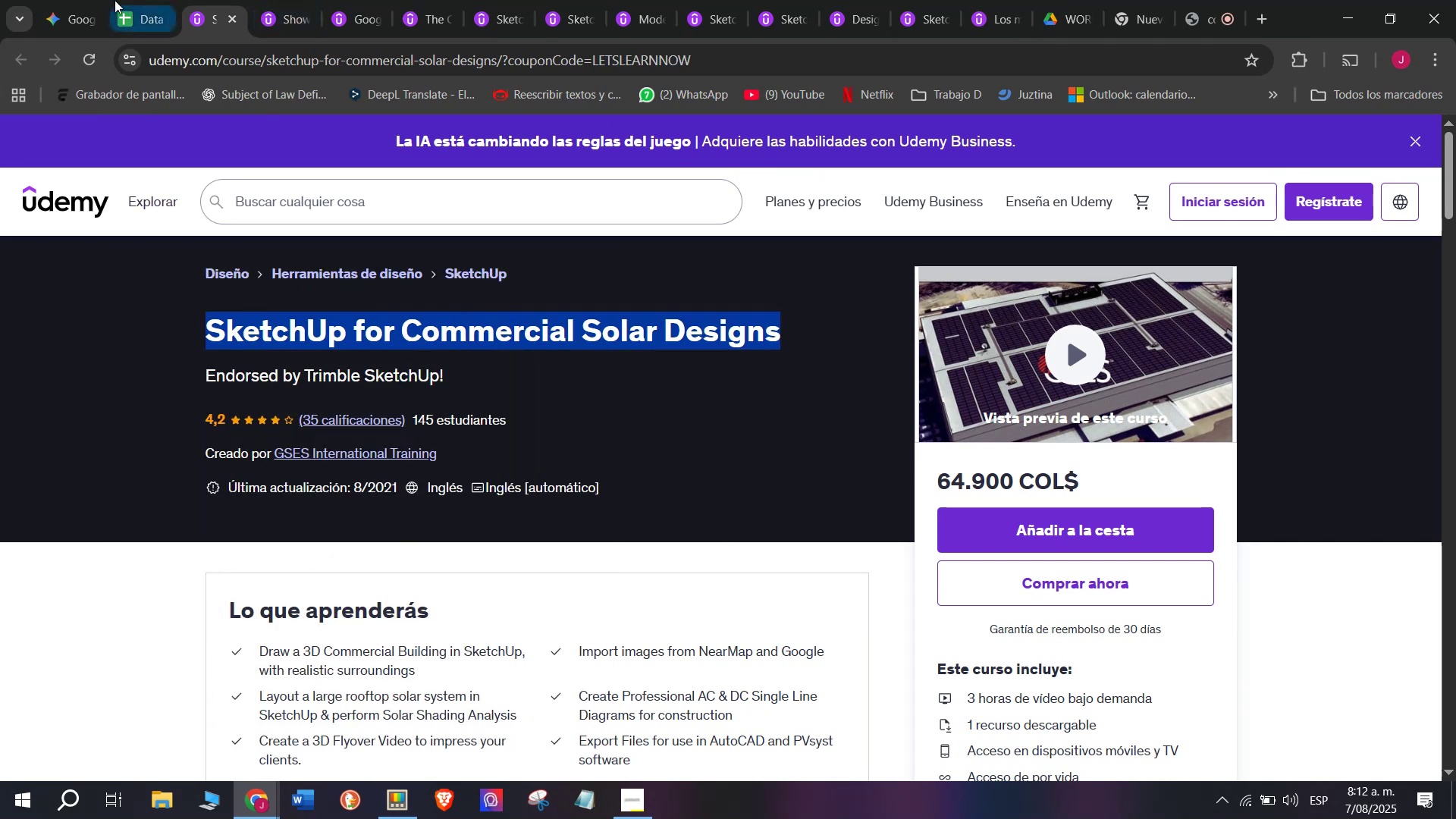 
left_click([117, 0])
 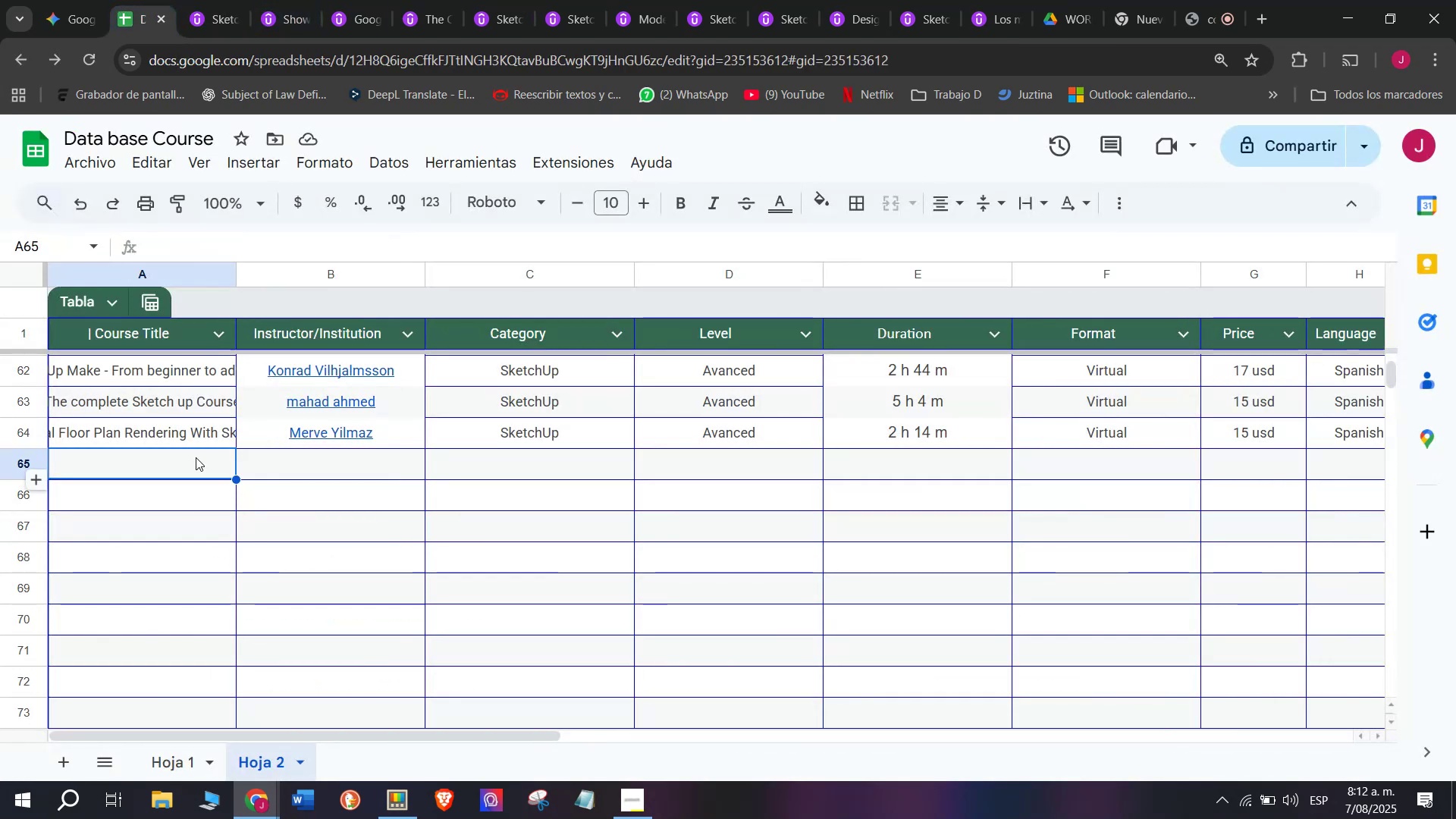 
left_click([196, 457])
 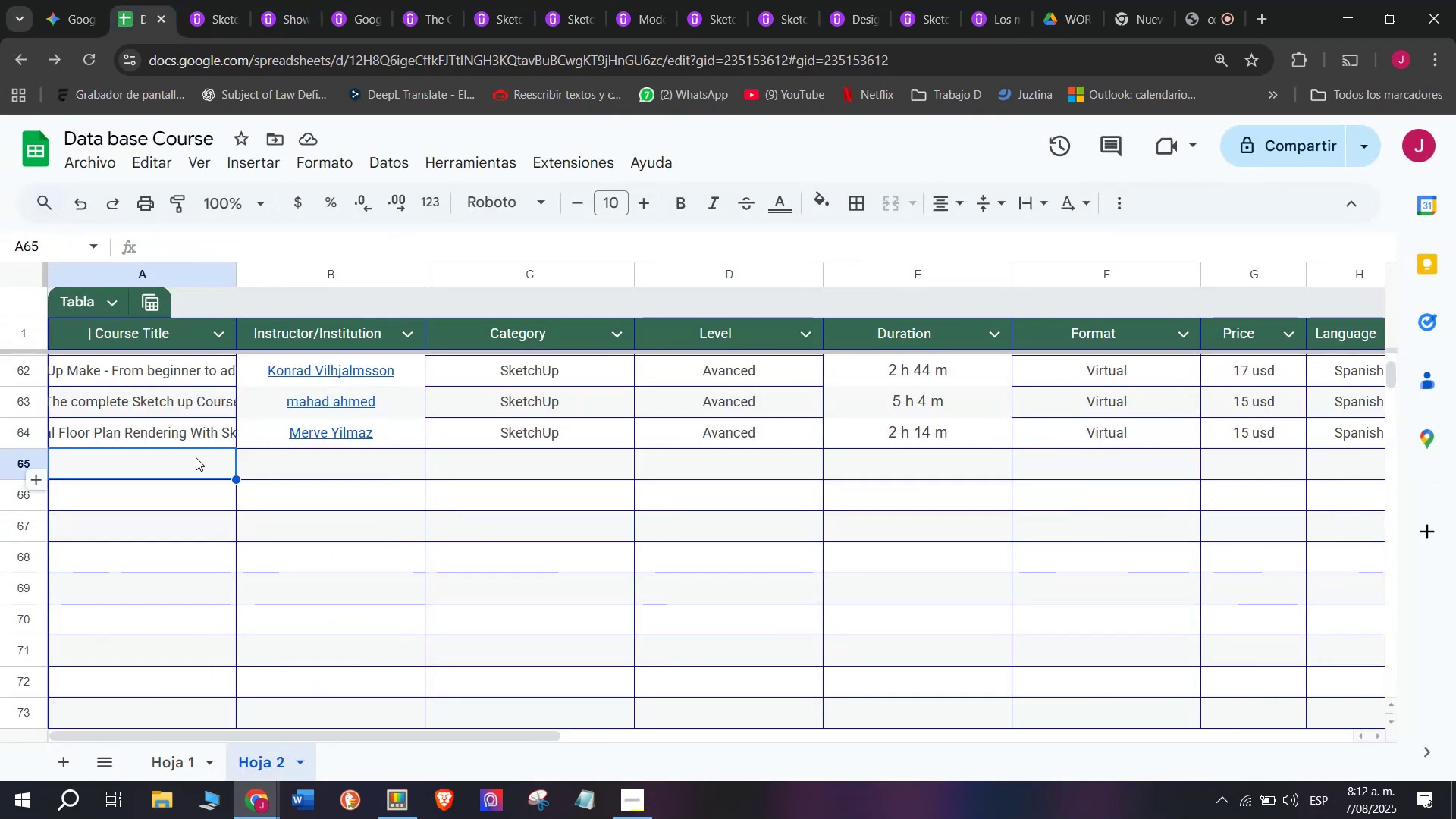 
double_click([196, 457])
 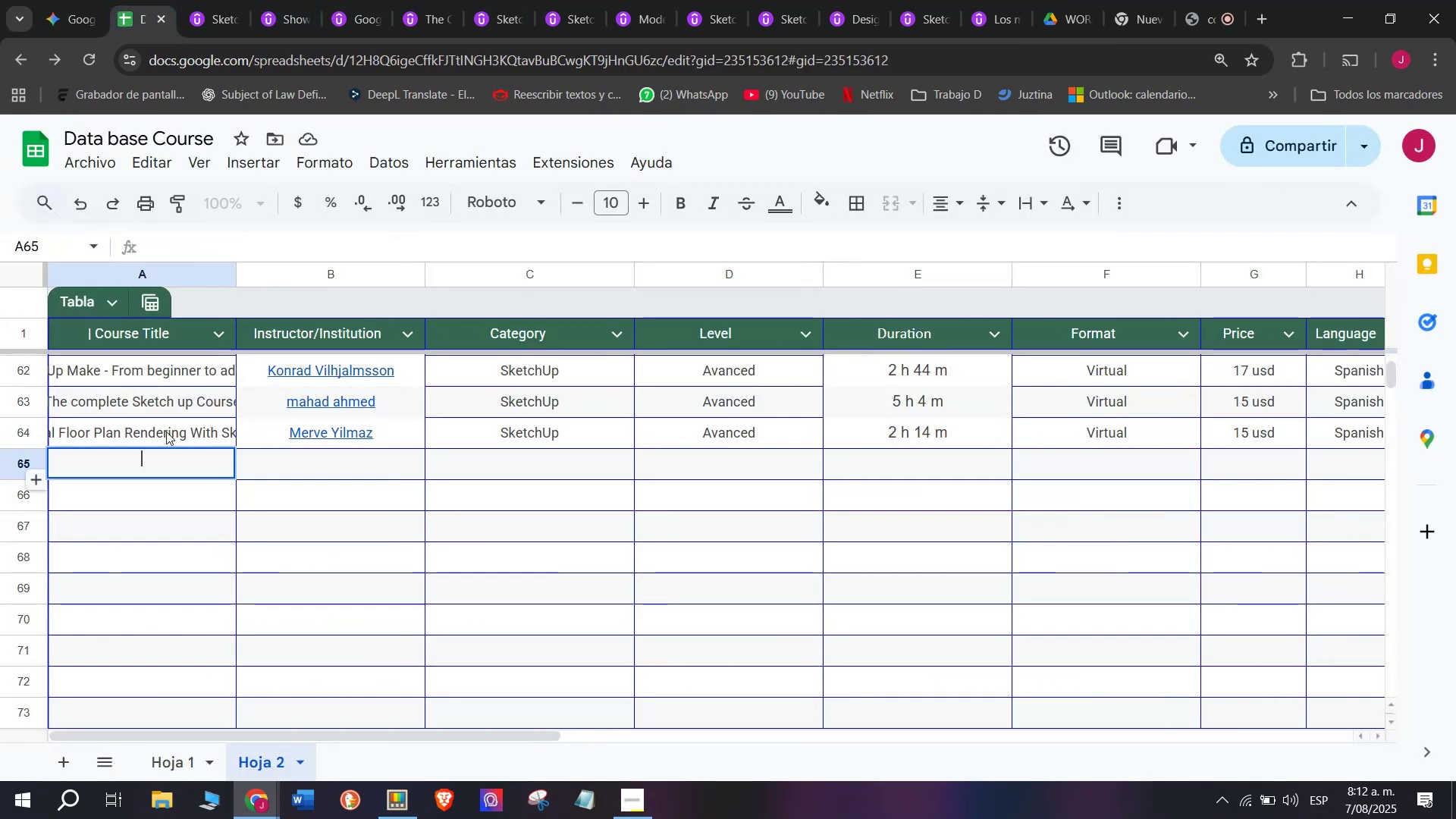 
key(Control+ControlLeft)
 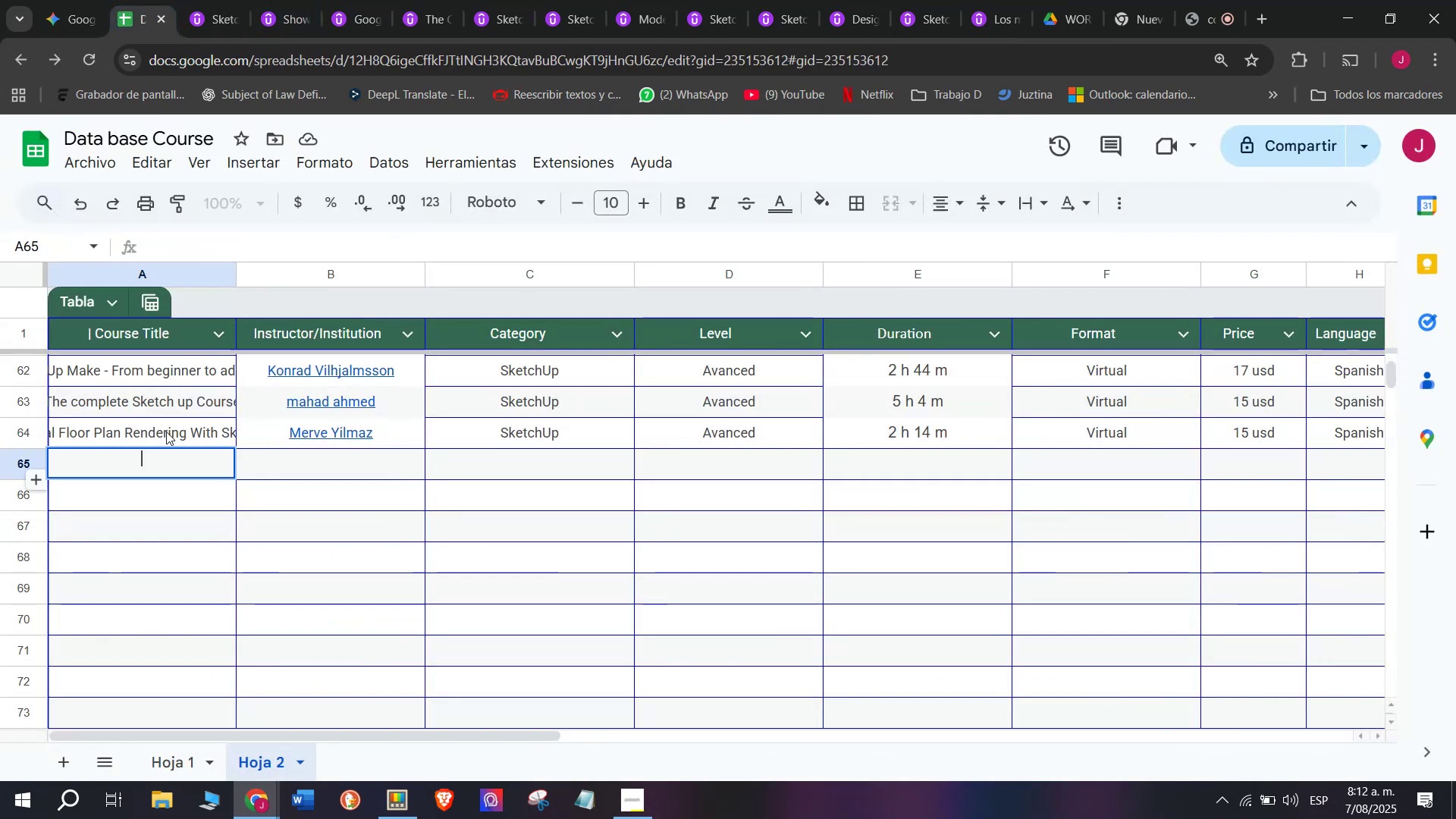 
key(Z)
 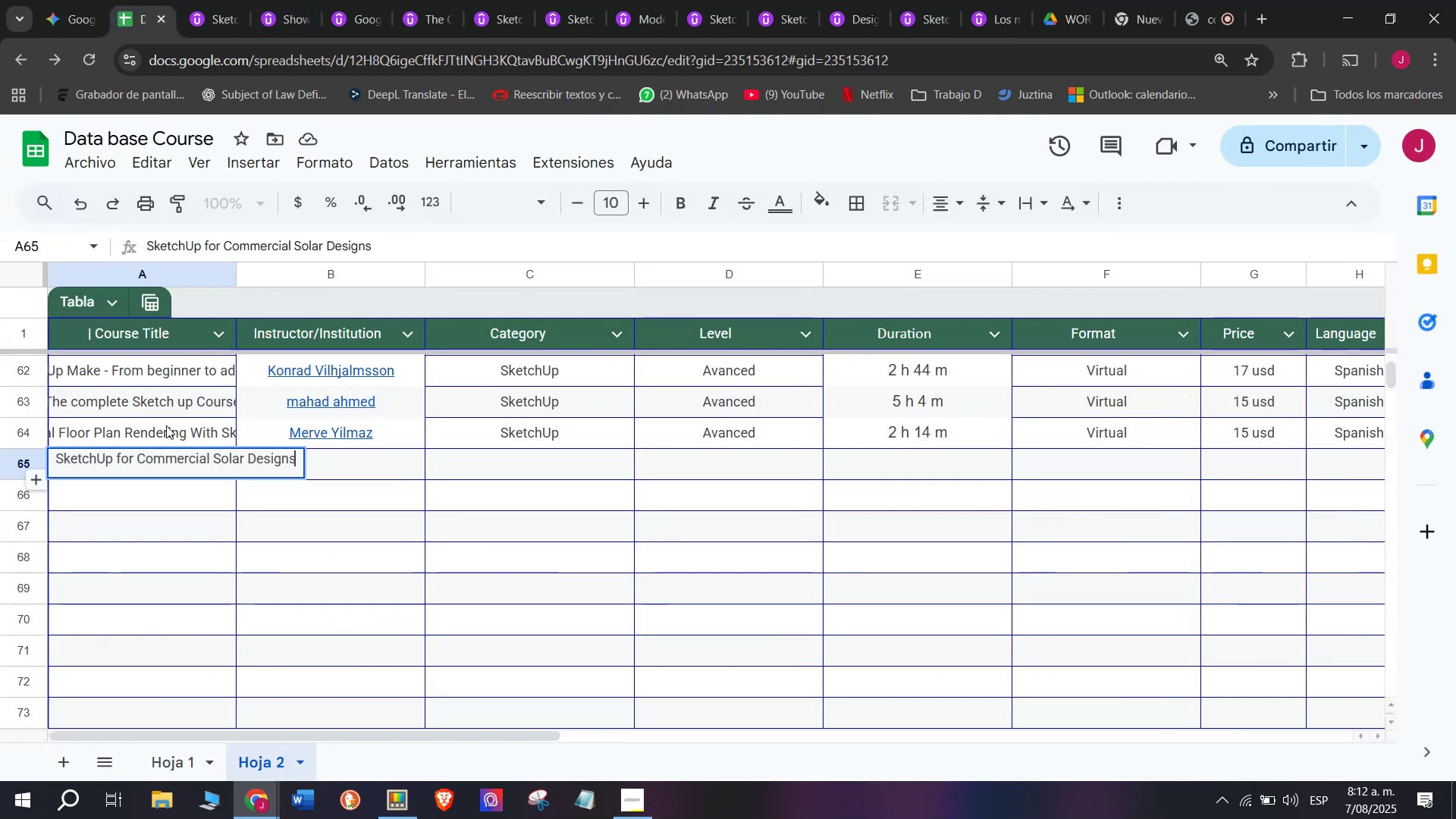 
key(Control+V)
 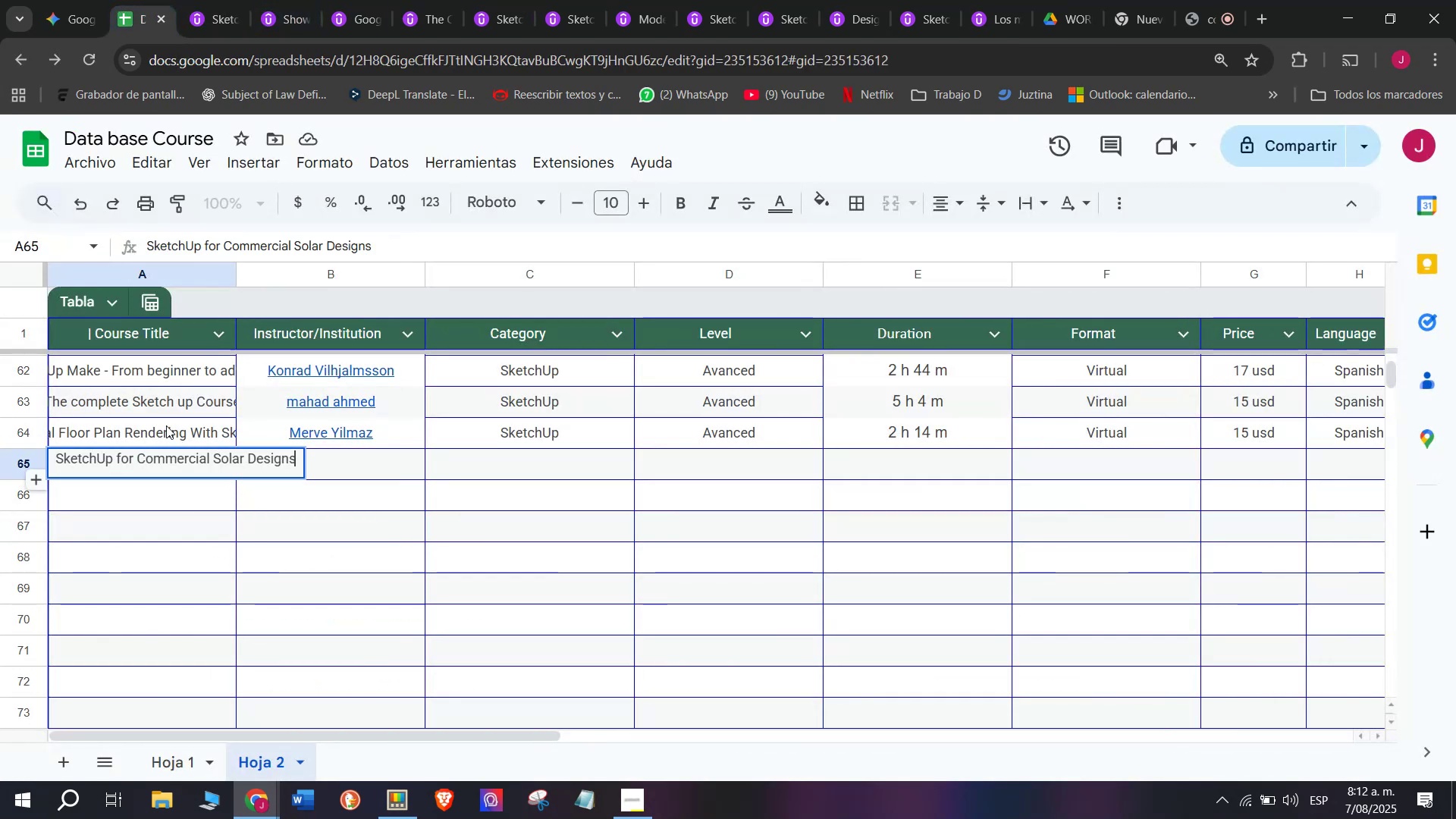 
left_click([166, 425])
 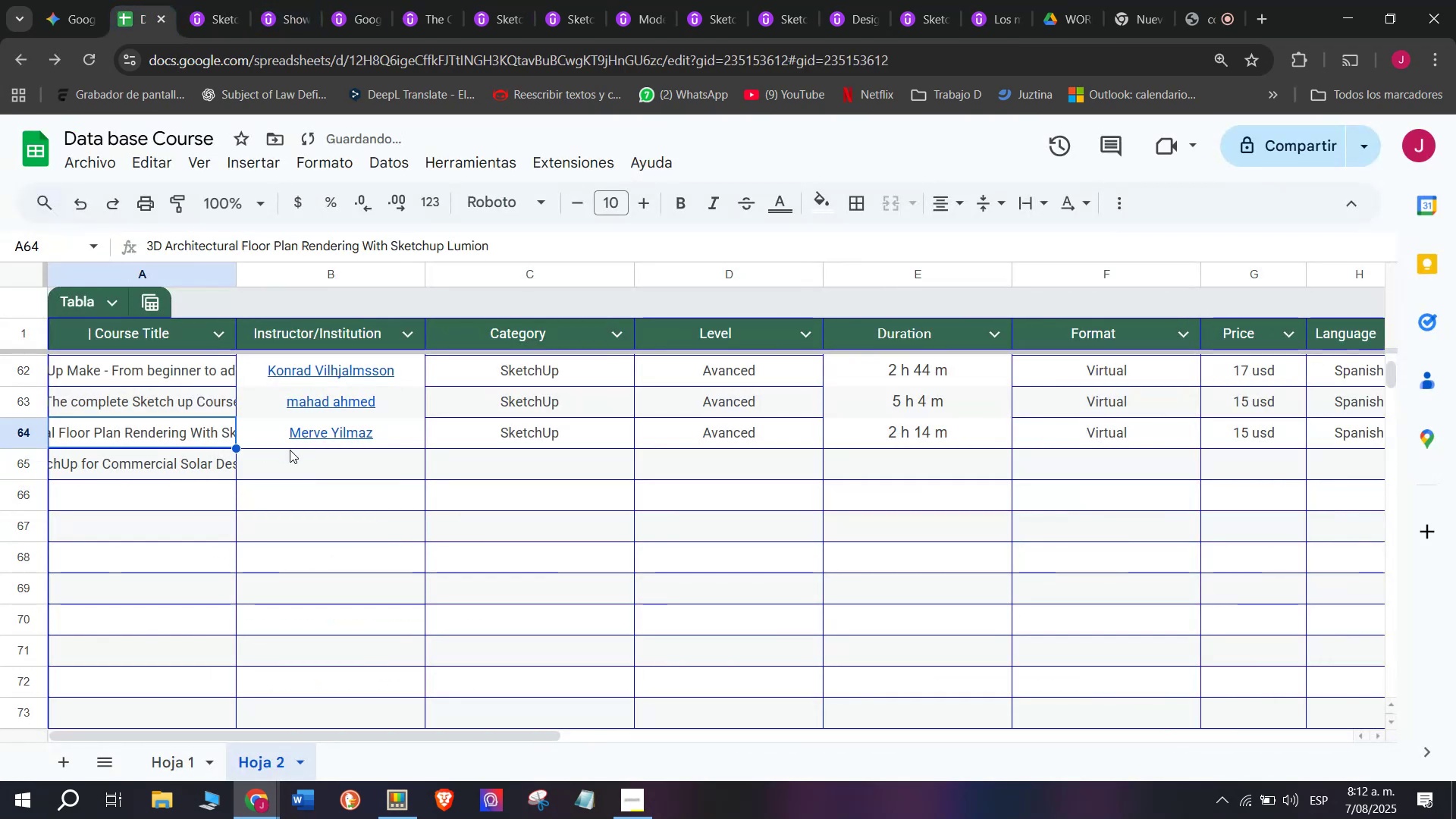 
left_click([296, 450])
 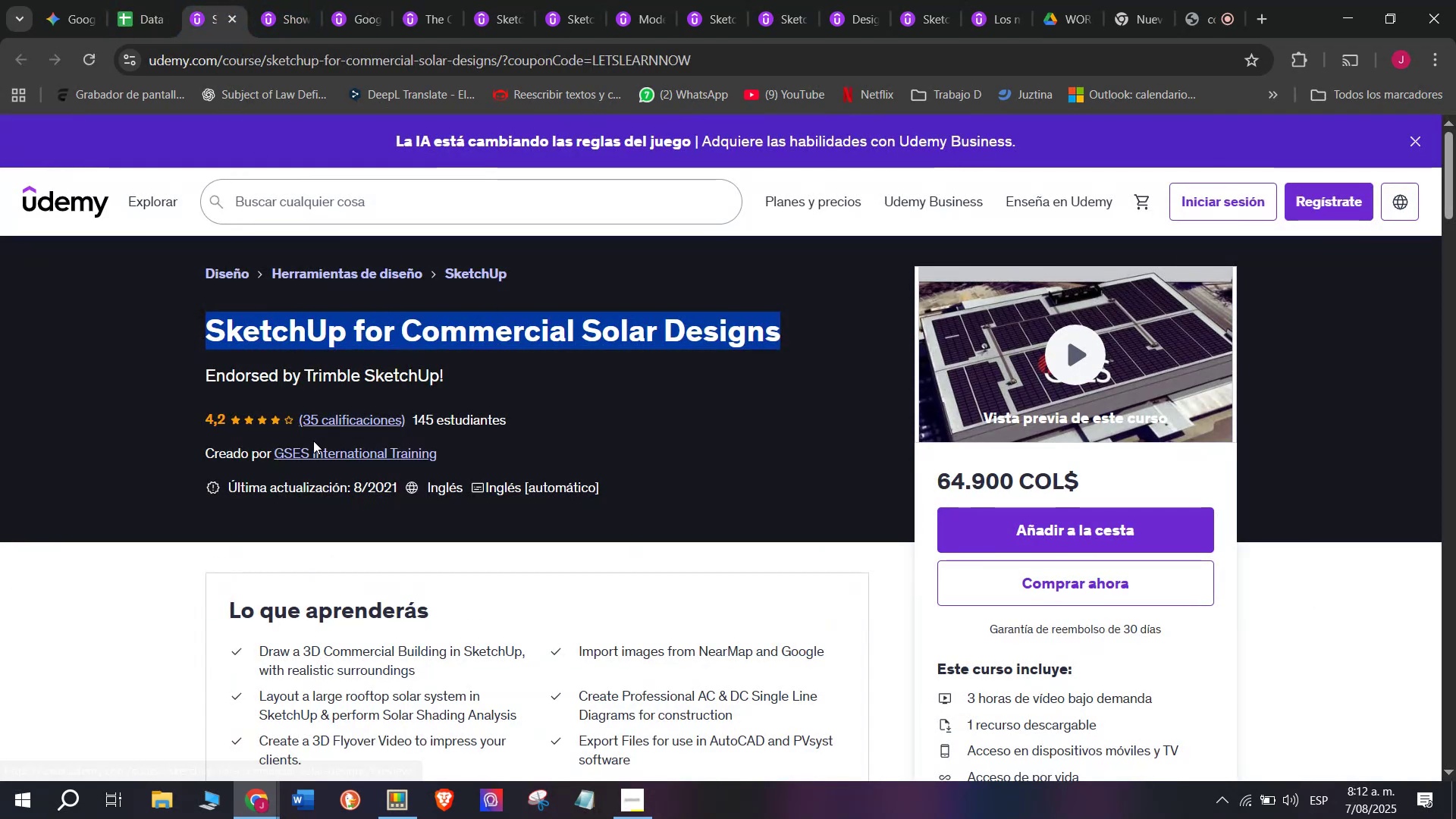 
double_click([319, 451])
 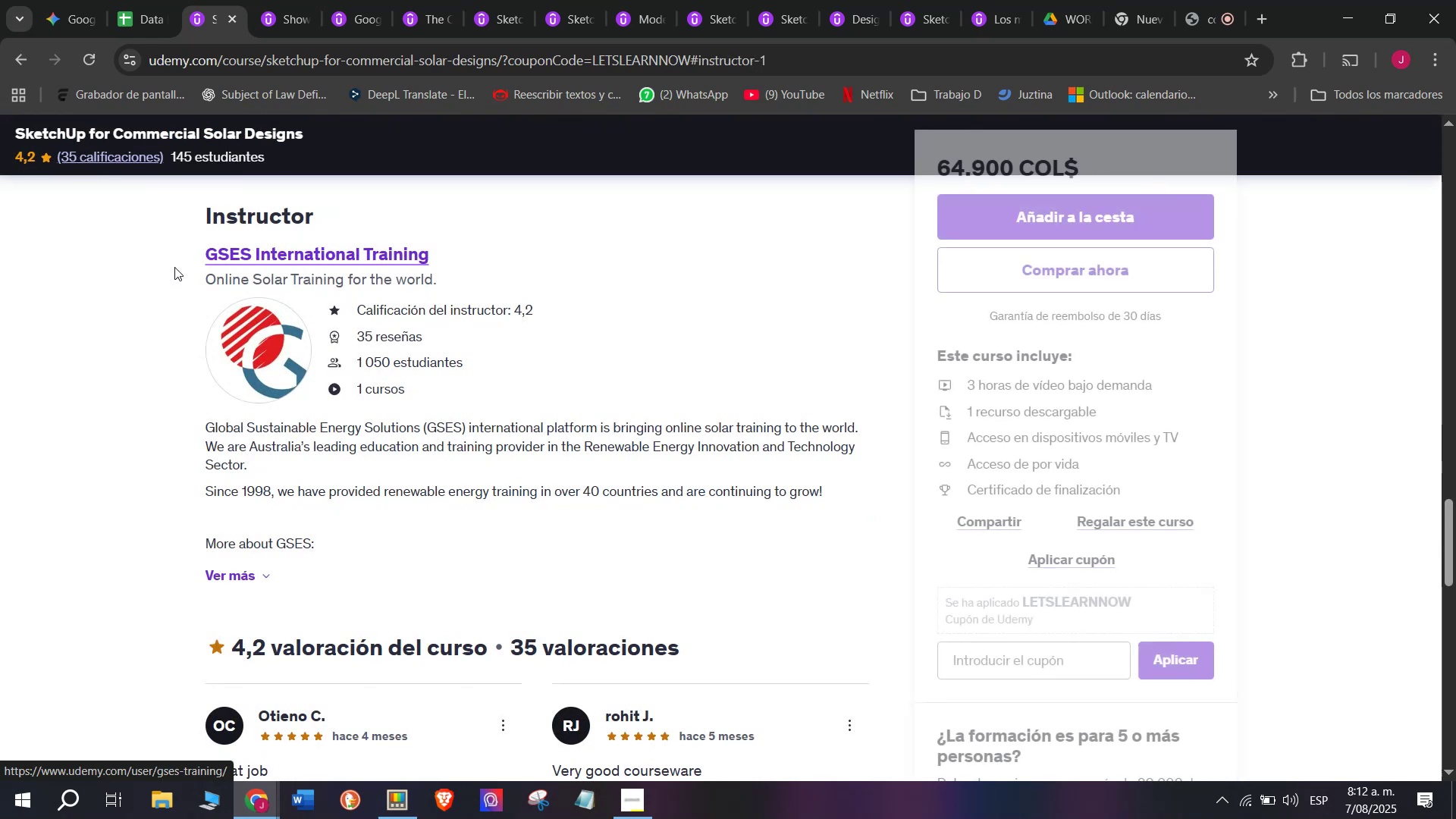 
left_click_drag(start_coordinate=[176, 257], to_coordinate=[477, 235])
 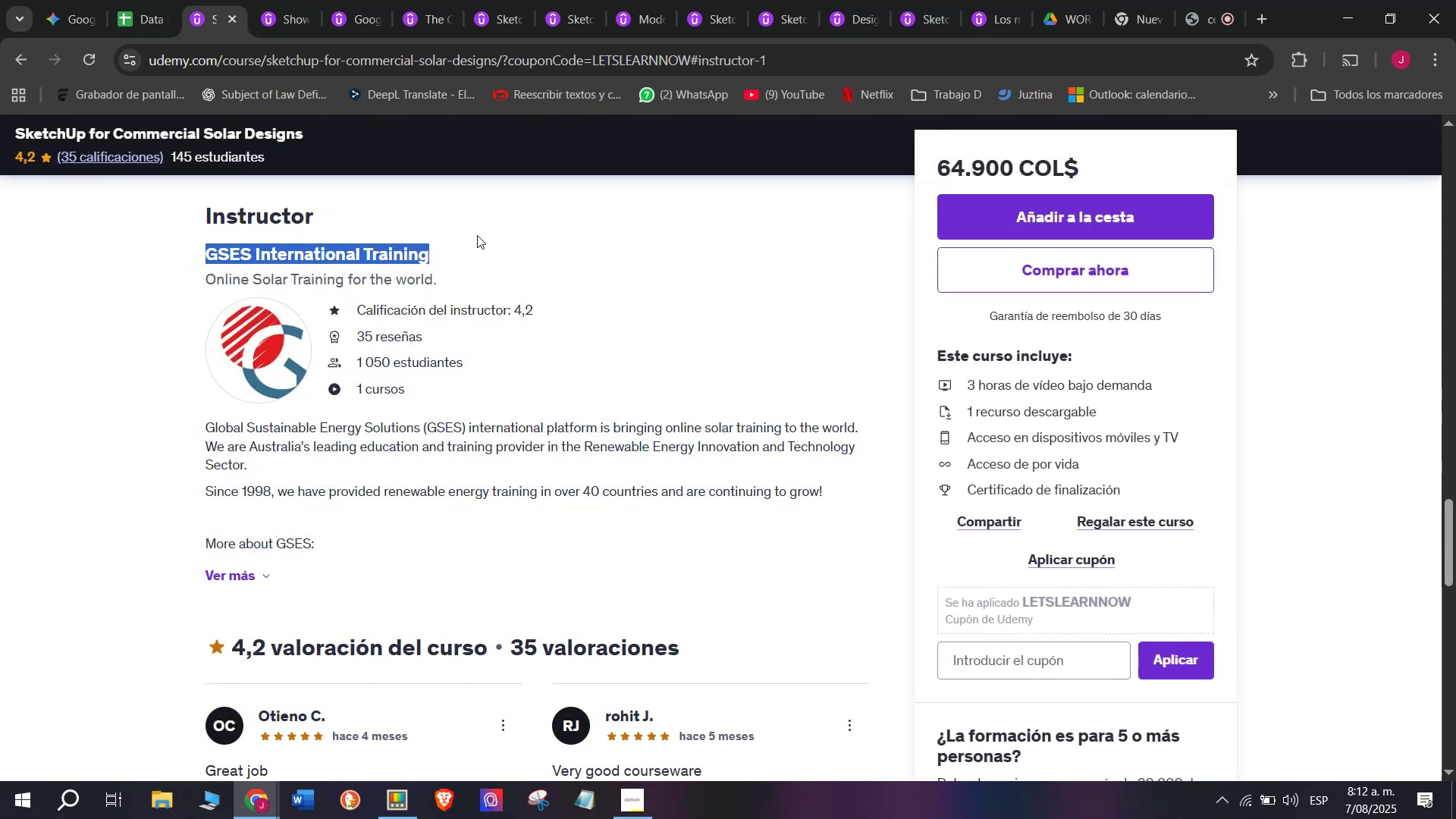 
key(Control+ControlLeft)
 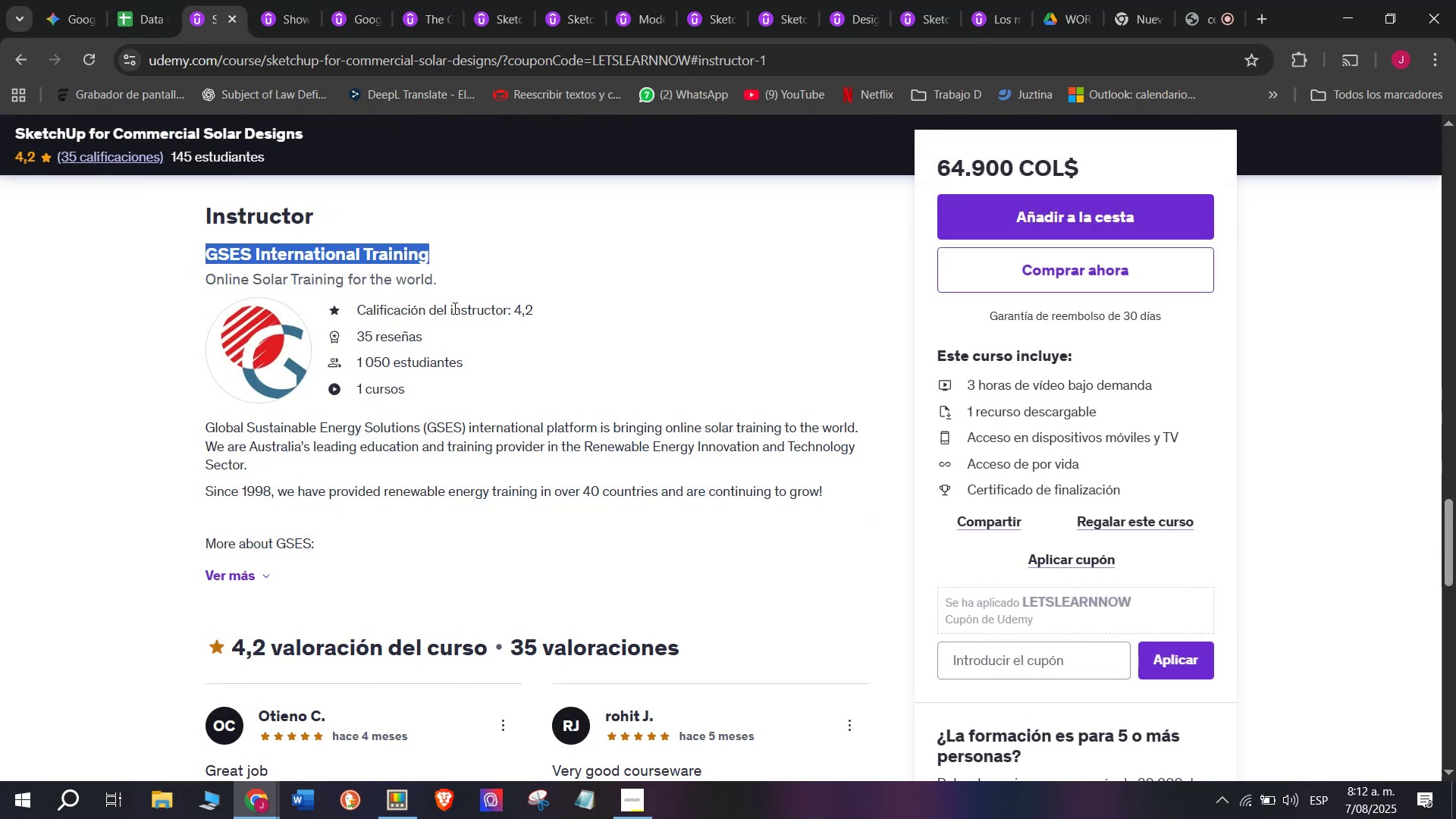 
key(Break)
 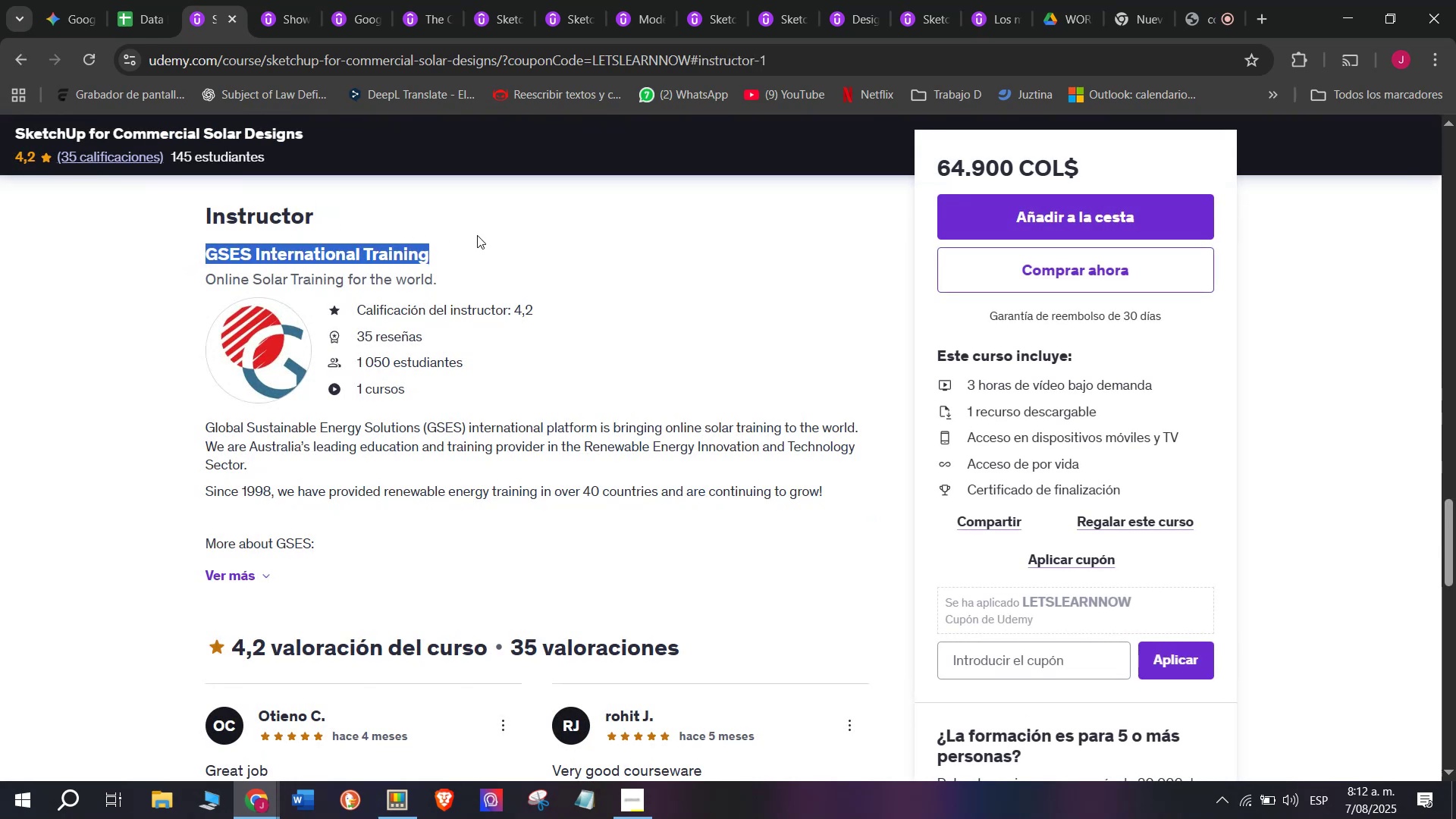 
key(Control+C)
 